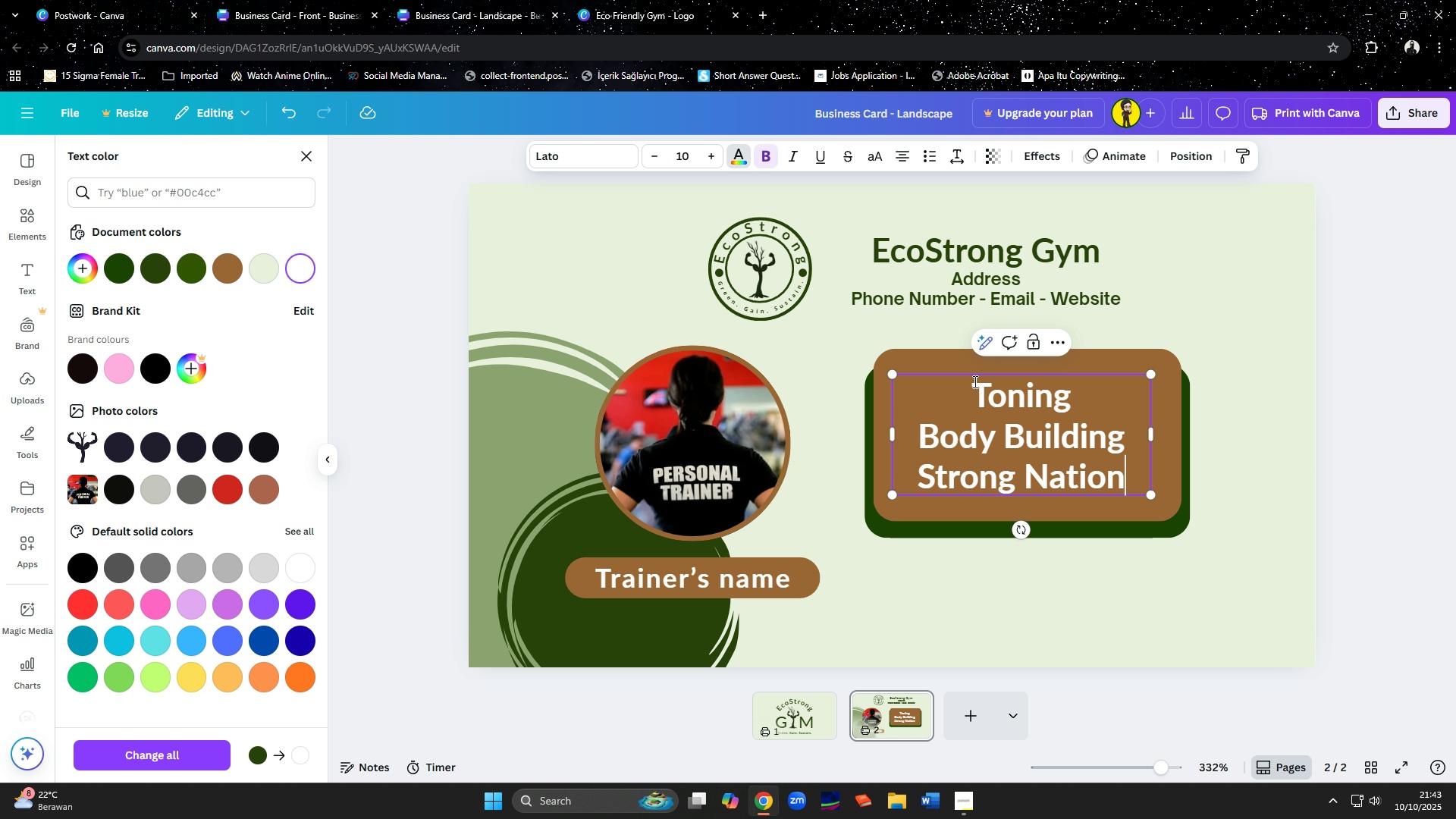 
left_click([974, 381])
 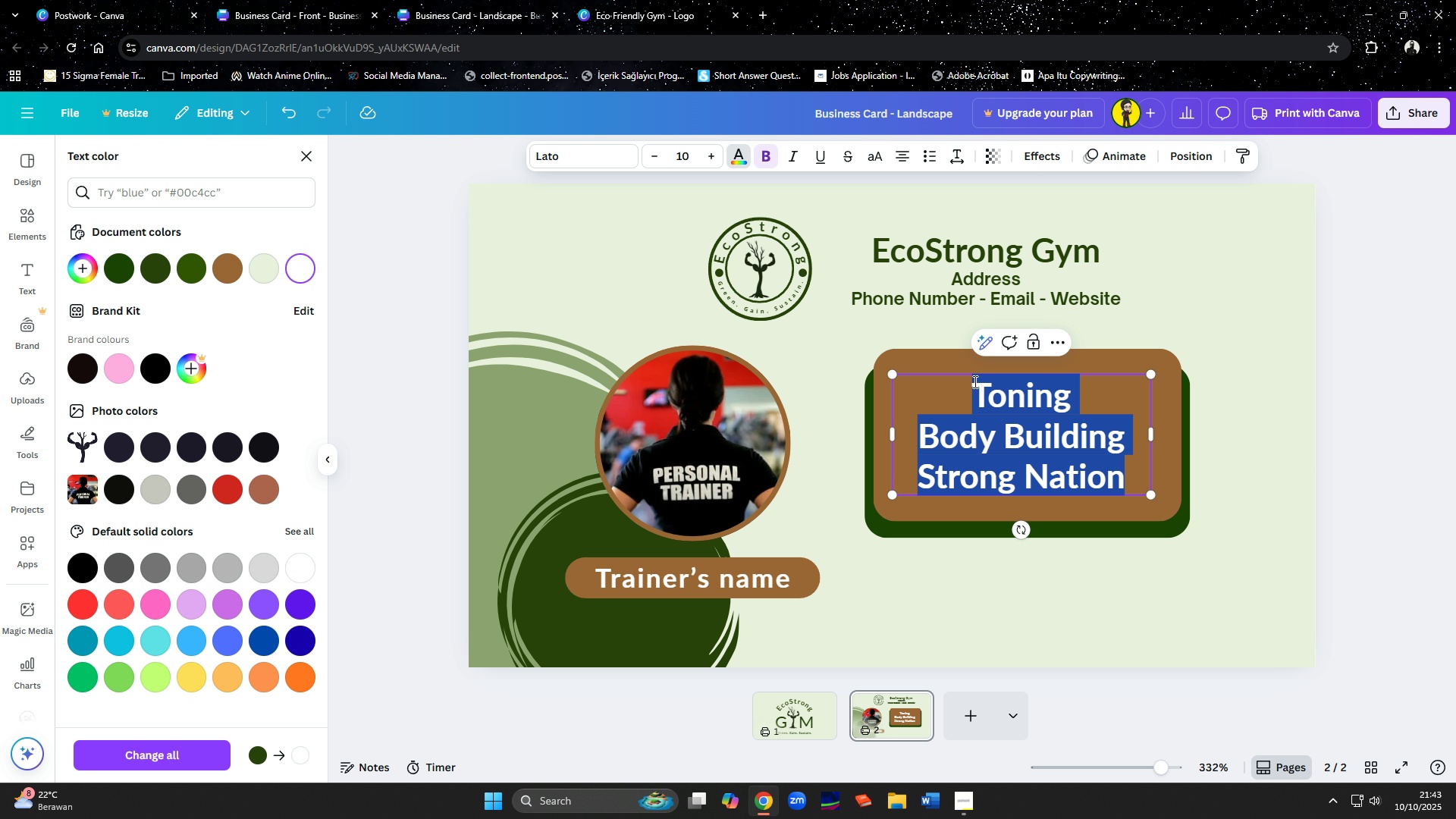 
key(Control+A)
 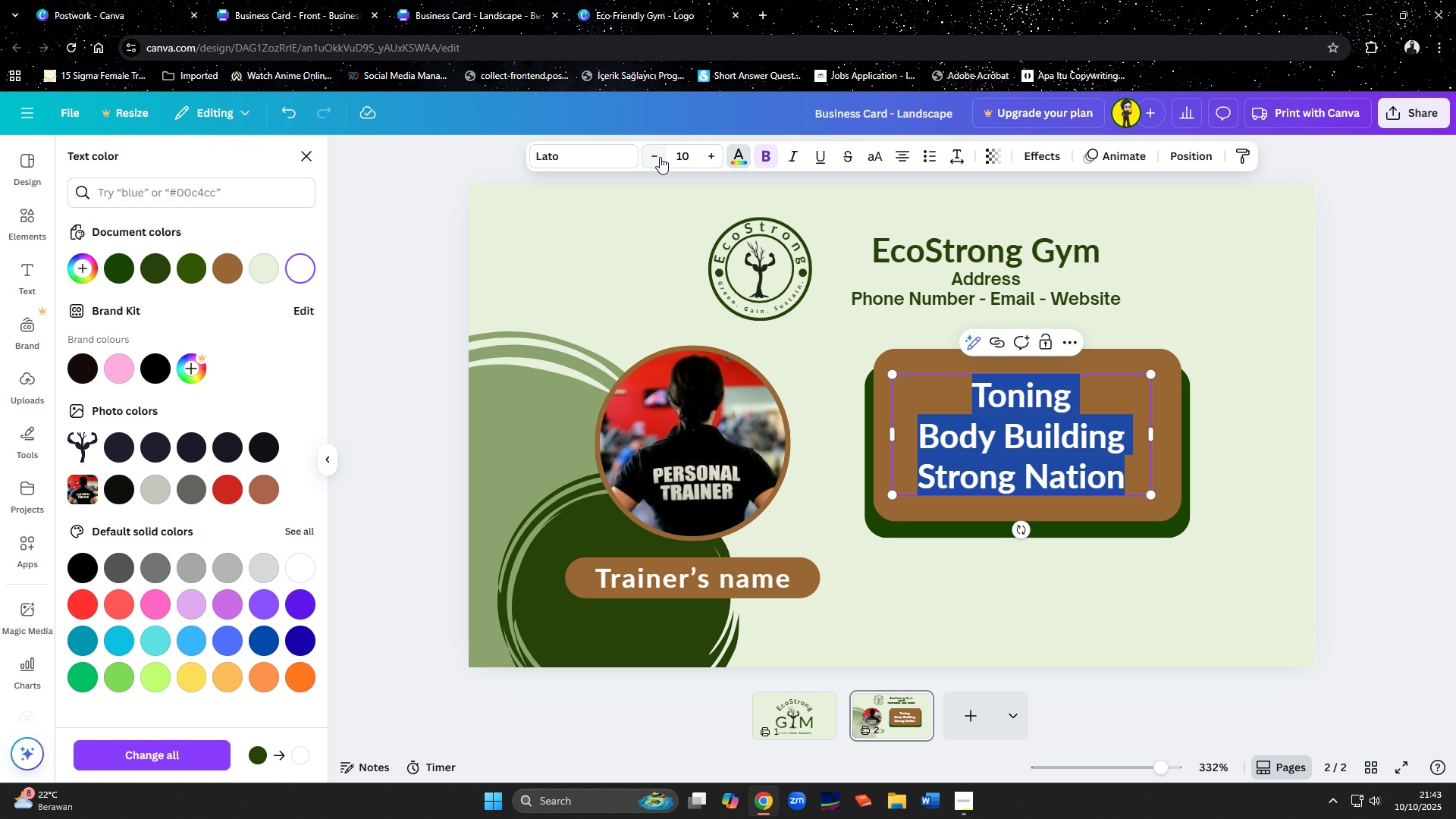 
double_click([657, 154])
 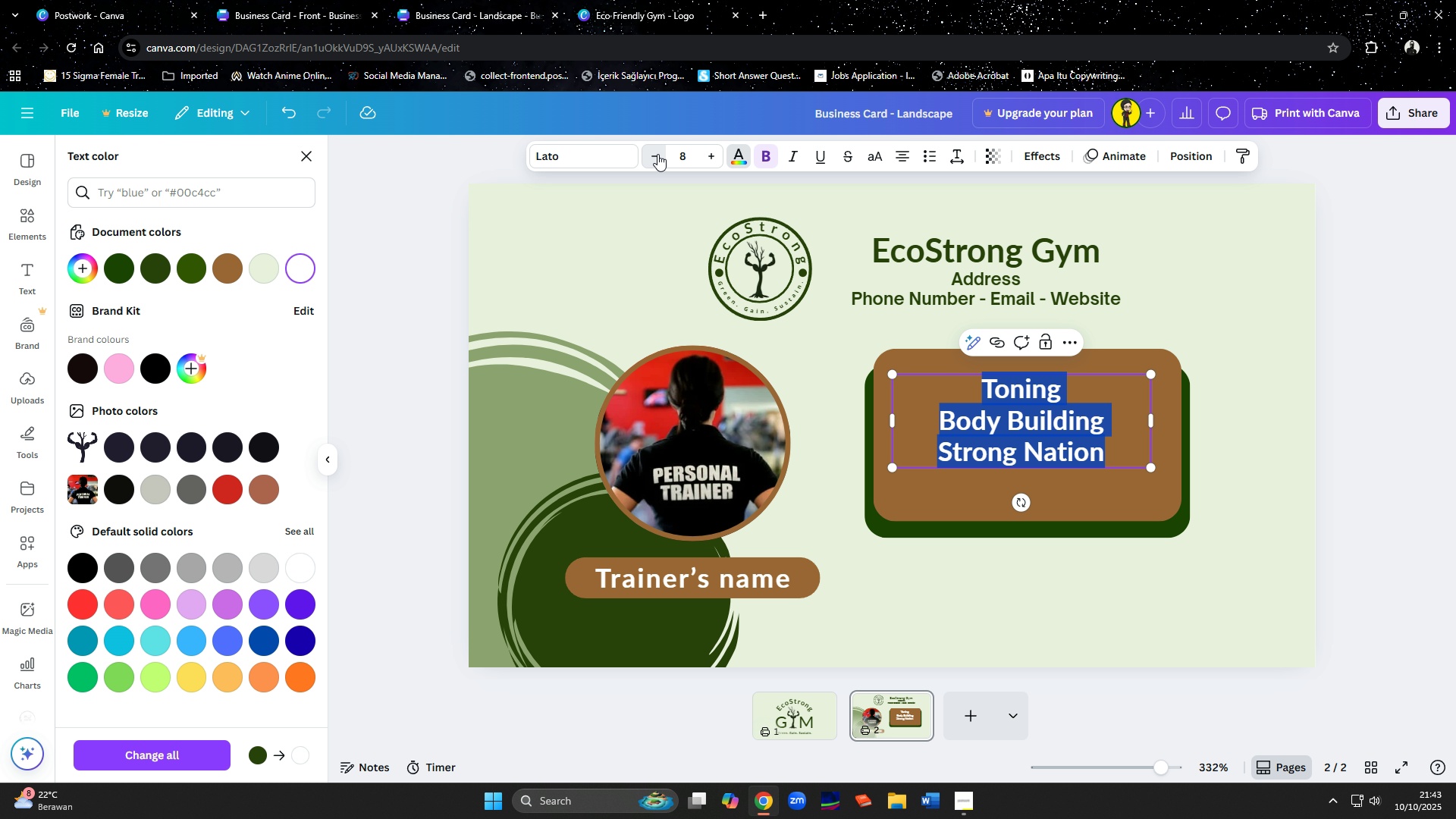 
triple_click([657, 154])
 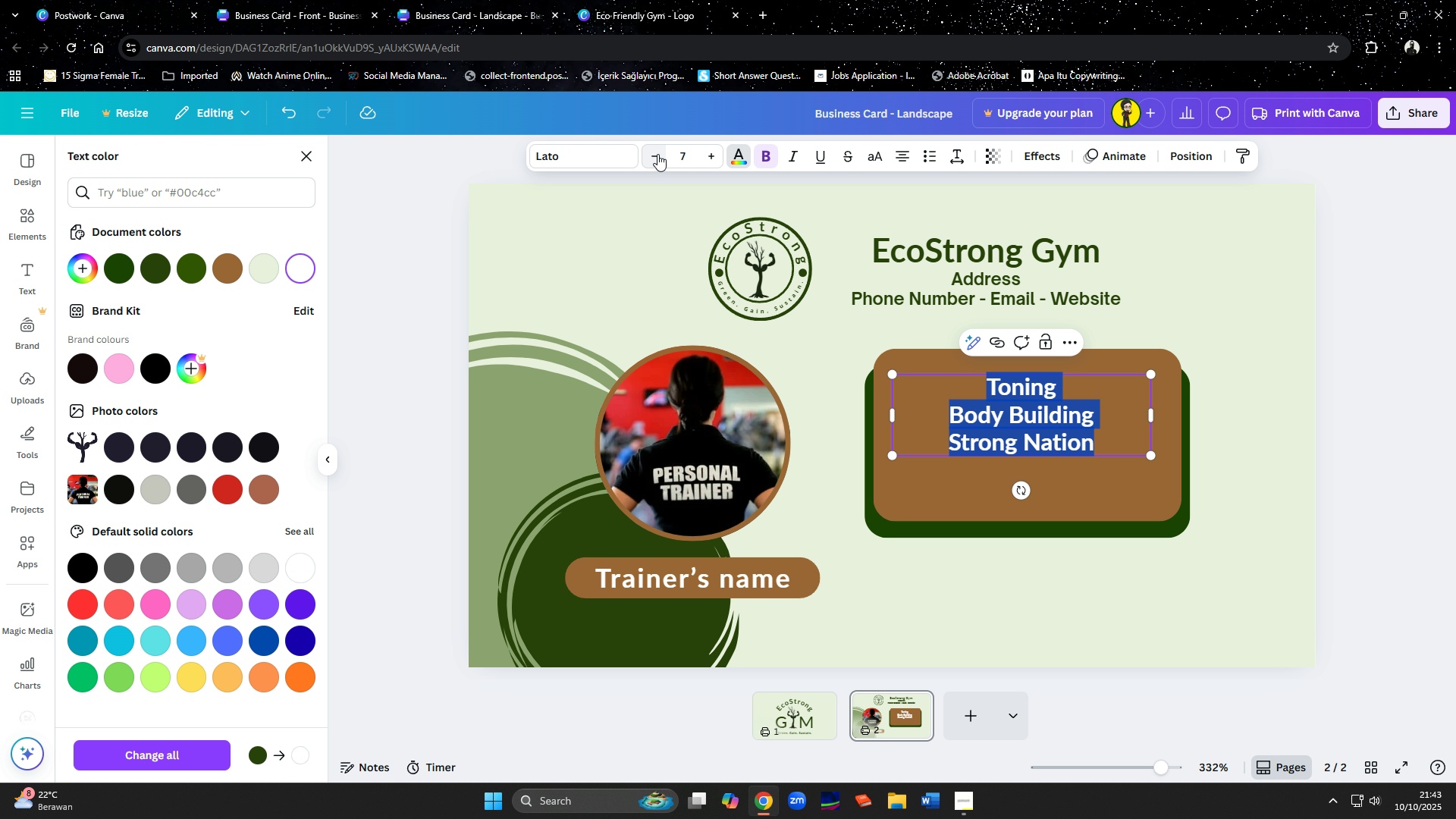 
left_click([657, 154])
 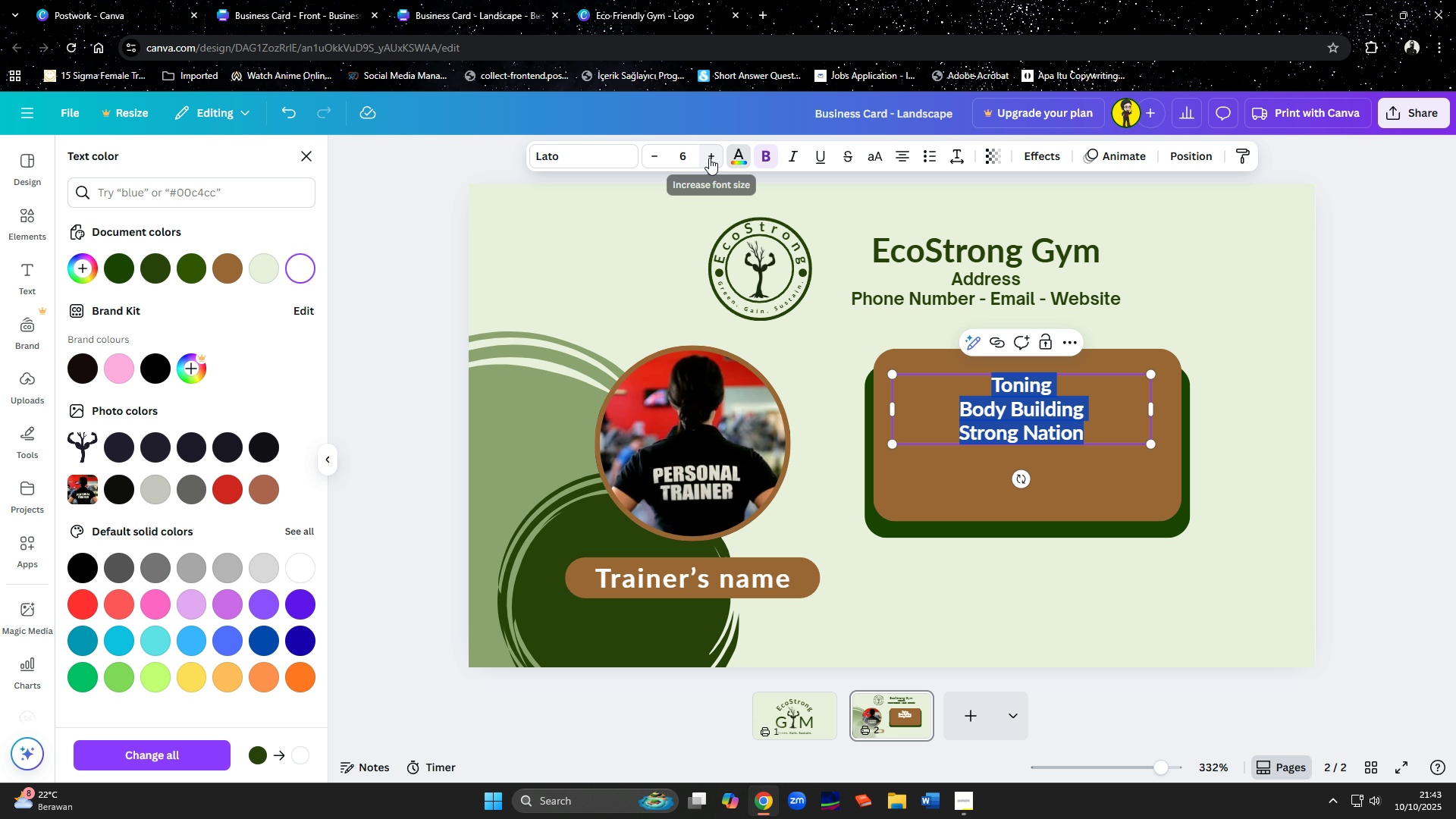 
double_click([709, 158])
 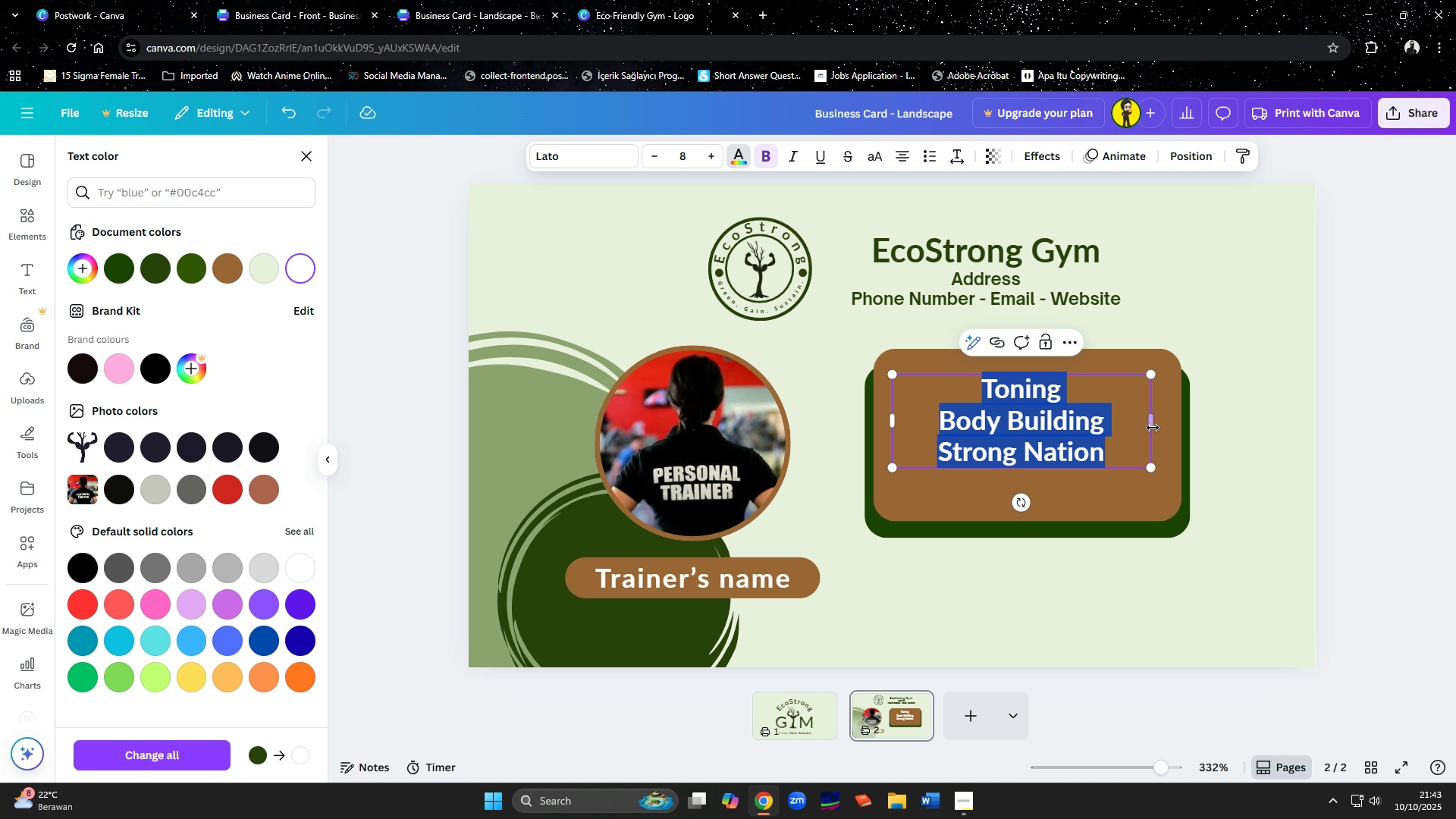 
left_click_drag(start_coordinate=[1153, 423], to_coordinate=[1077, 425])
 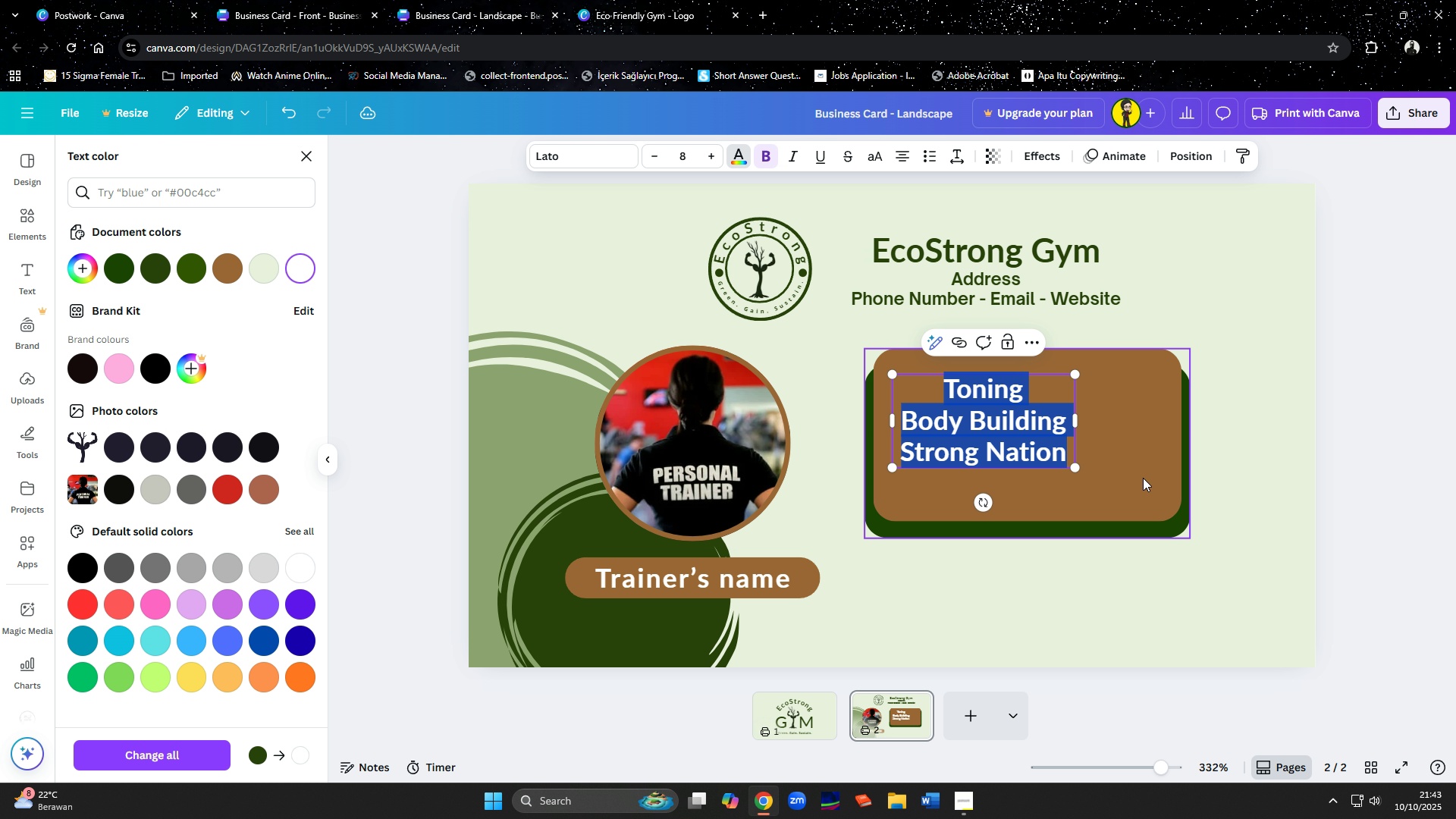 
left_click([1143, 478])
 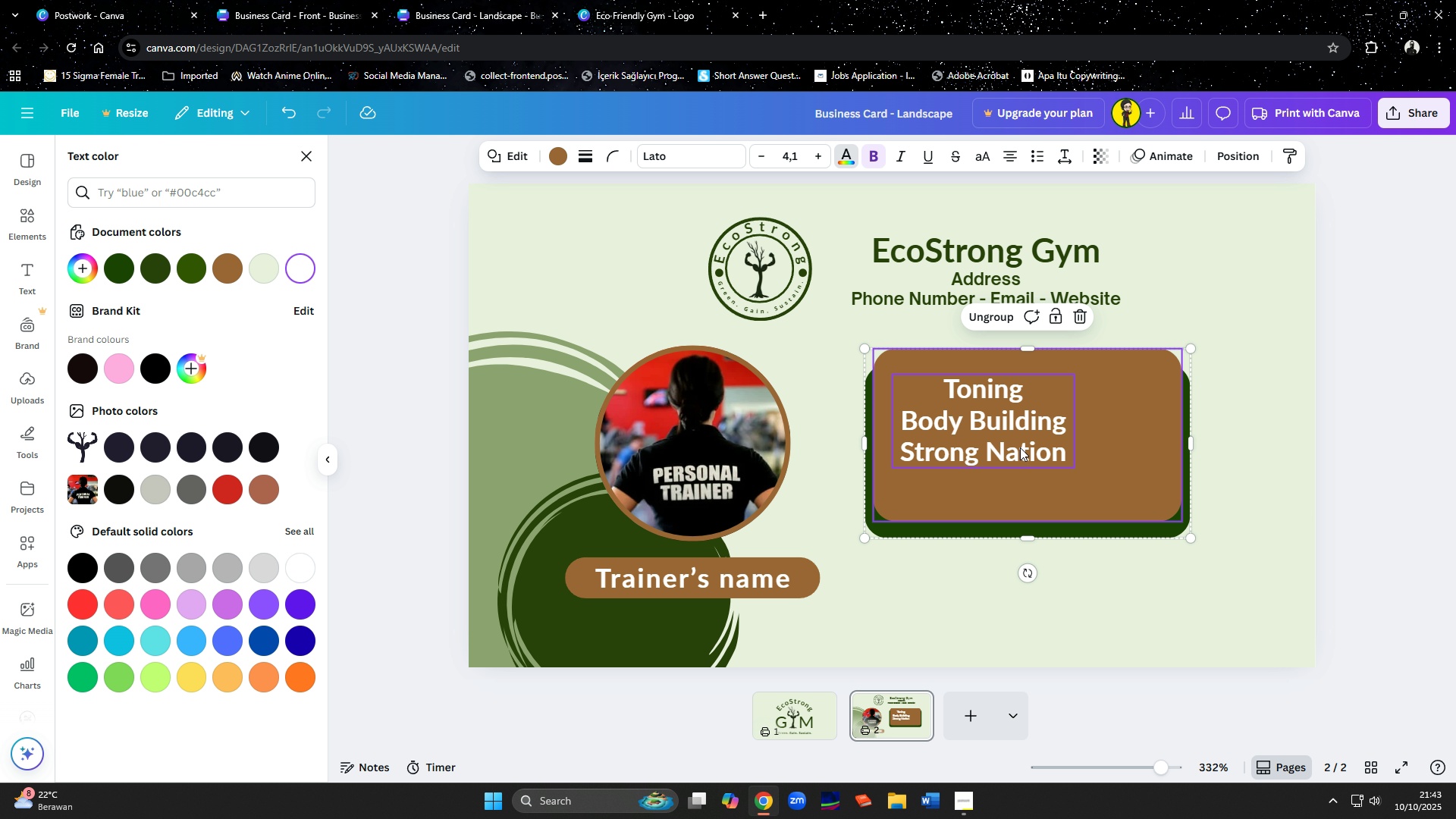 
left_click_drag(start_coordinate=[1020, 447], to_coordinate=[1060, 445])
 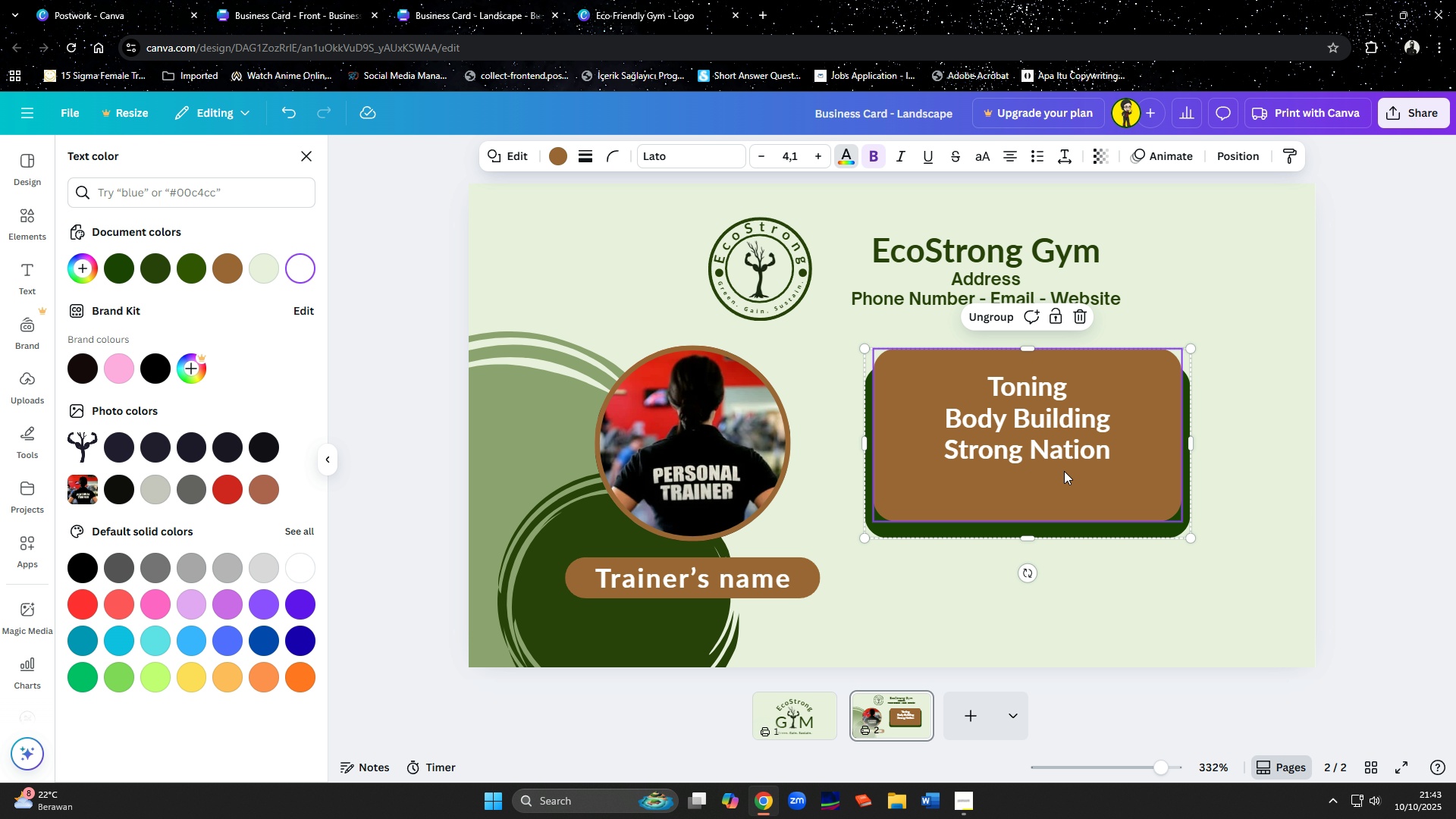 
double_click([1050, 420])
 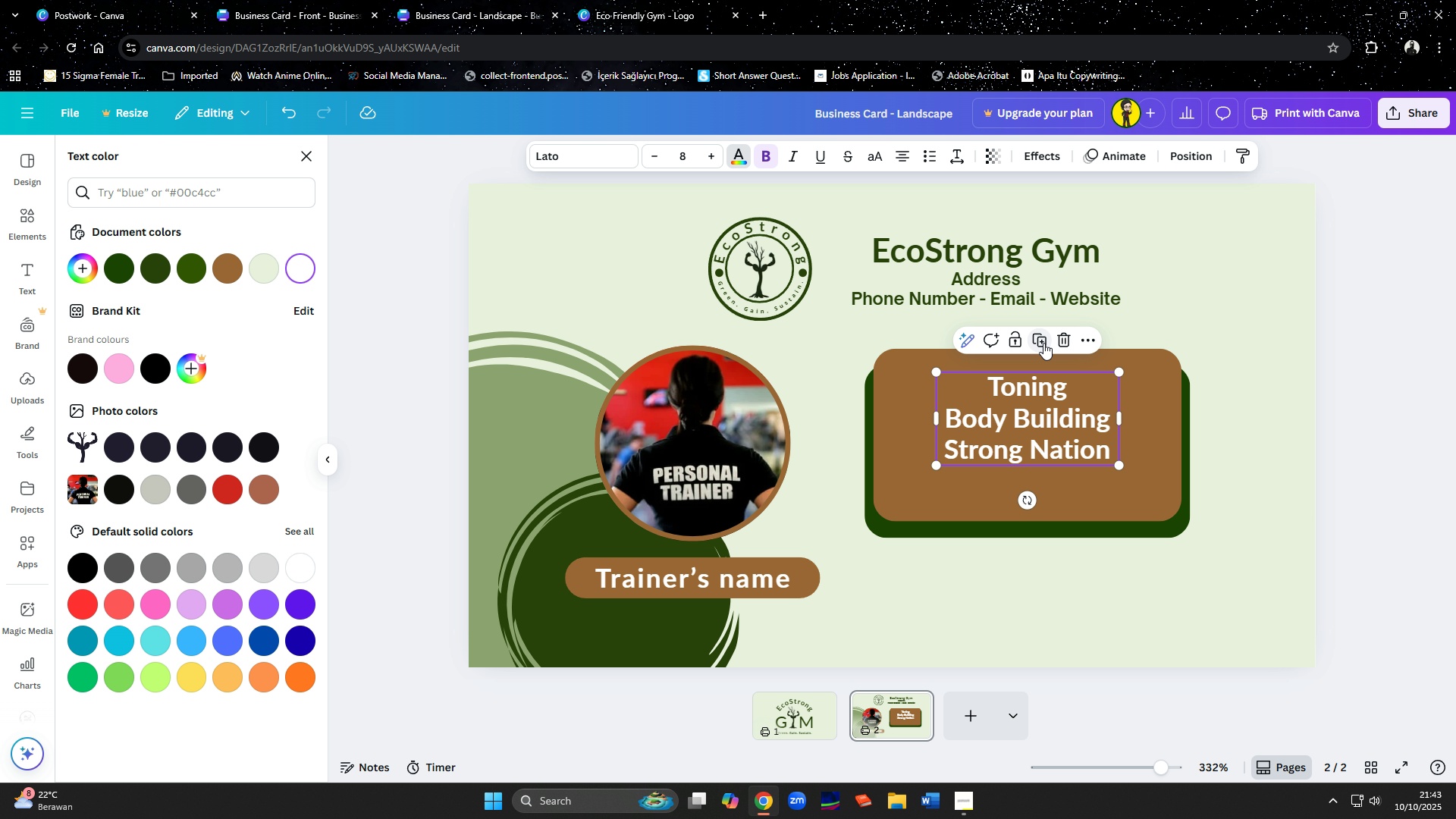 
left_click([1043, 343])
 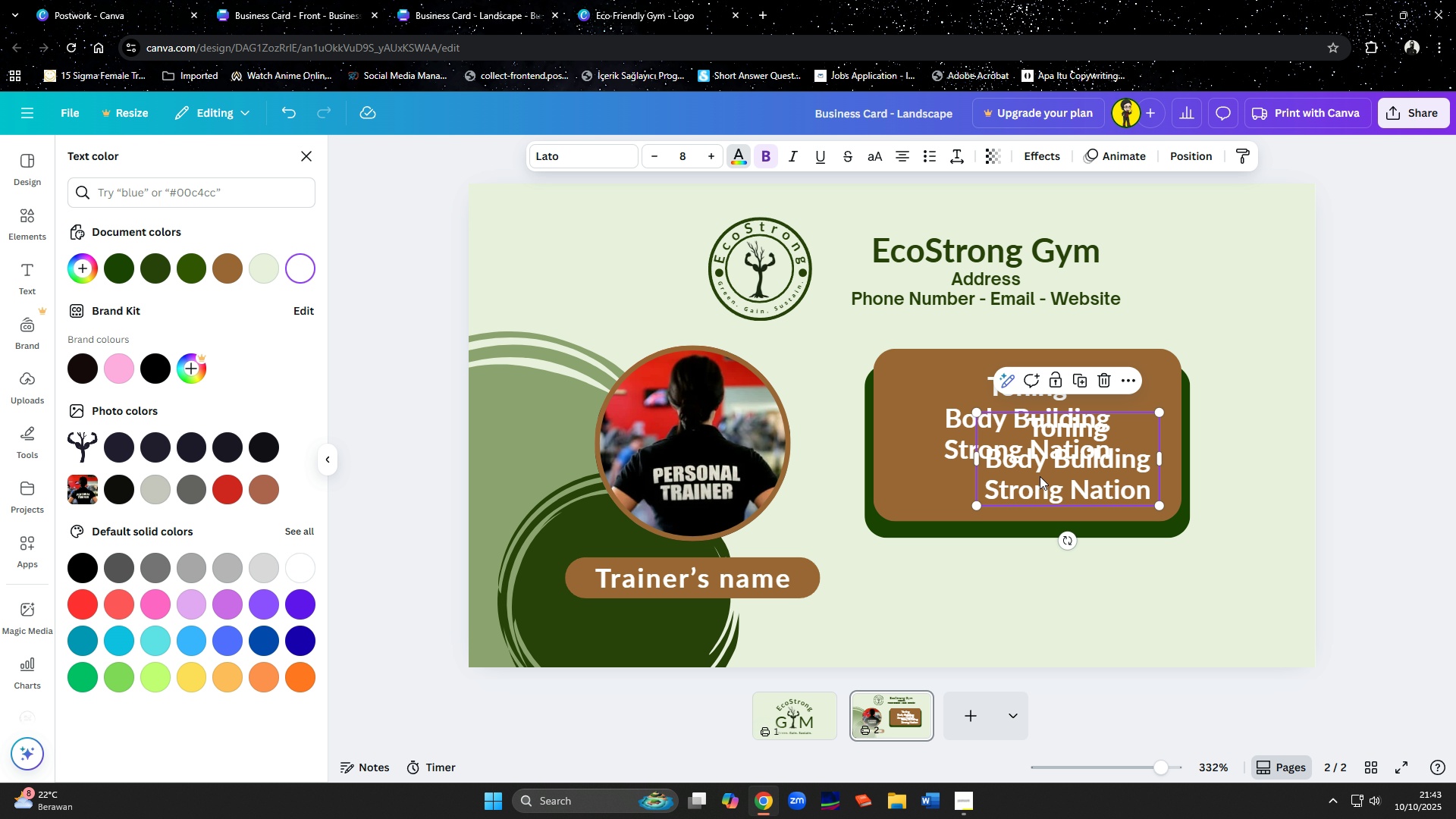 
left_click([1040, 476])
 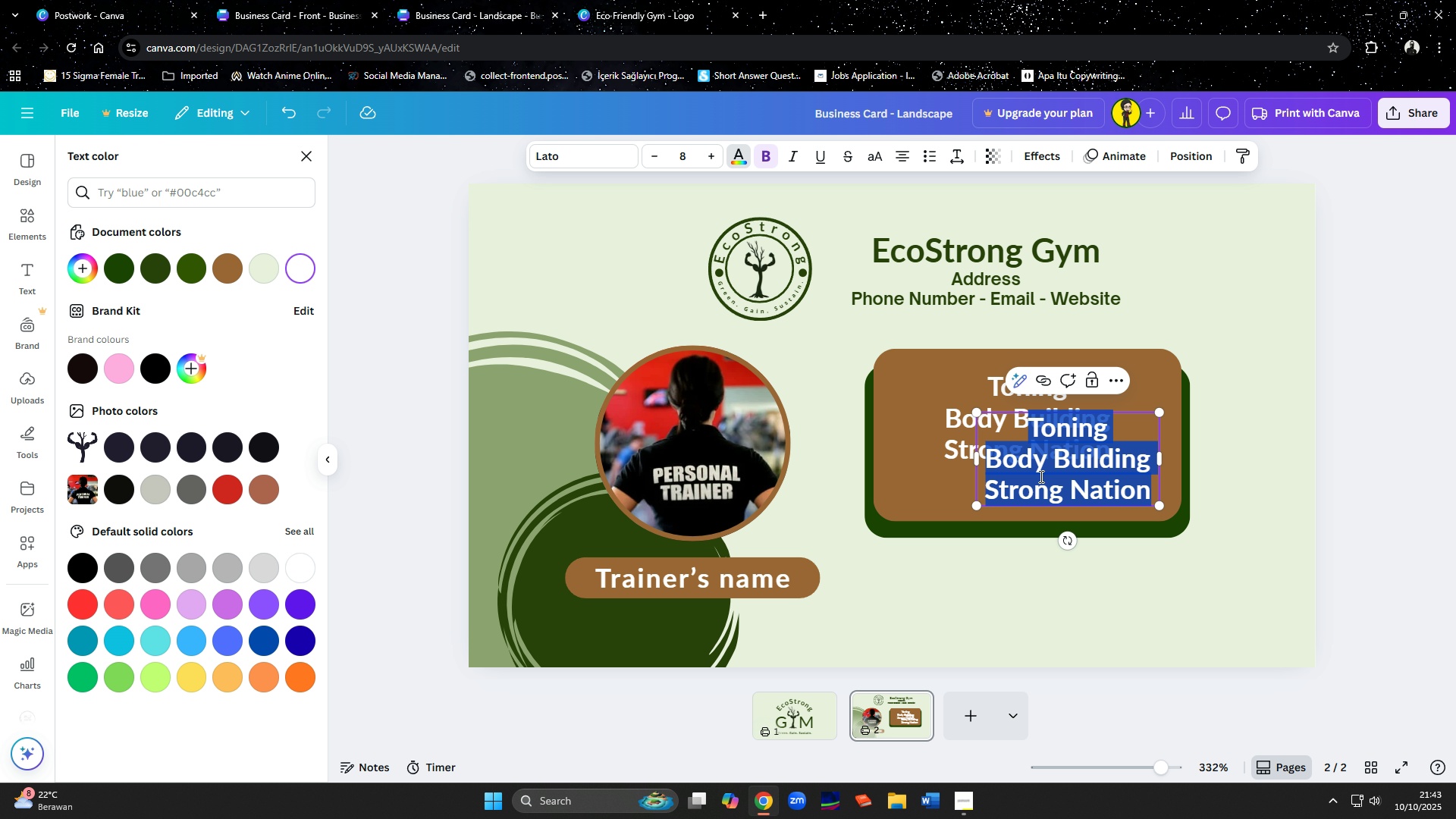 
type(Ohone)
key(Backspace)
key(Backspace)
key(Backspace)
key(Backspace)
key(Backspace)
type(Phone Nymb)
key(Backspace)
key(Backspace)
key(Backspace)
type(umber)
 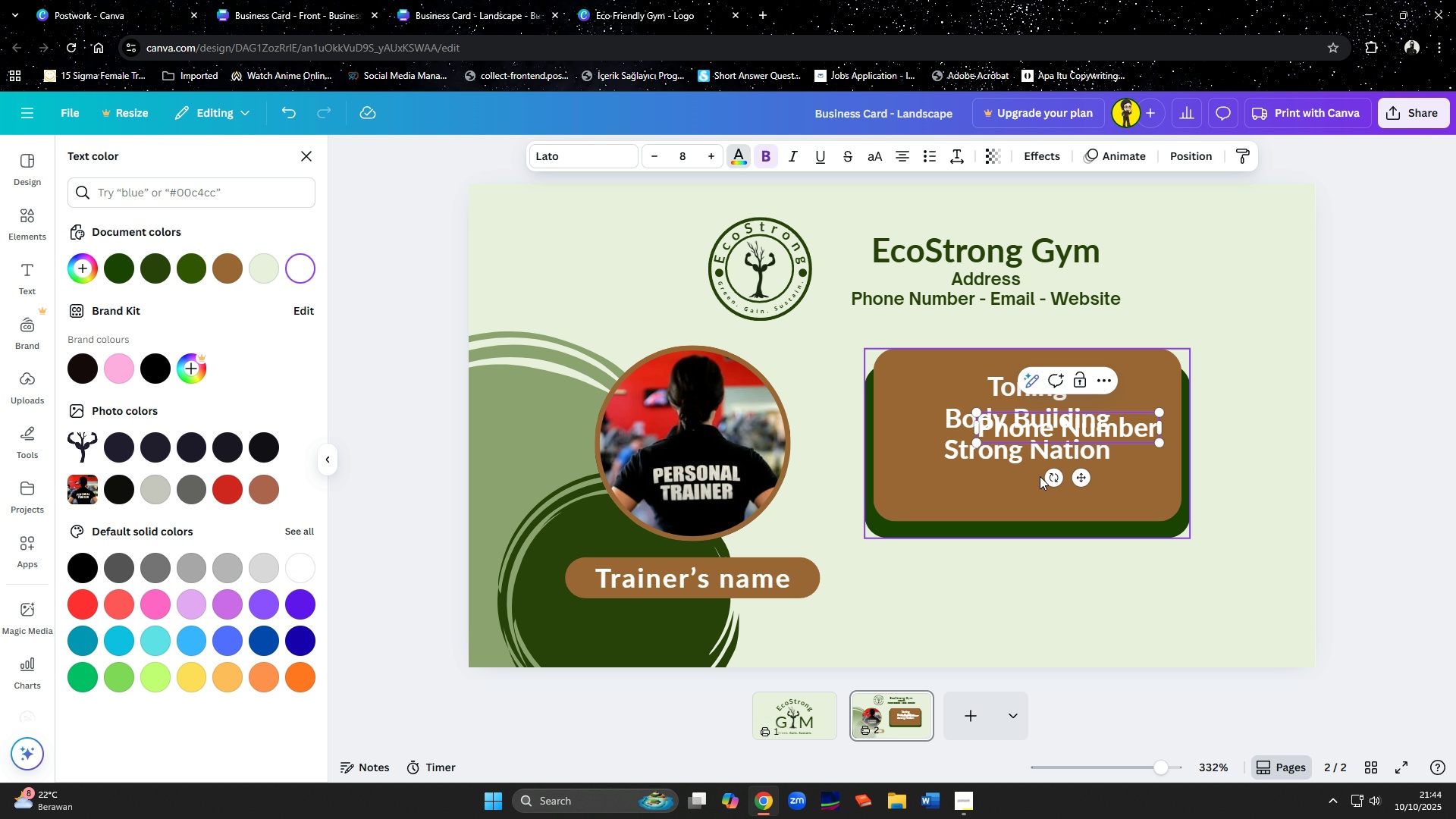 
key(Control+A)
 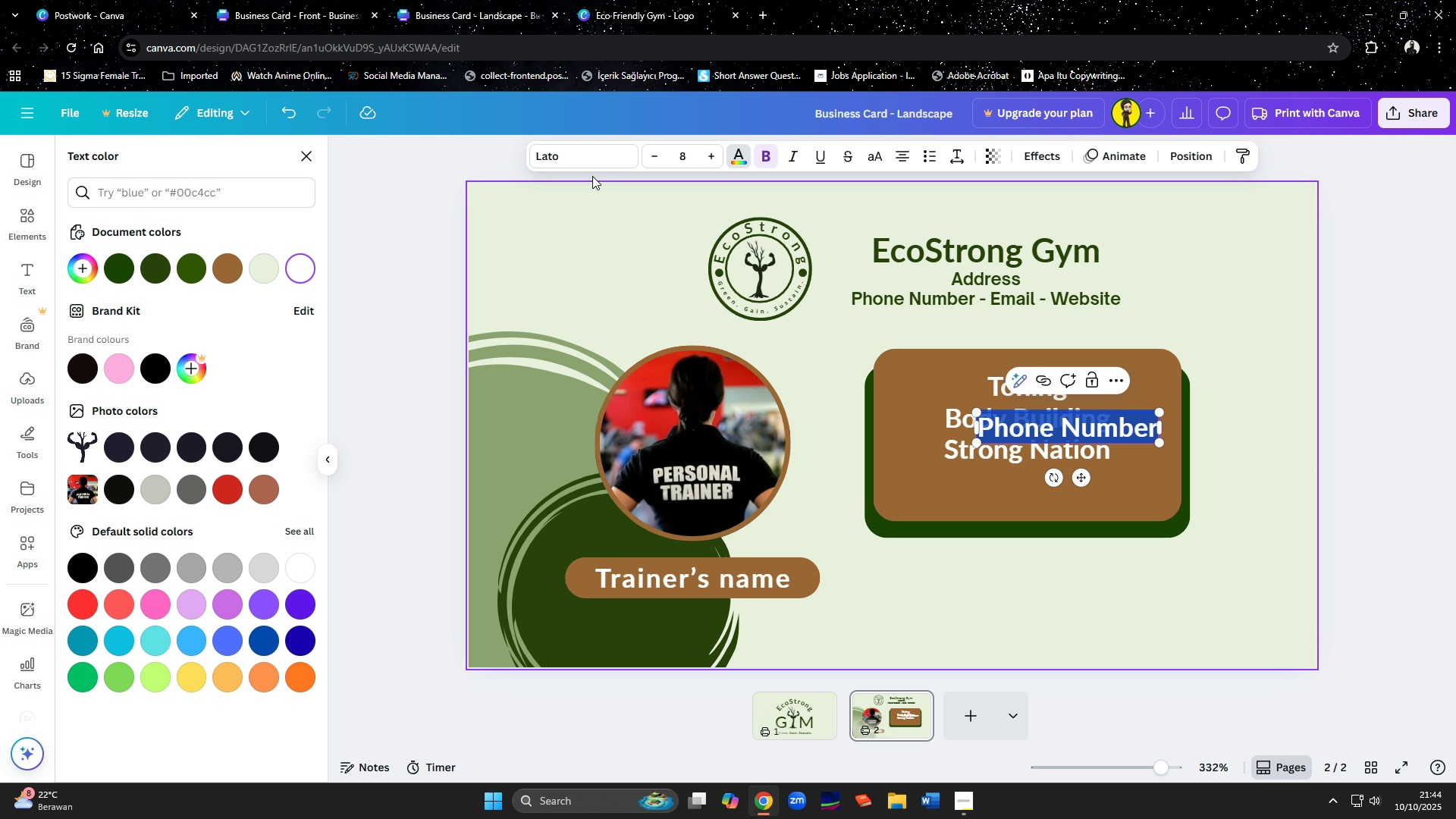 
left_click([591, 159])
 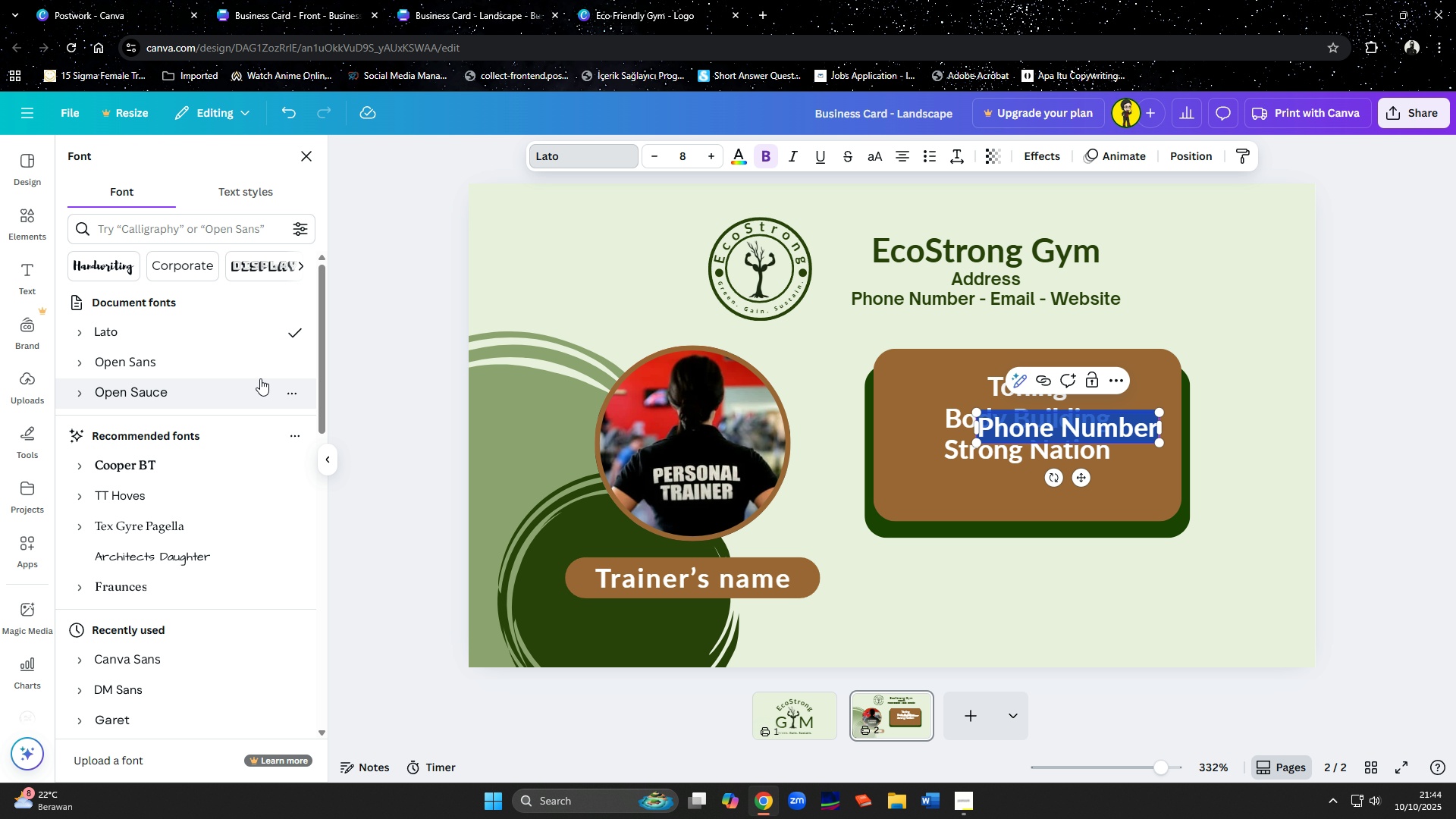 
left_click([260, 378])
 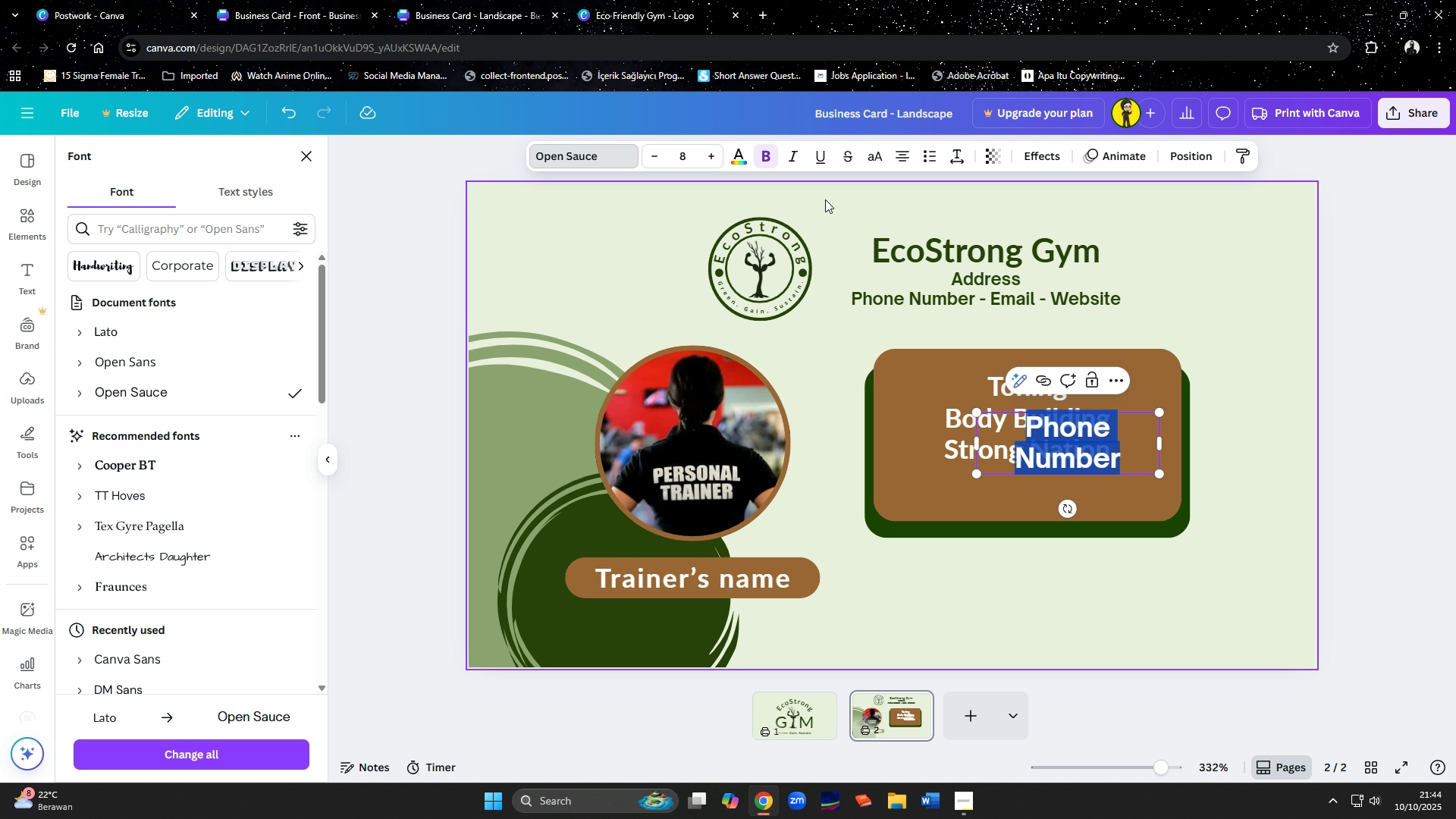 
left_click([766, 154])
 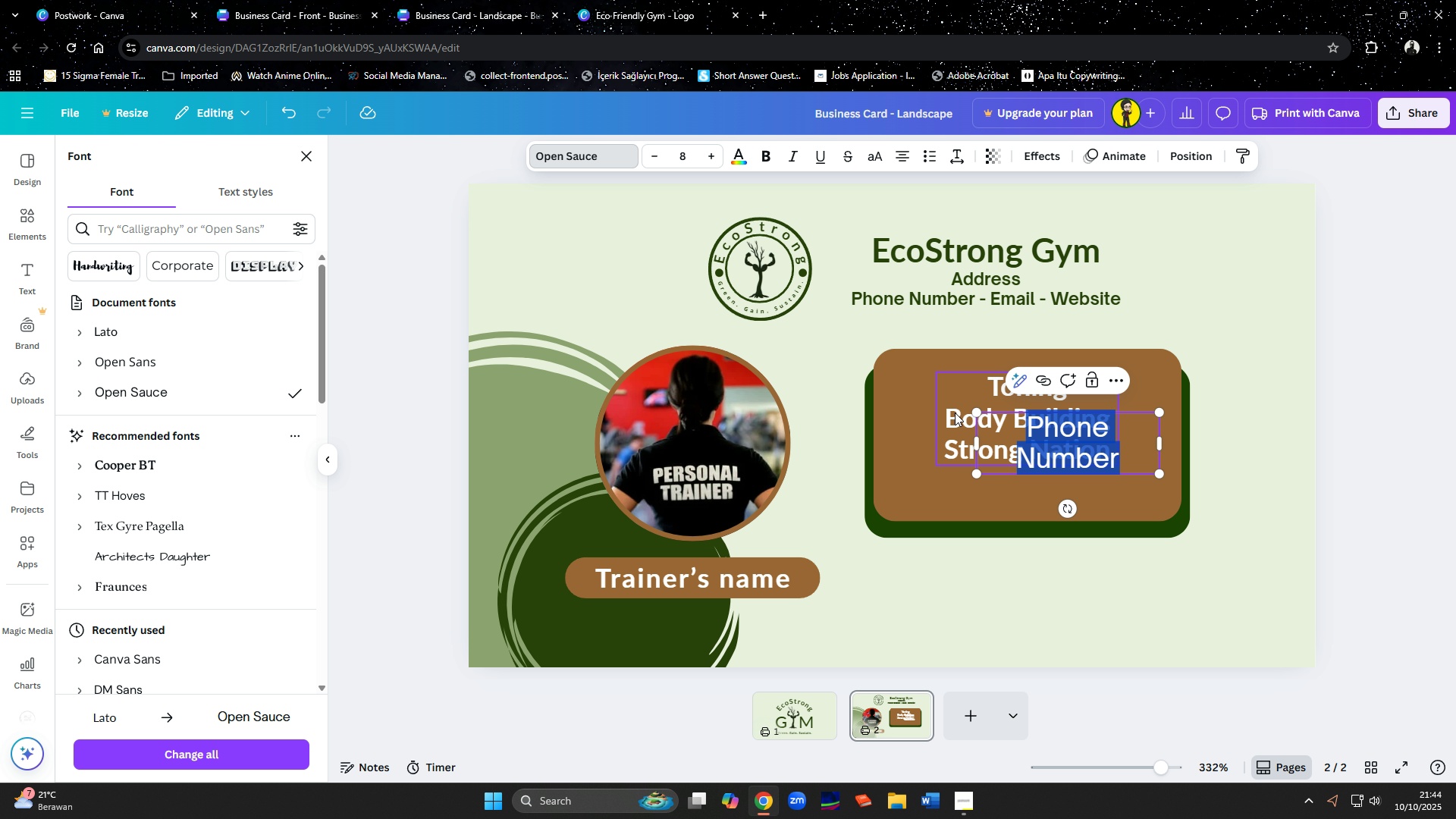 
left_click([955, 413])
 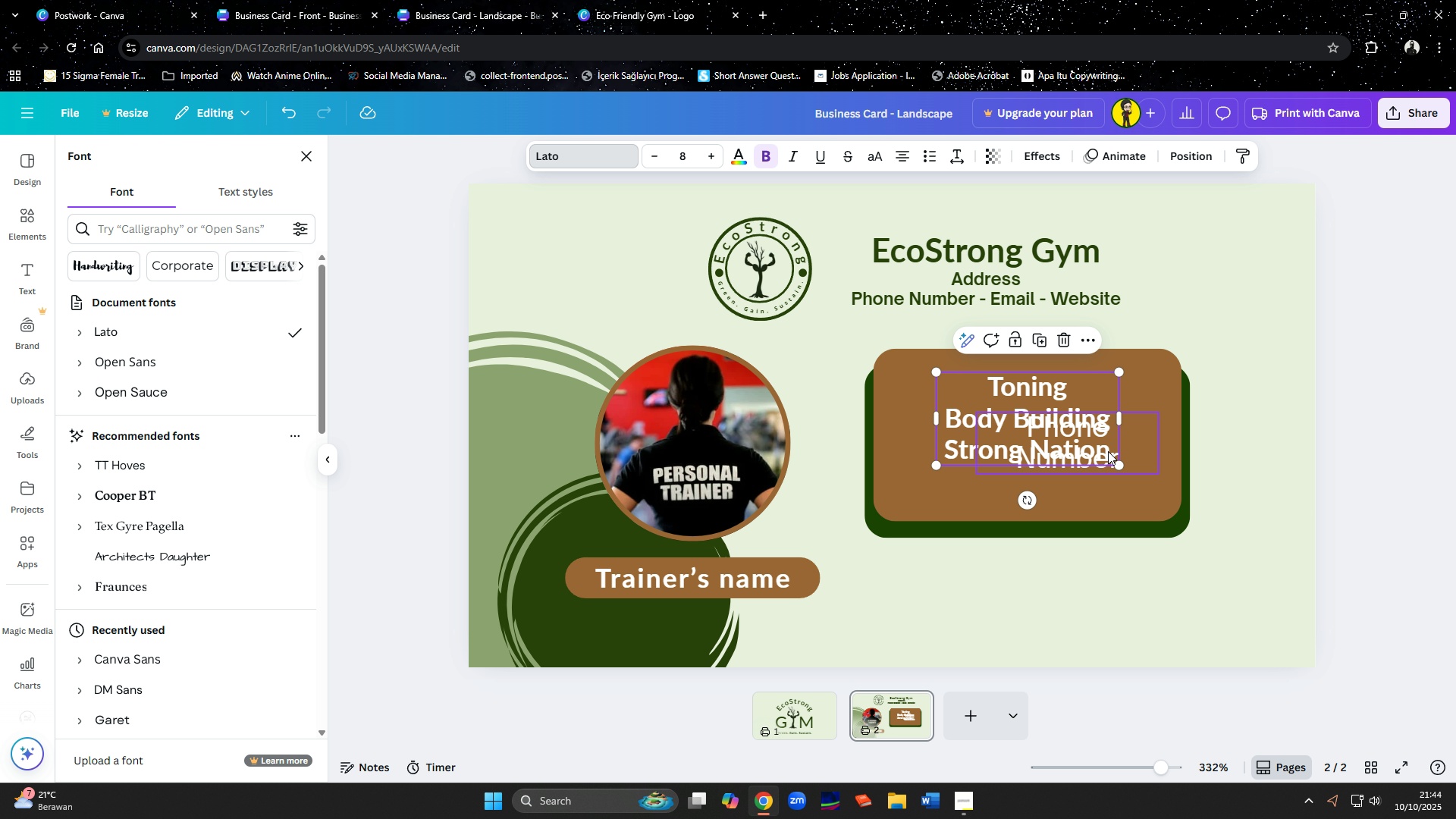 
left_click_drag(start_coordinate=[1106, 455], to_coordinate=[1059, 500])
 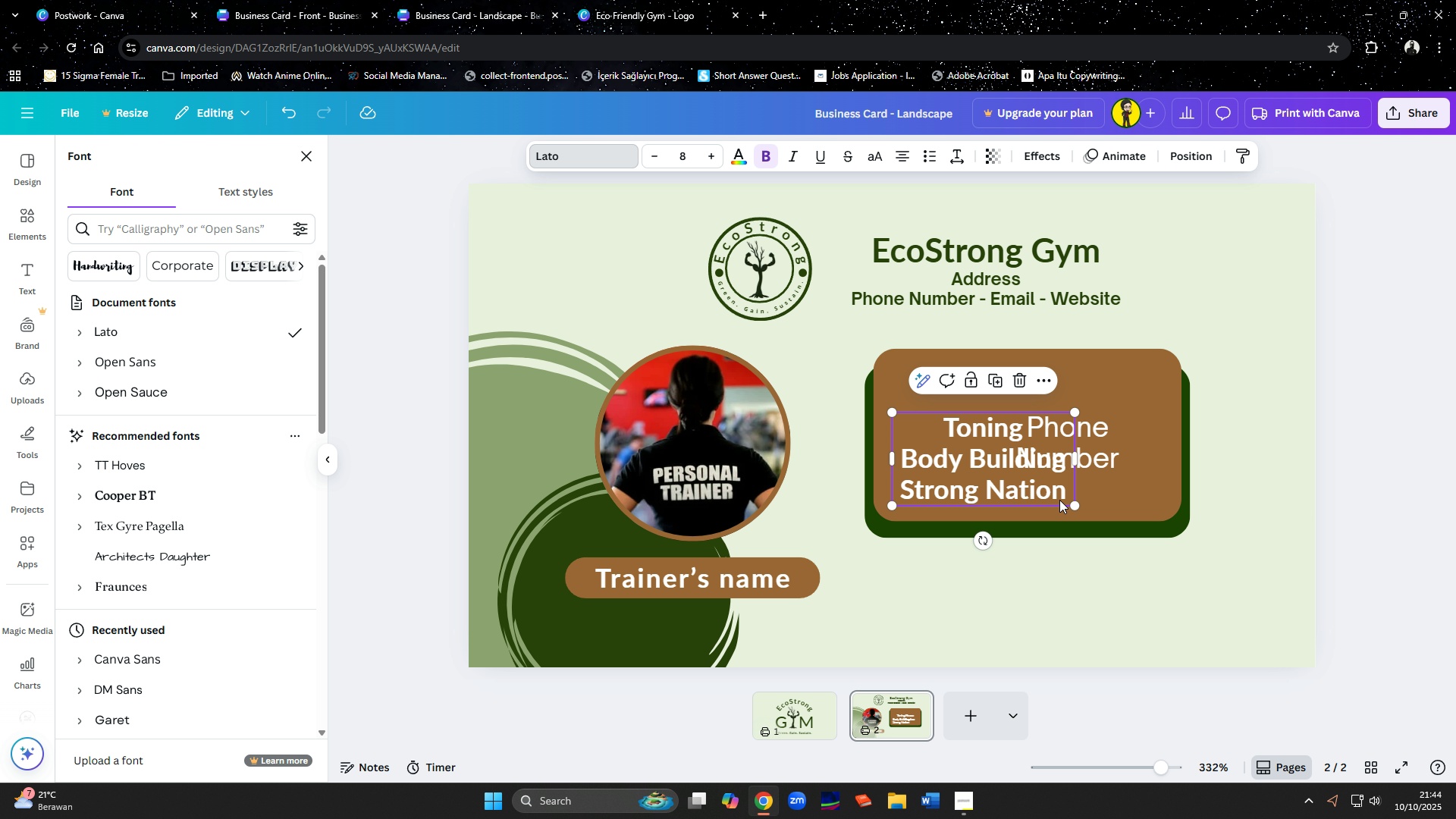 
key(Control+Z)
 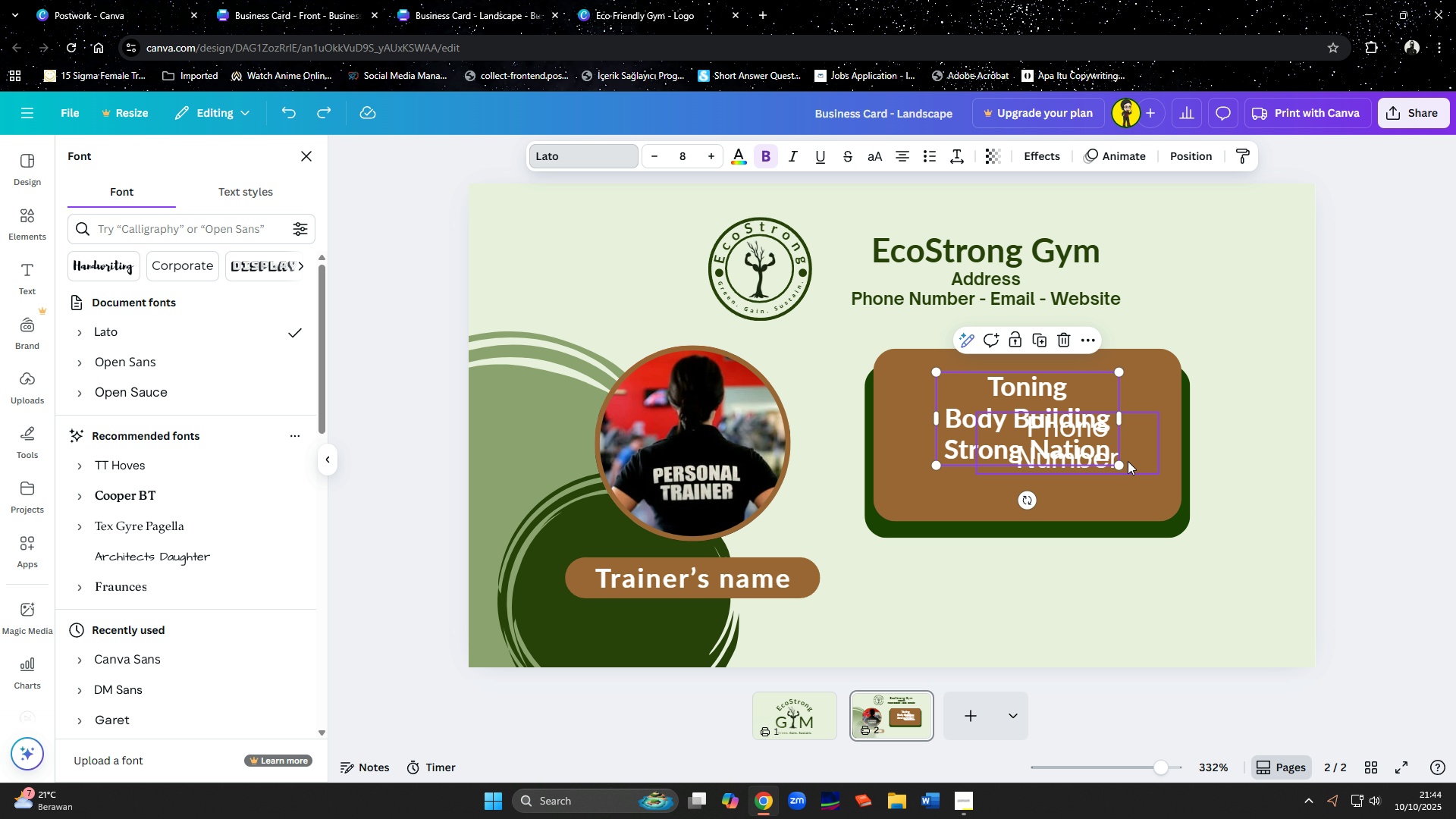 
left_click([1128, 461])
 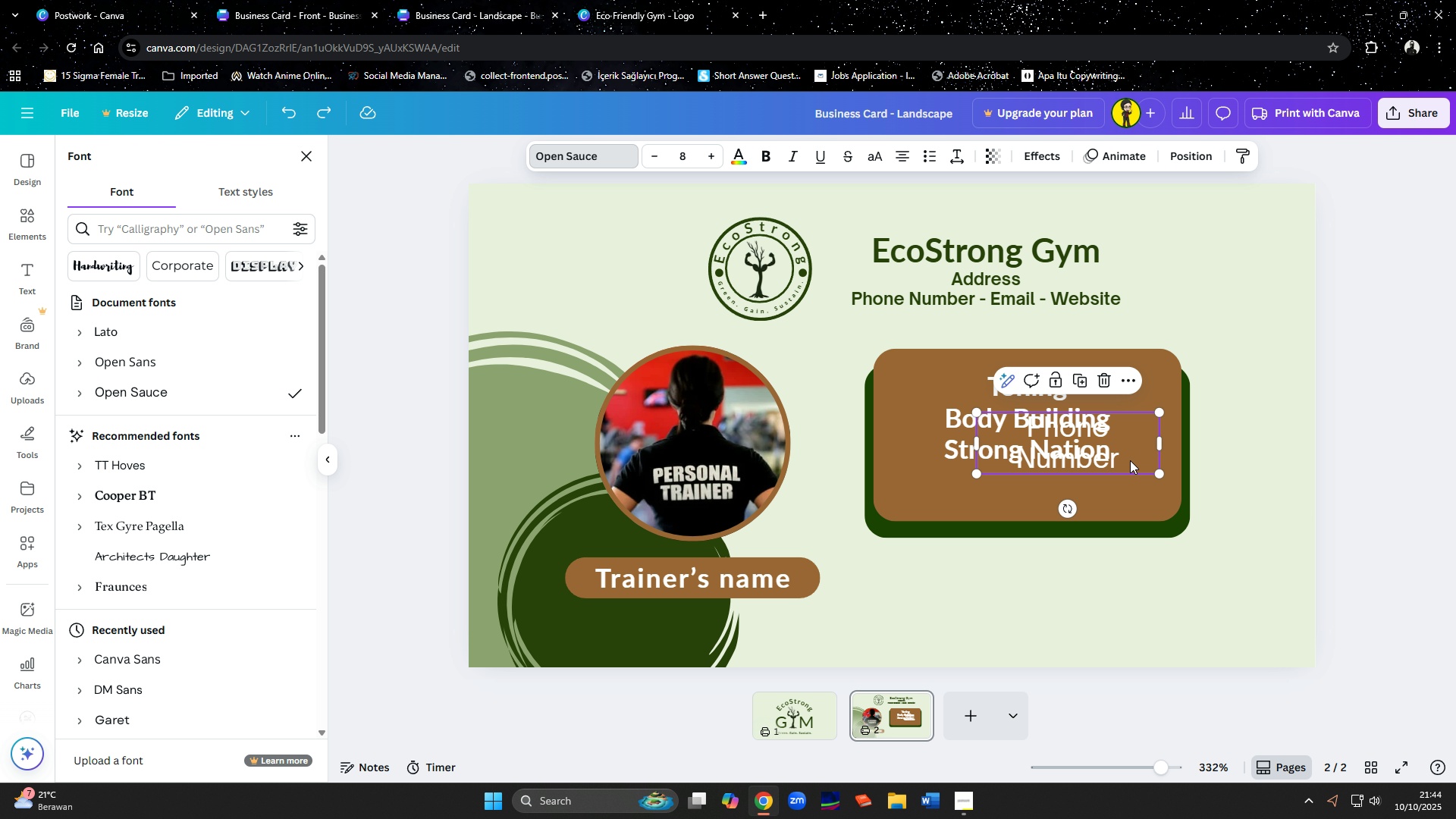 
left_click_drag(start_coordinate=[1131, 460], to_coordinate=[1087, 504])
 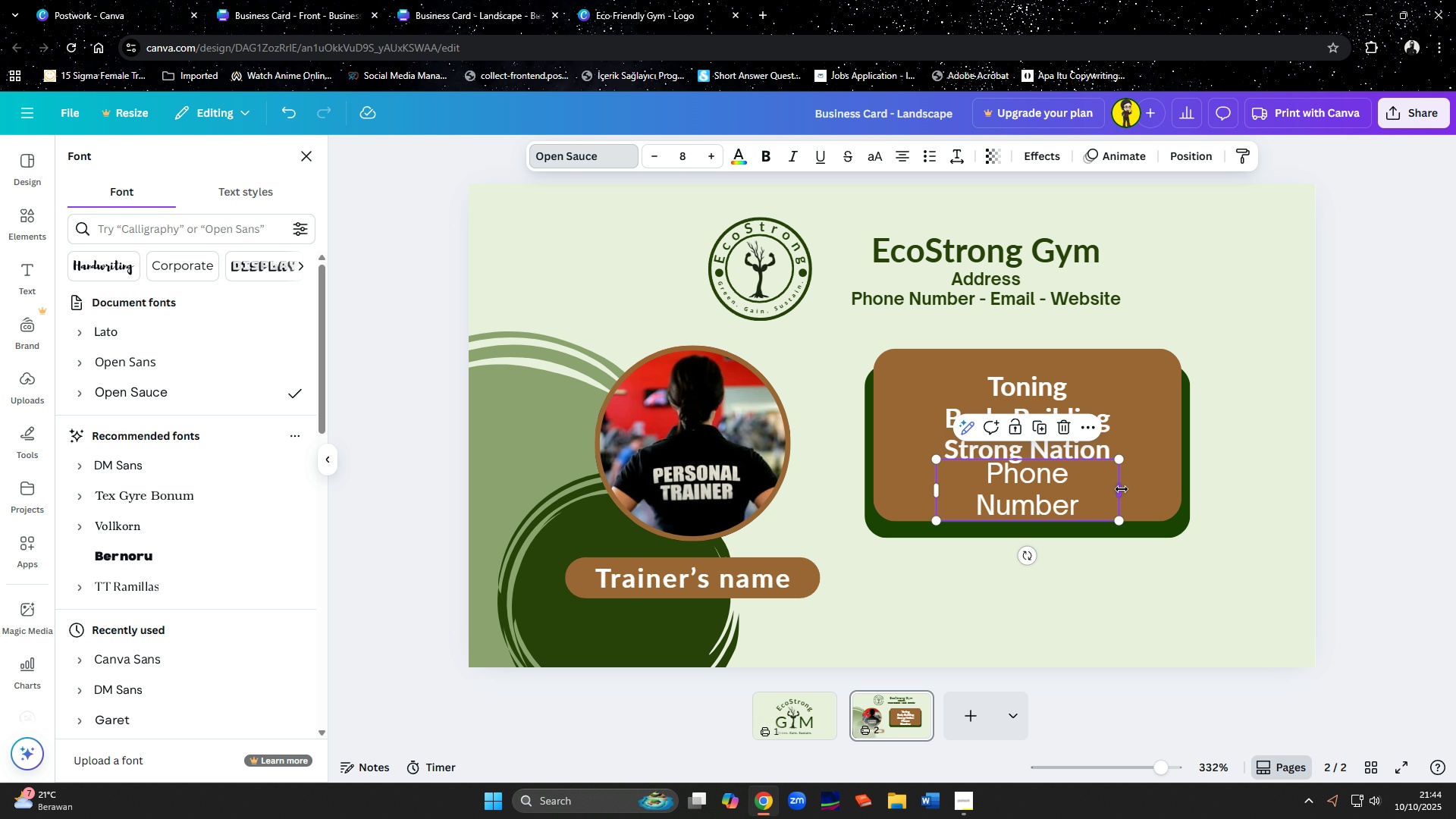 
left_click_drag(start_coordinate=[1122, 489], to_coordinate=[1201, 486])
 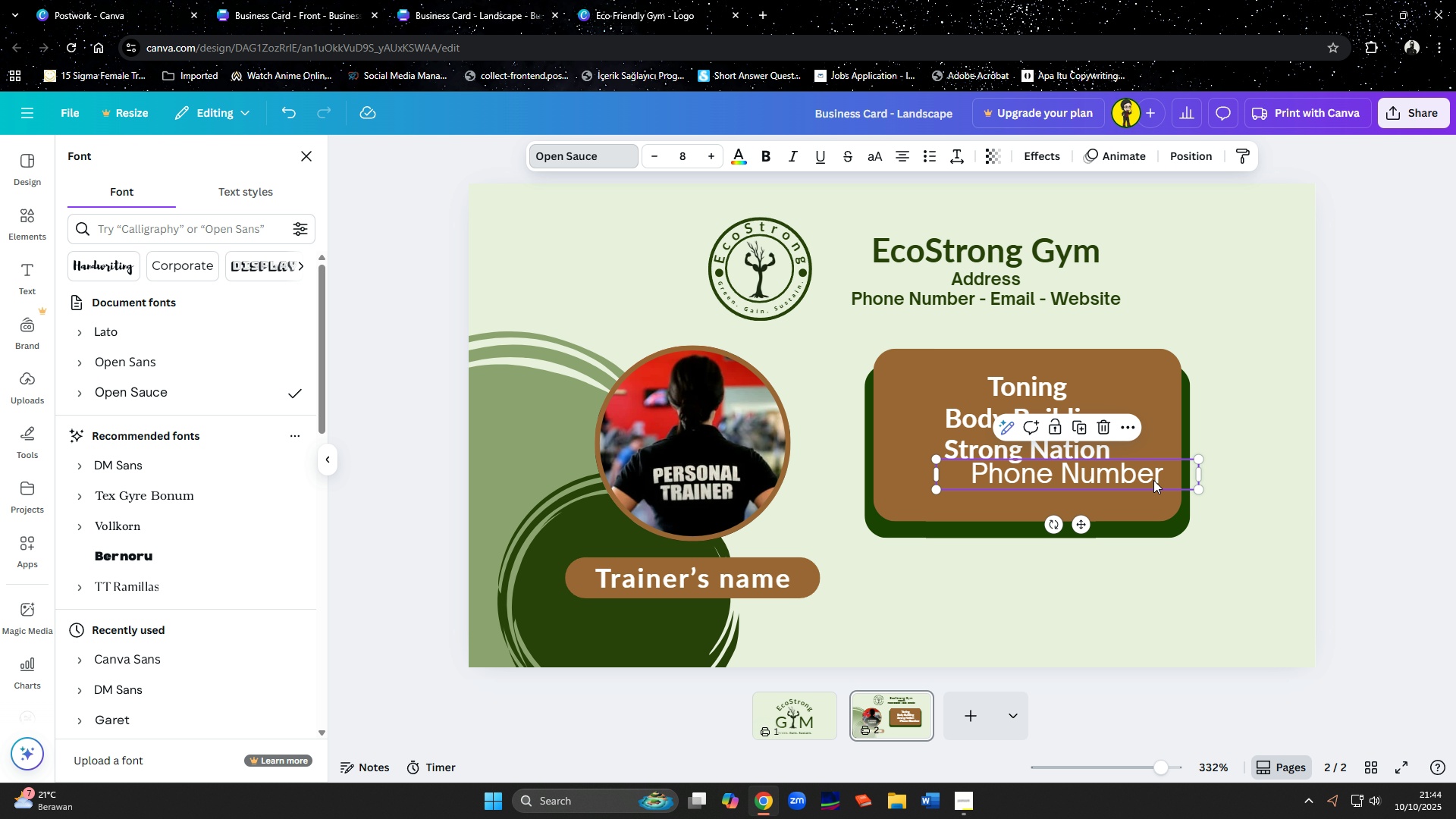 
left_click_drag(start_coordinate=[1153, 480], to_coordinate=[1117, 496])
 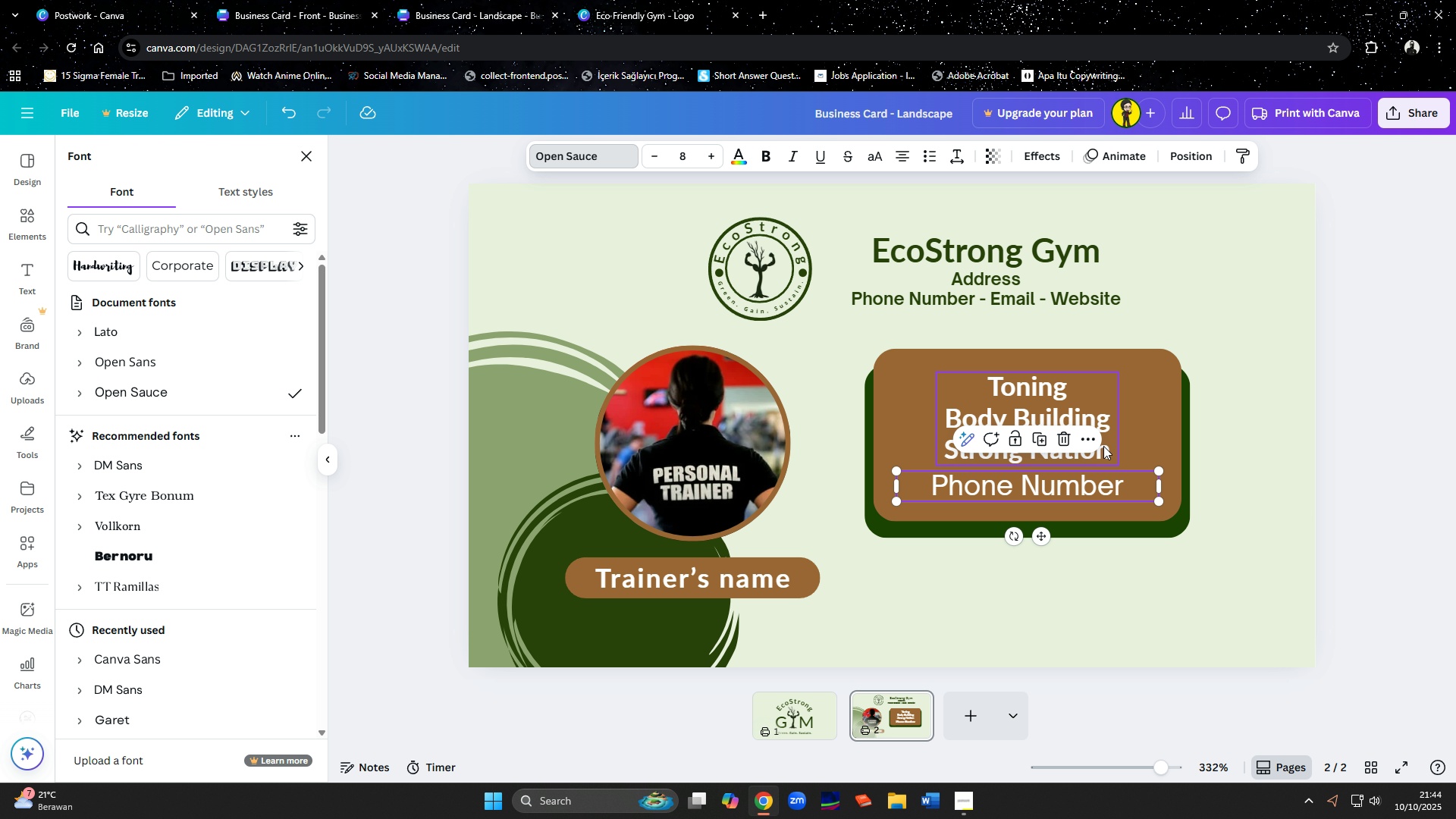 
left_click_drag(start_coordinate=[1103, 446], to_coordinate=[1103, 439])
 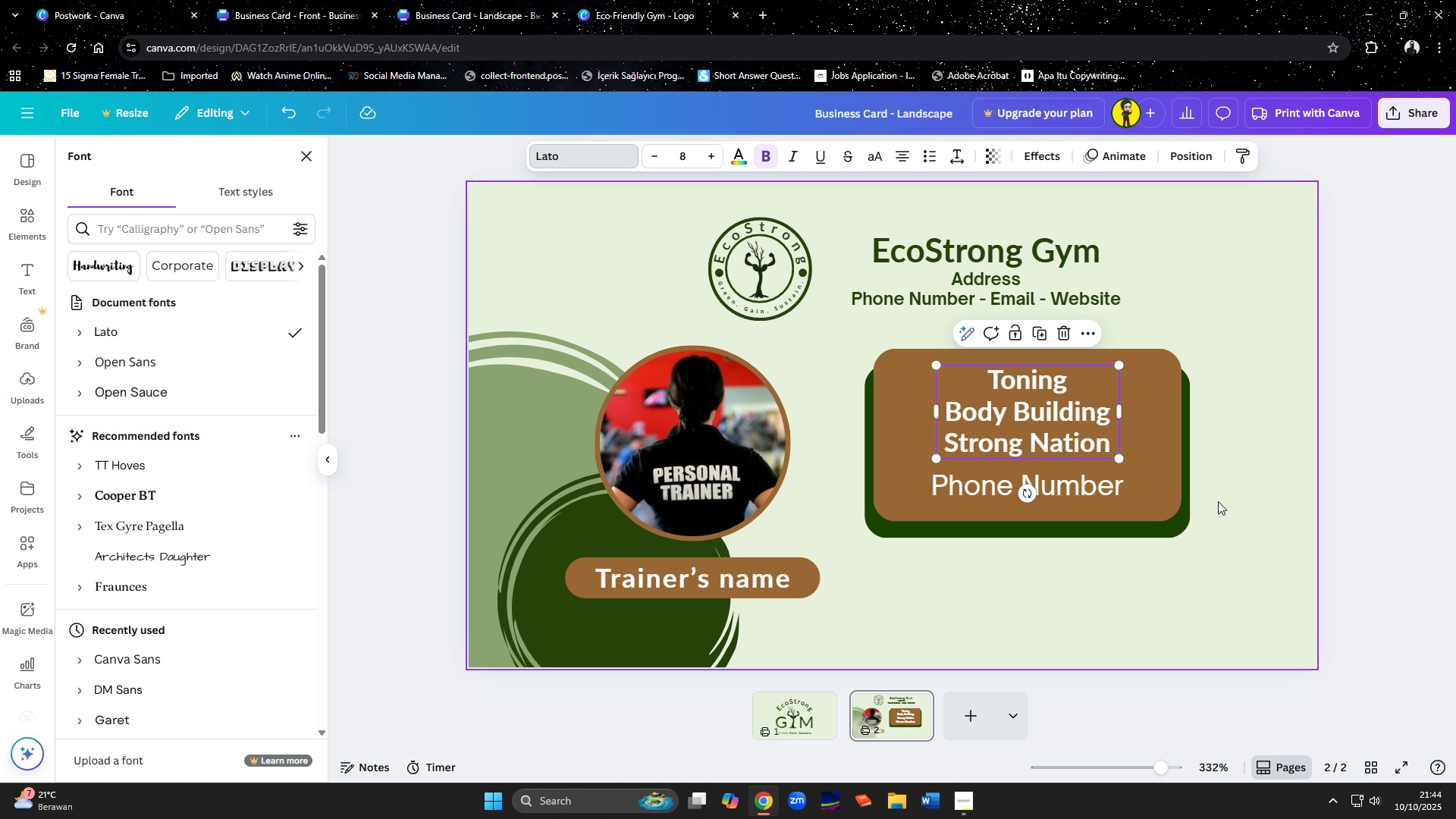 
left_click([1218, 501])
 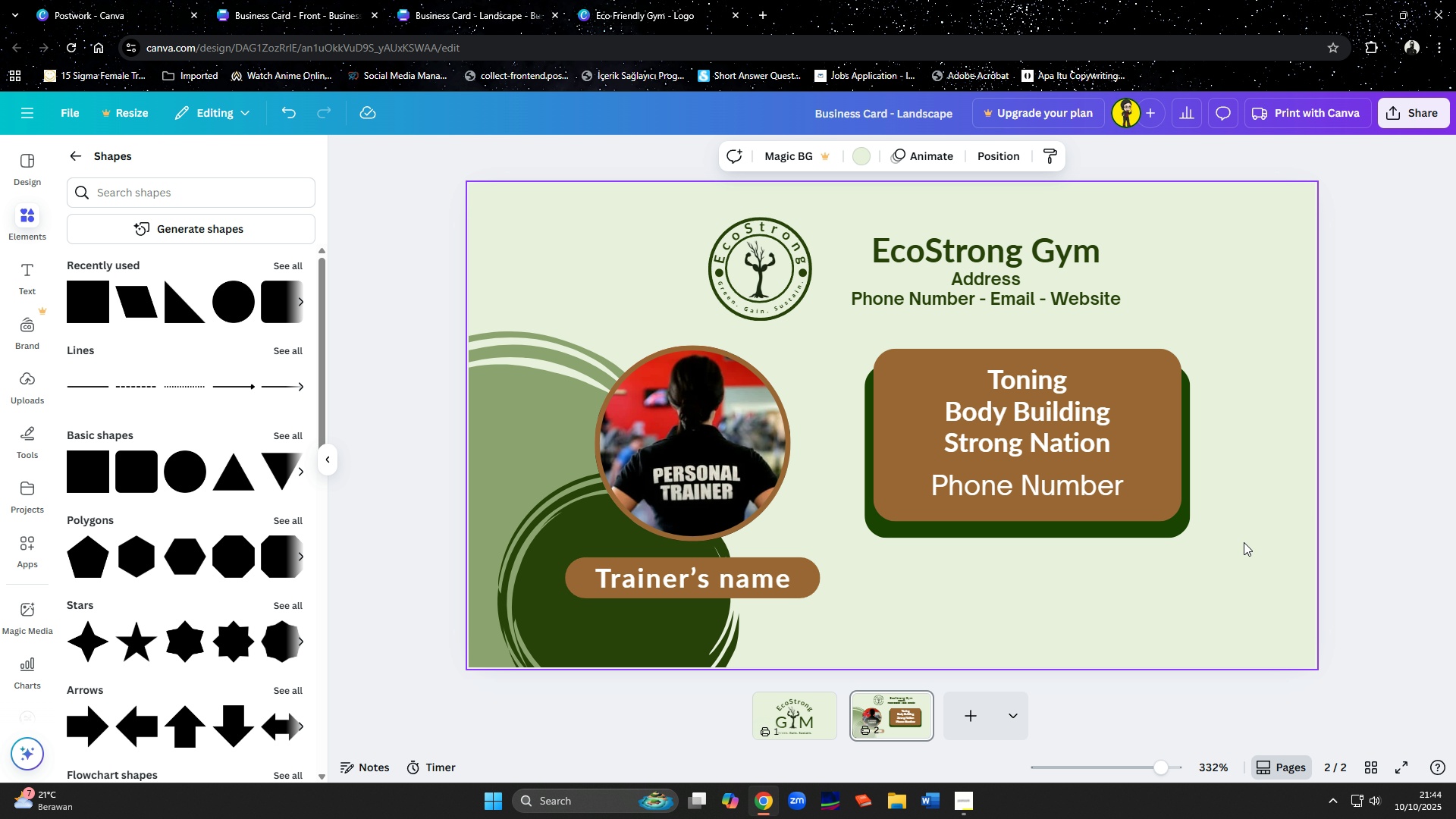 
left_click([1172, 480])
 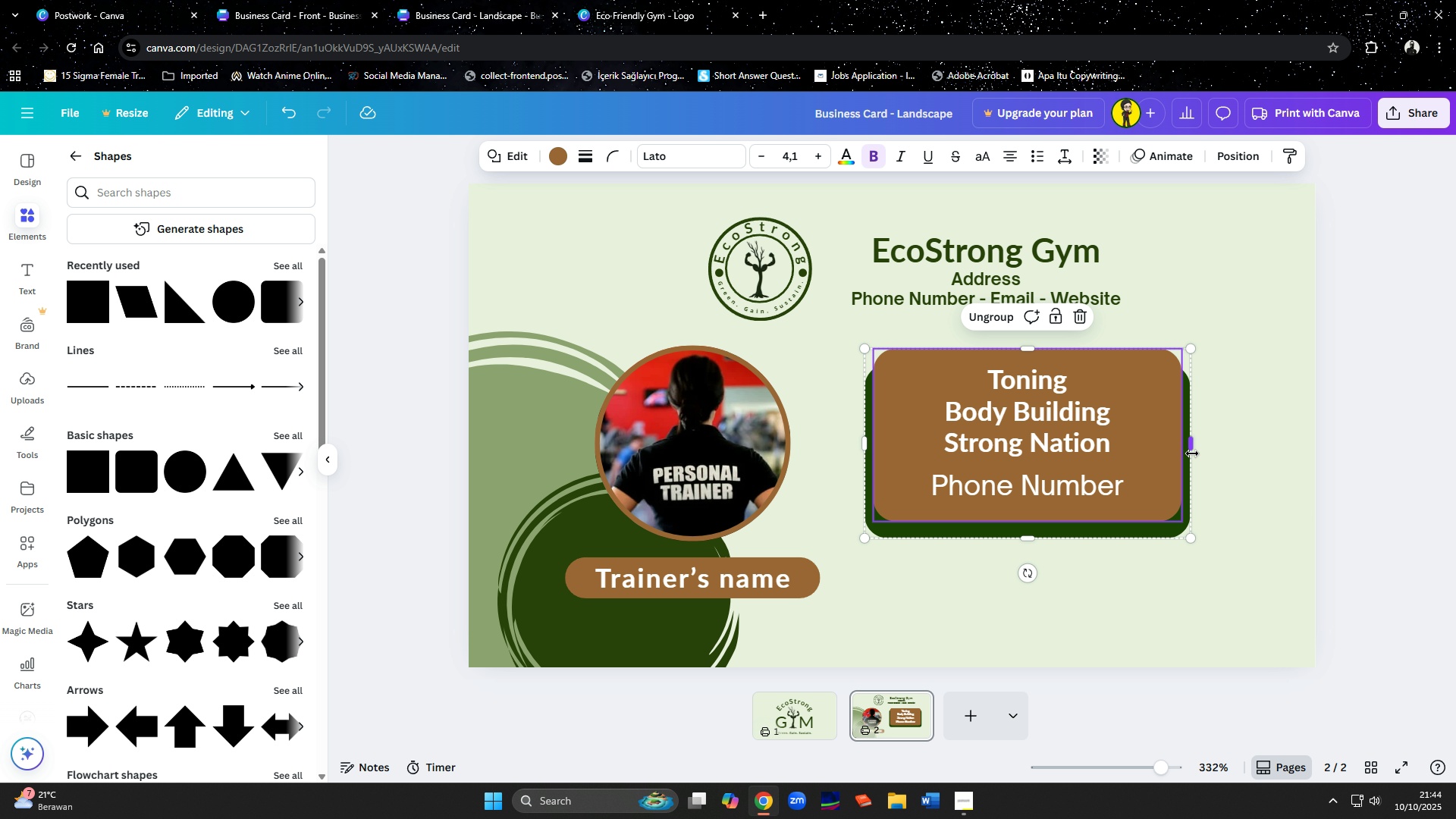 
left_click_drag(start_coordinate=[1192, 453], to_coordinate=[1152, 457])
 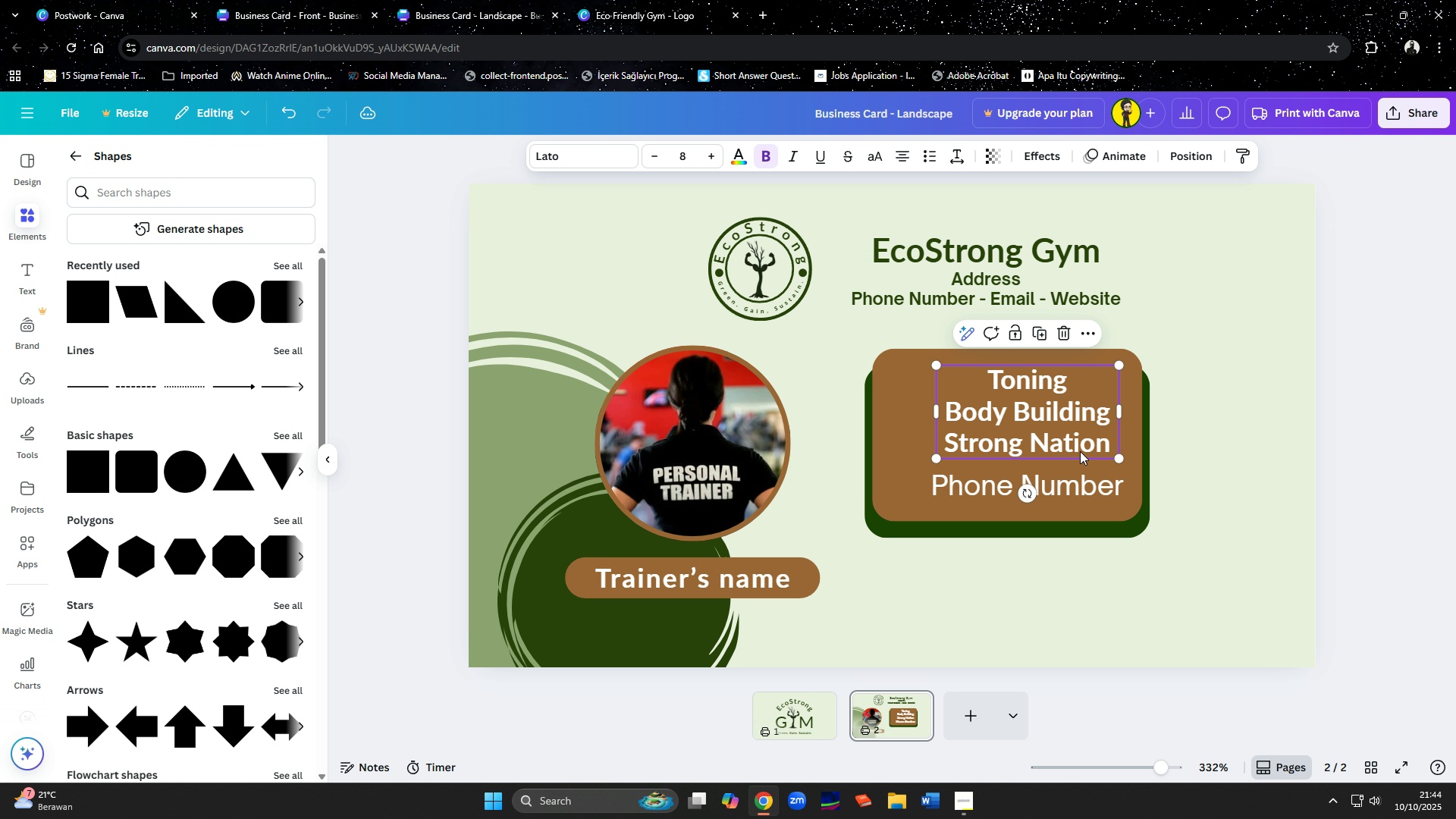 
hold_key(key=ShiftLeft, duration=0.51)
left_click_drag(start_coordinate=[1079, 487], to_coordinate=[1058, 489])
 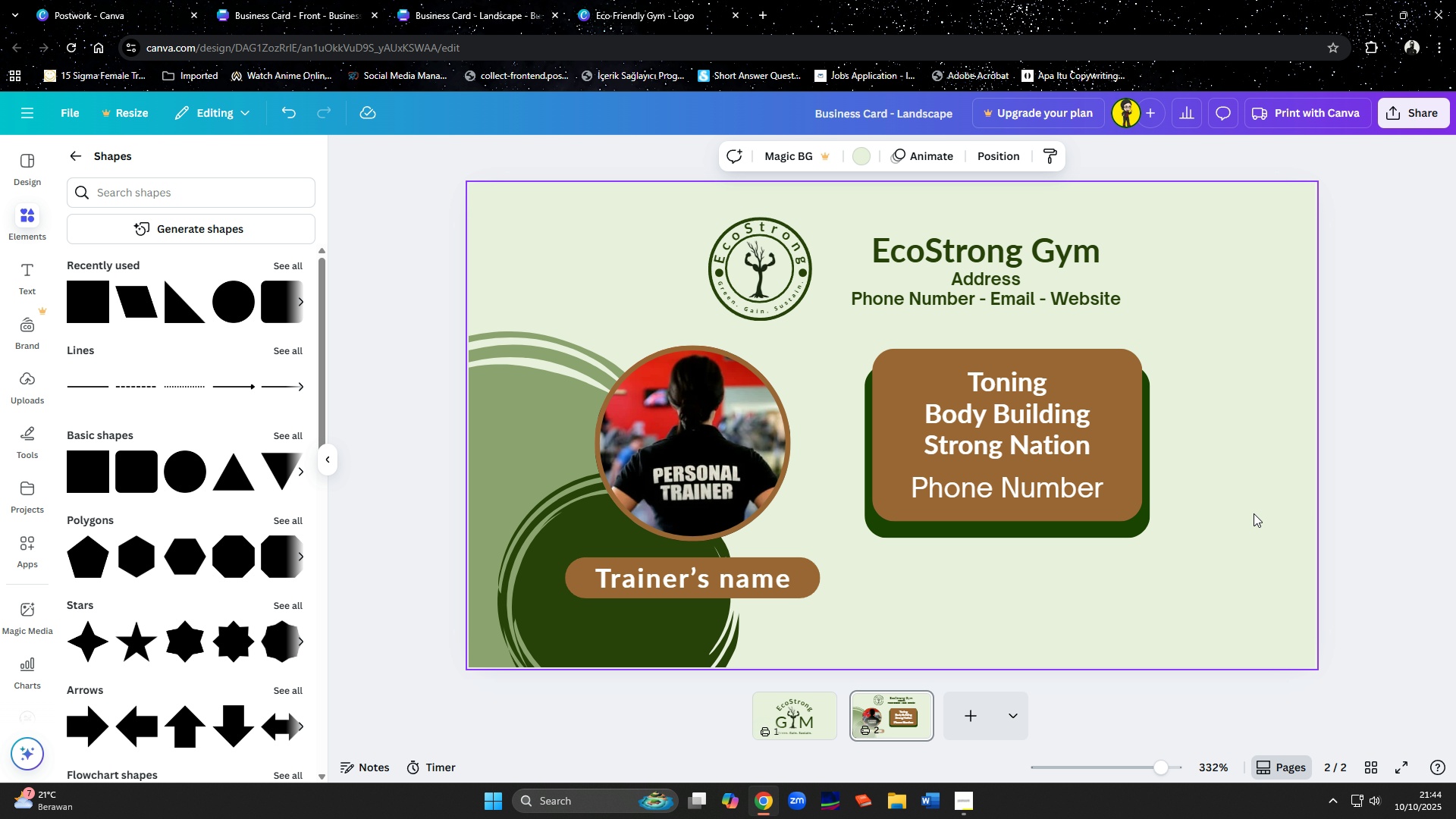 
left_click([1254, 513])
 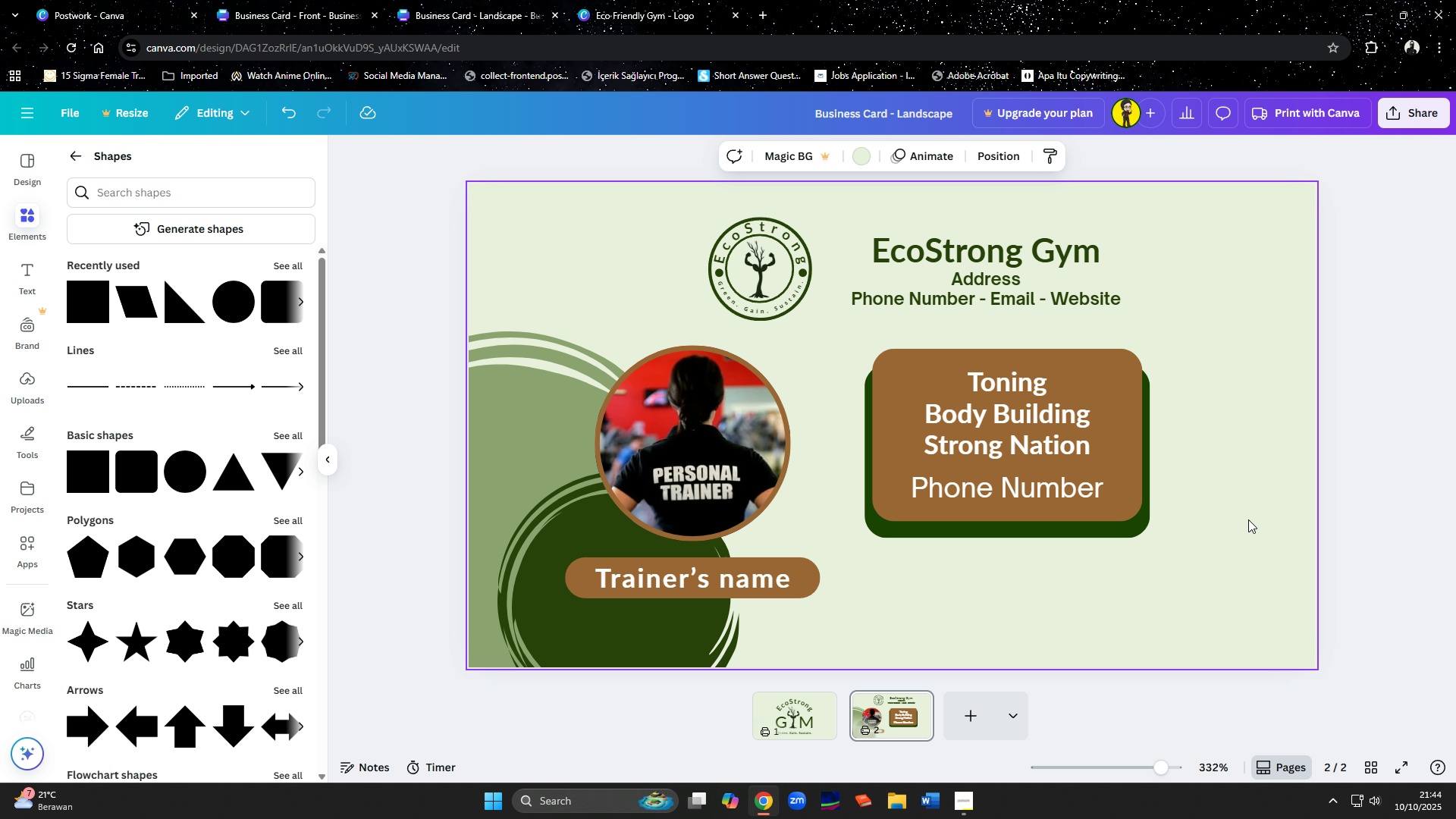 
hold_key(key=ShiftLeft, duration=1.0)
 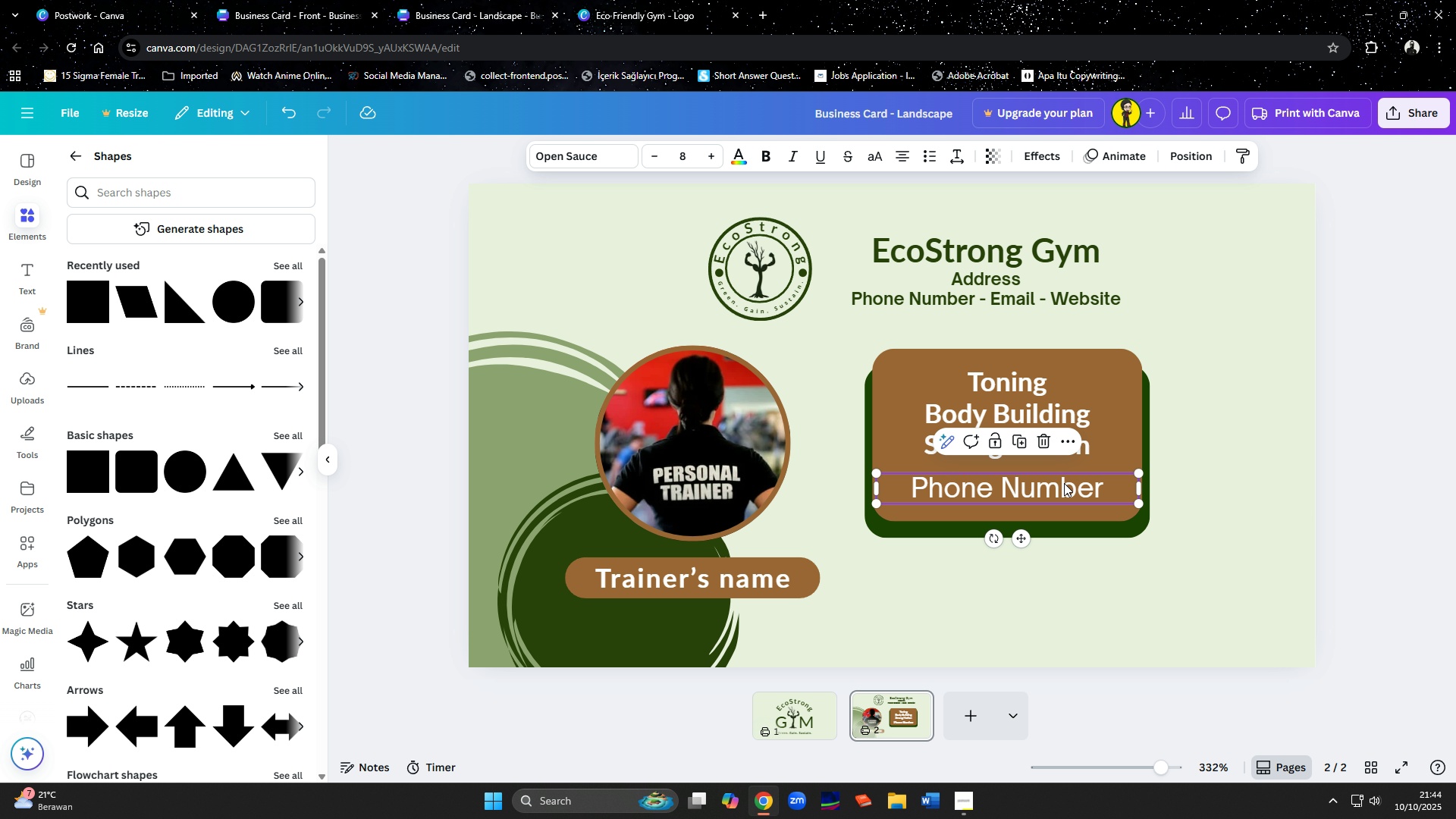 
left_click([1064, 483])
 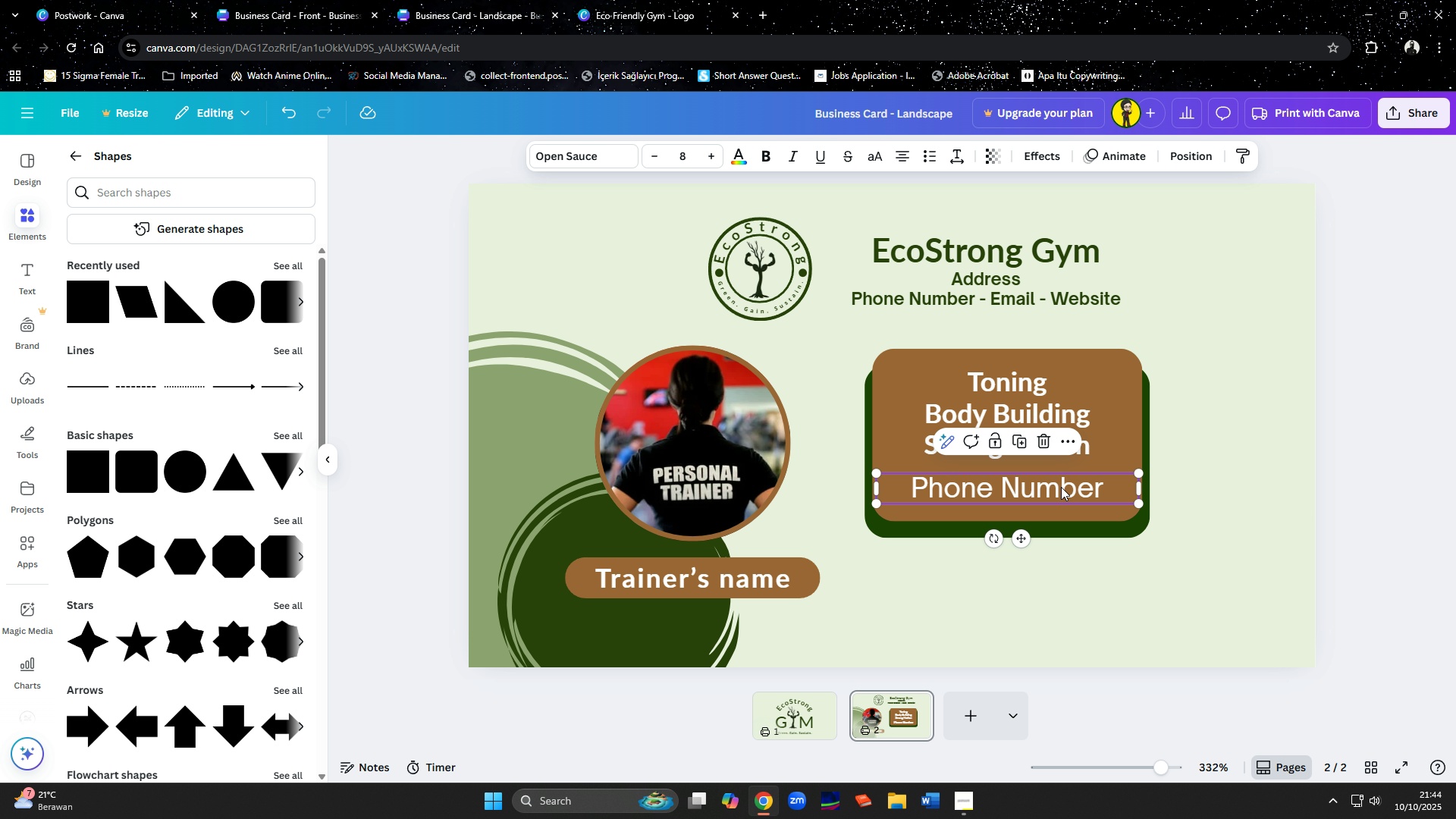 
key(Control+ControlLeft)
 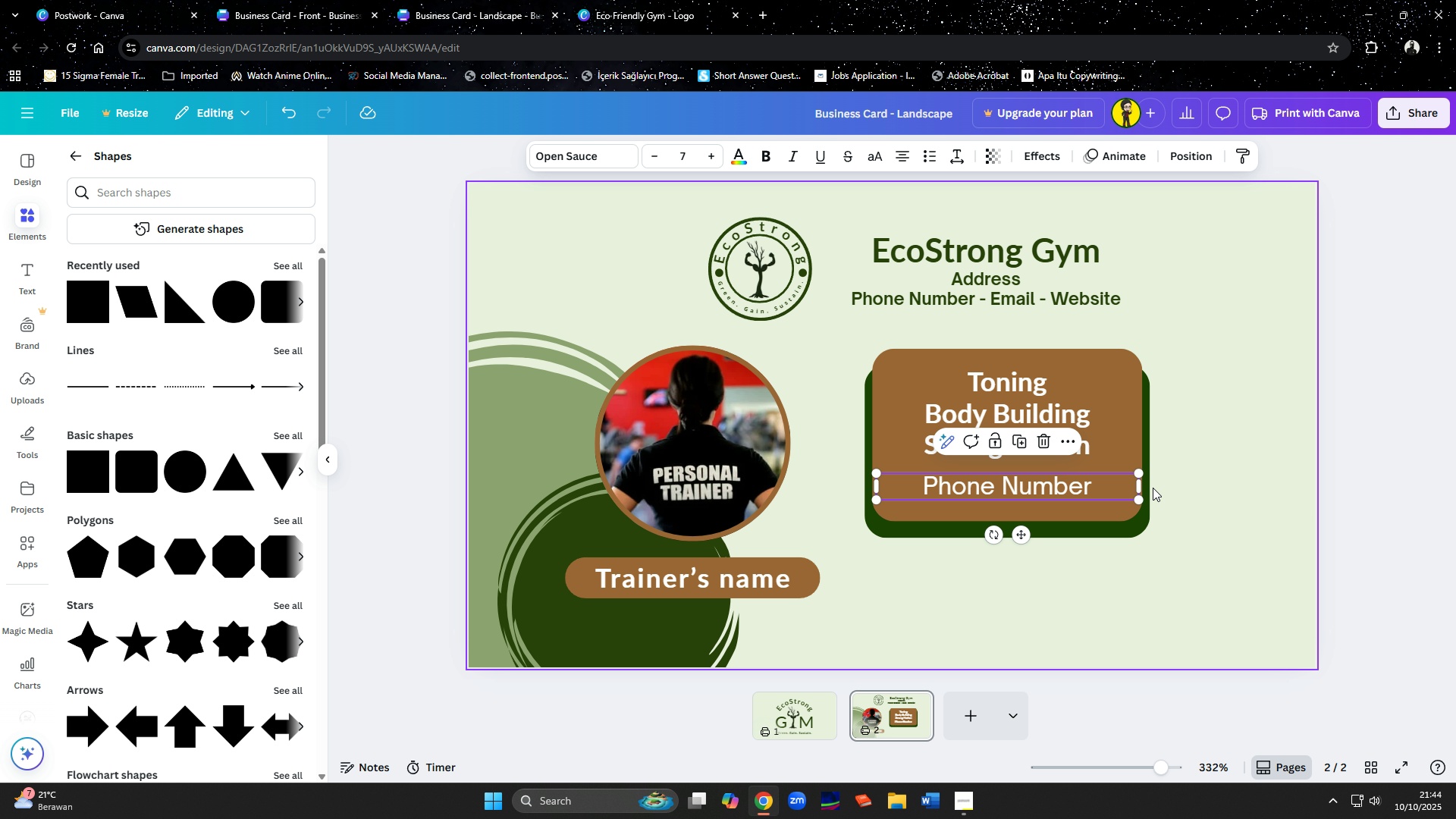 
left_click([1185, 519])
 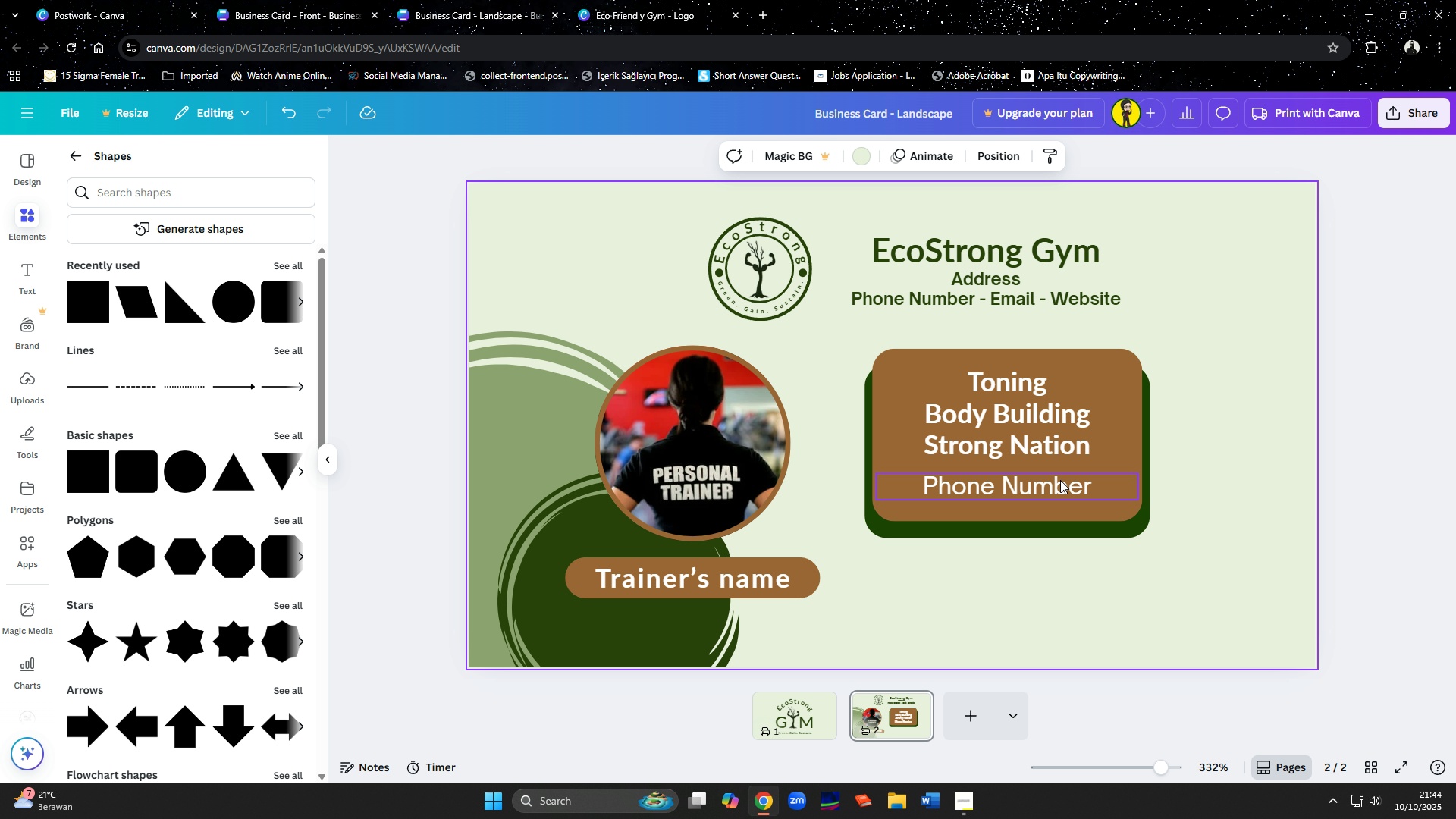 
left_click([1060, 480])
 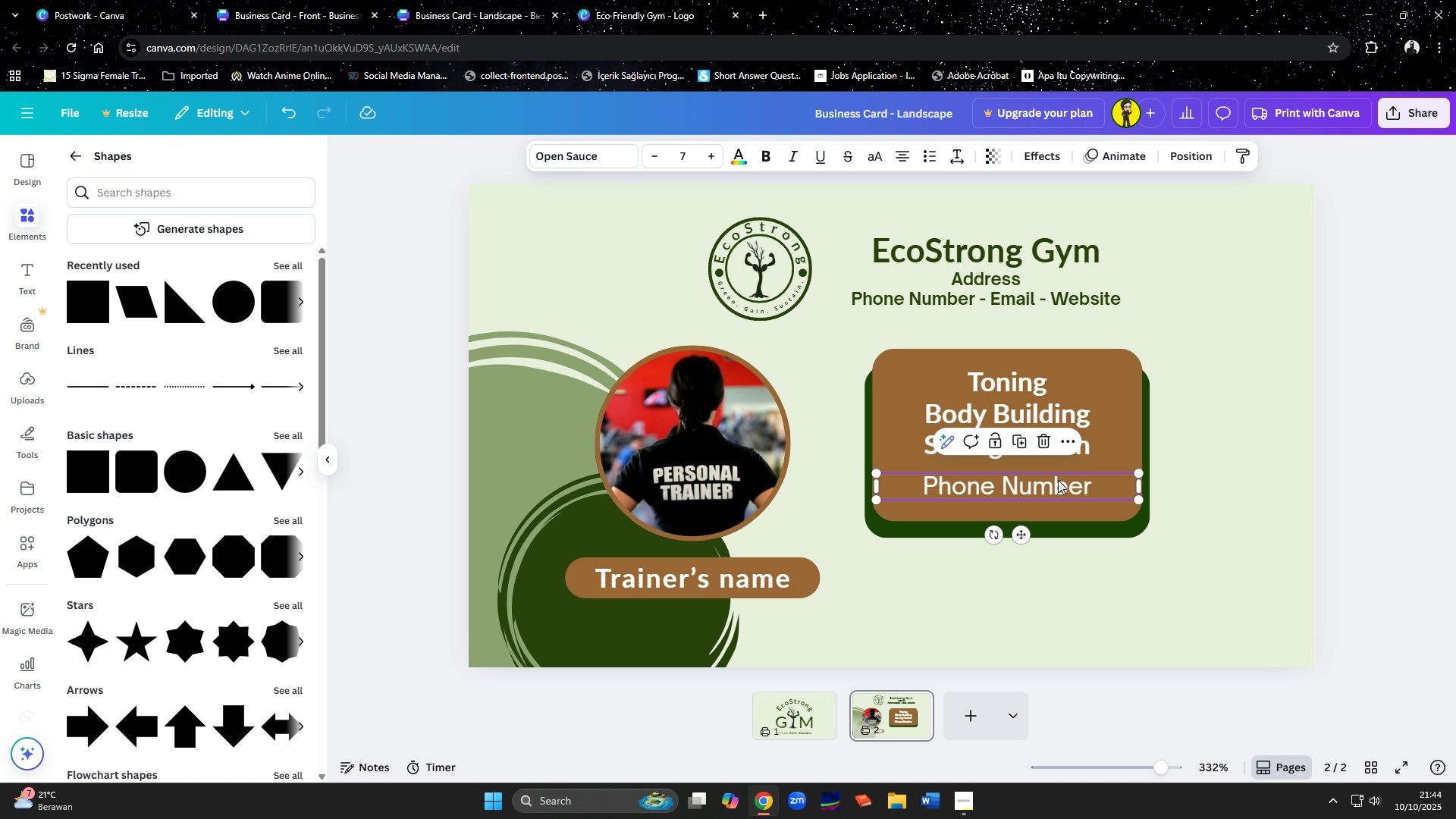 
hold_key(key=ShiftLeft, duration=1.52)
left_click([1044, 401])
 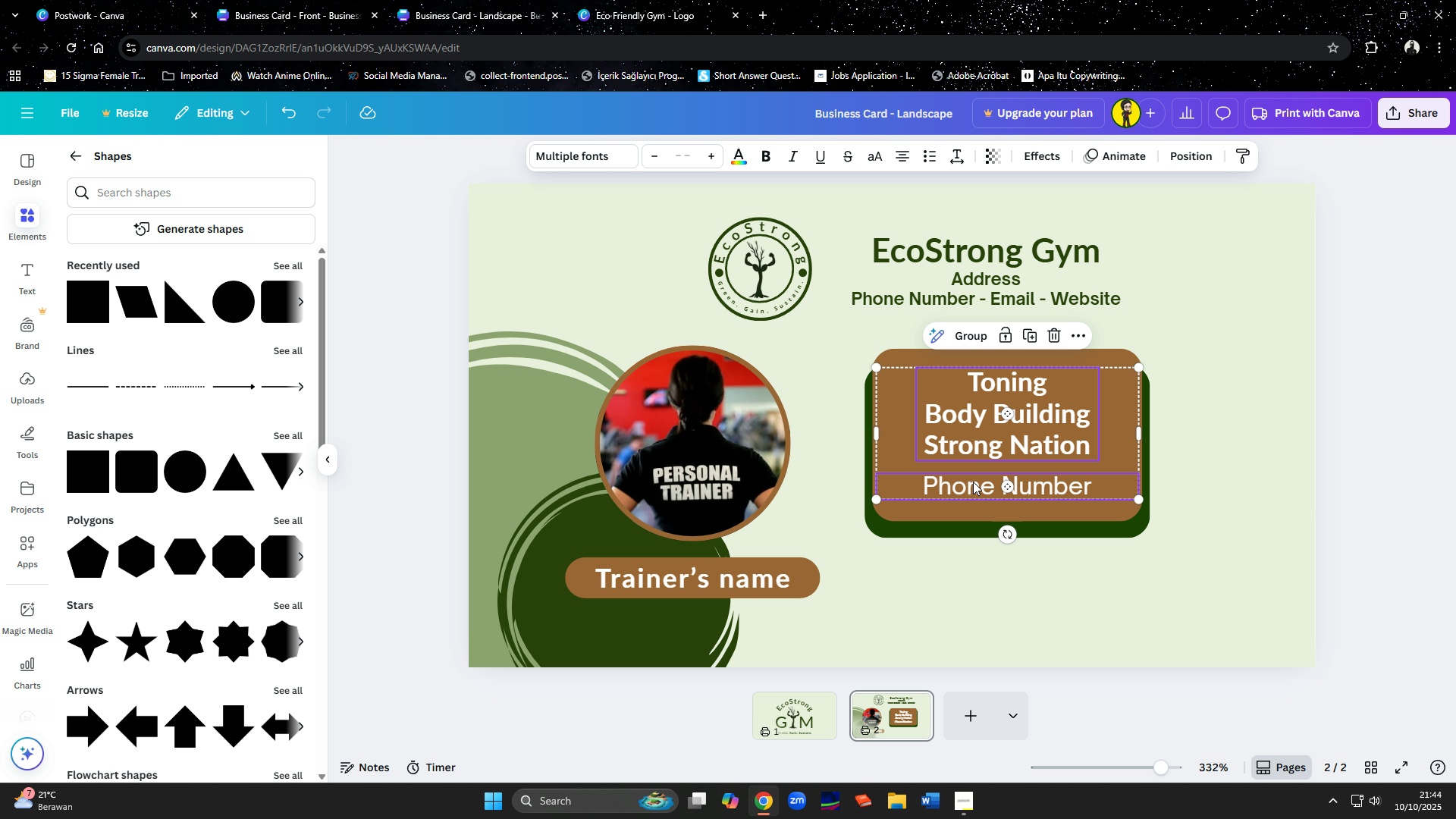 
hold_key(key=ShiftLeft, duration=0.58)
left_click_drag(start_coordinate=[959, 519], to_coordinate=[983, 530])
 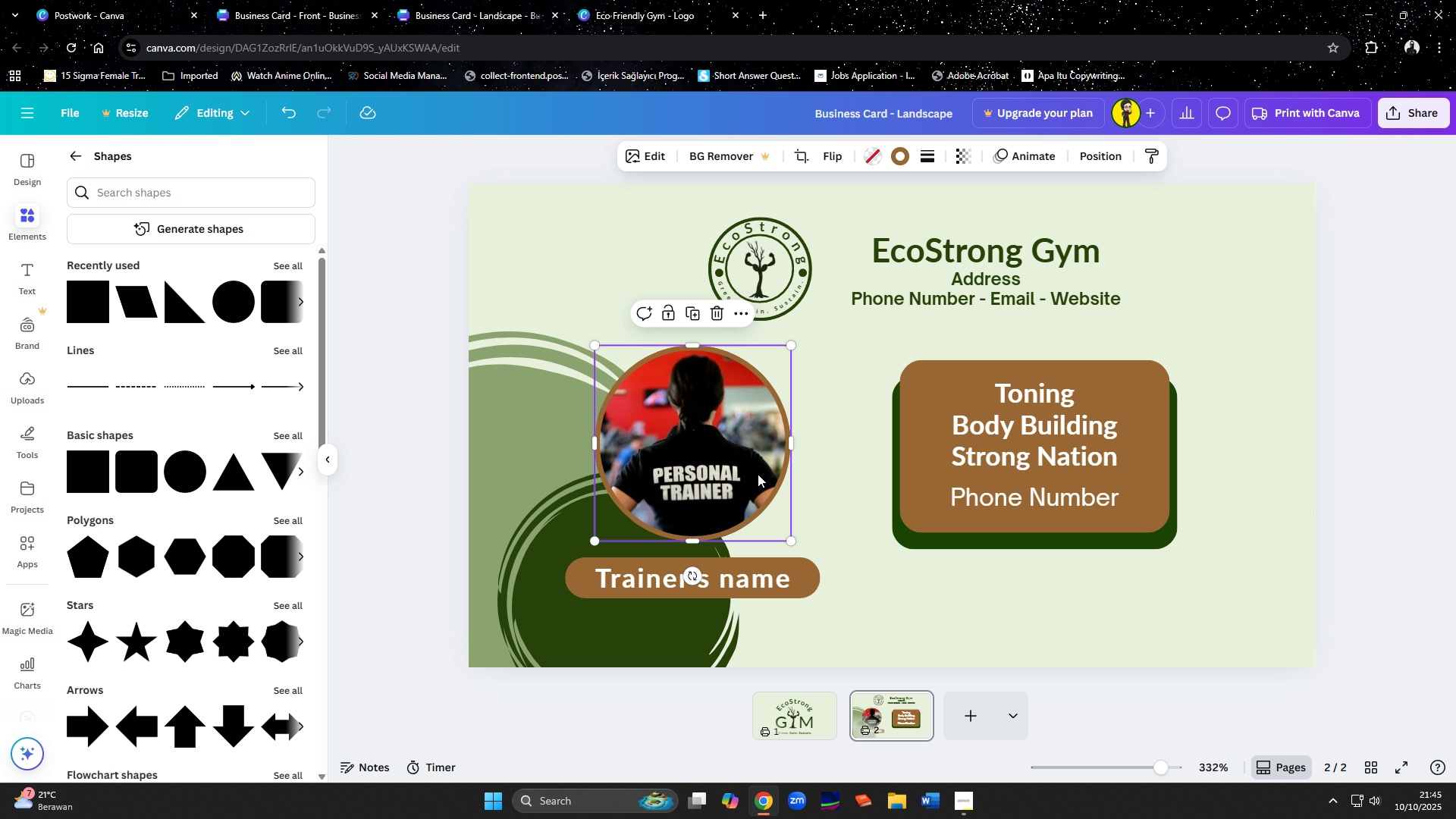 
left_click([758, 474])
 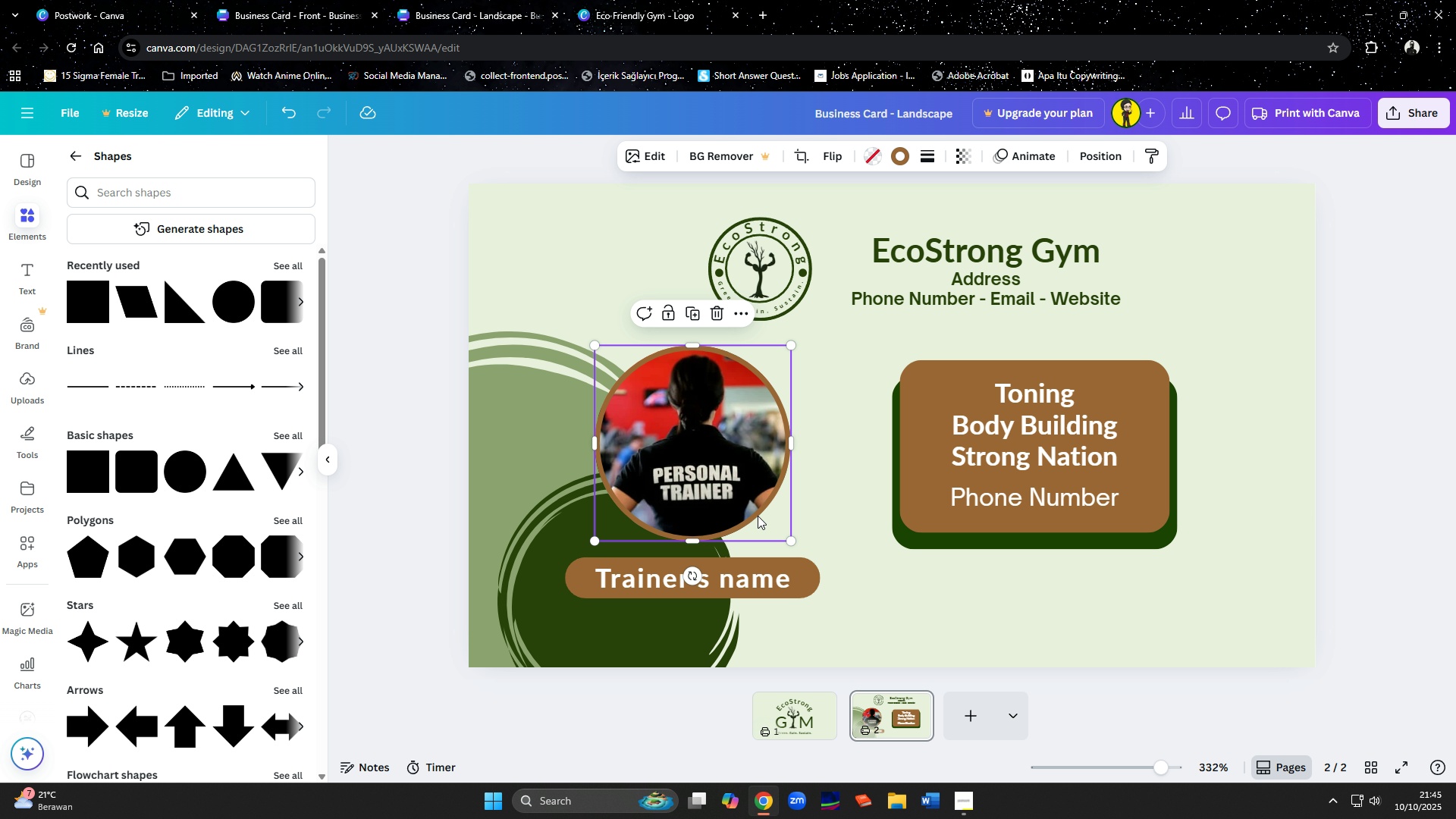 
hold_key(key=ShiftLeft, duration=0.74)
left_click_drag(start_coordinate=[756, 578], to_coordinate=[774, 585])
 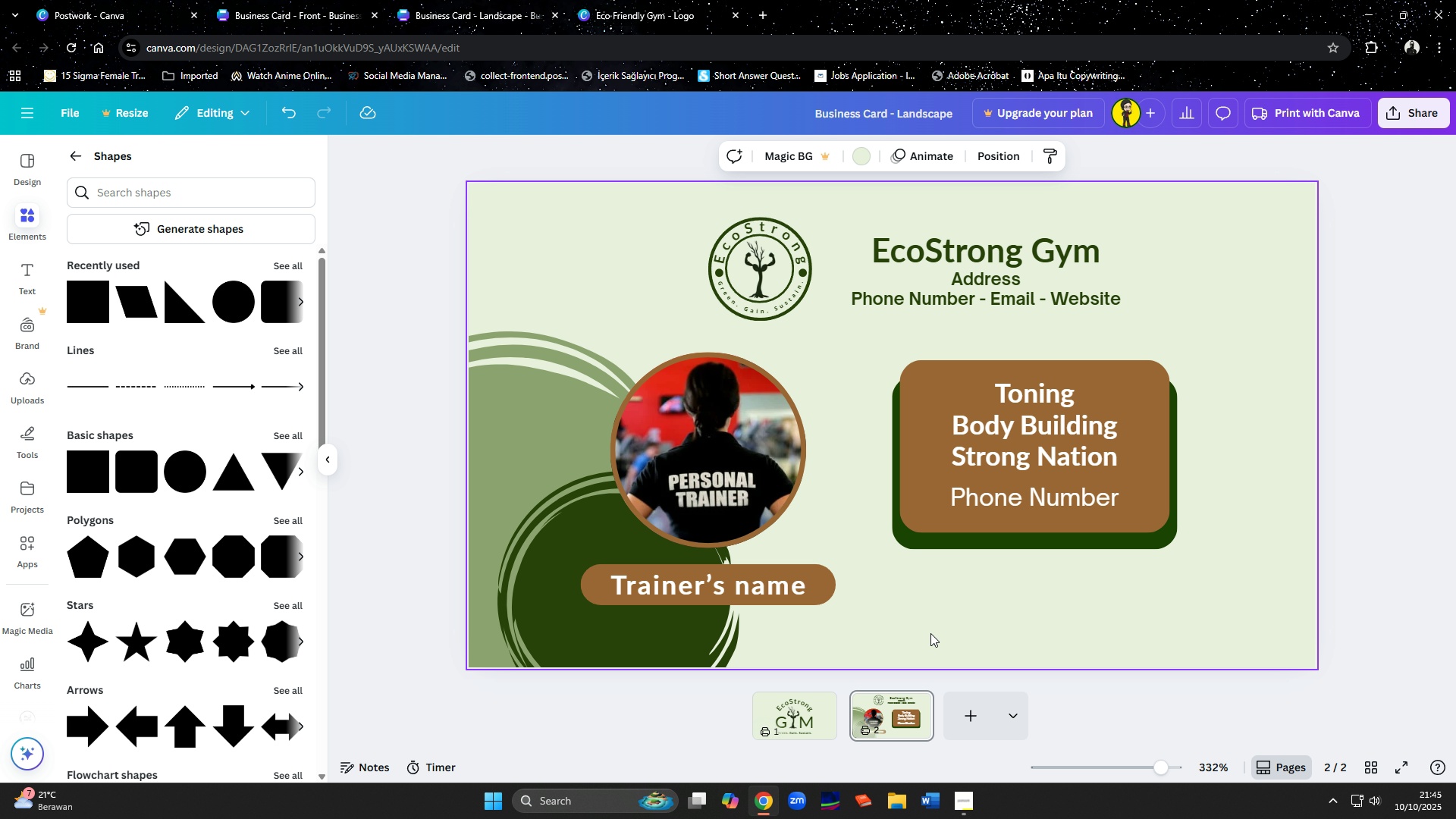 
left_click([930, 633])
 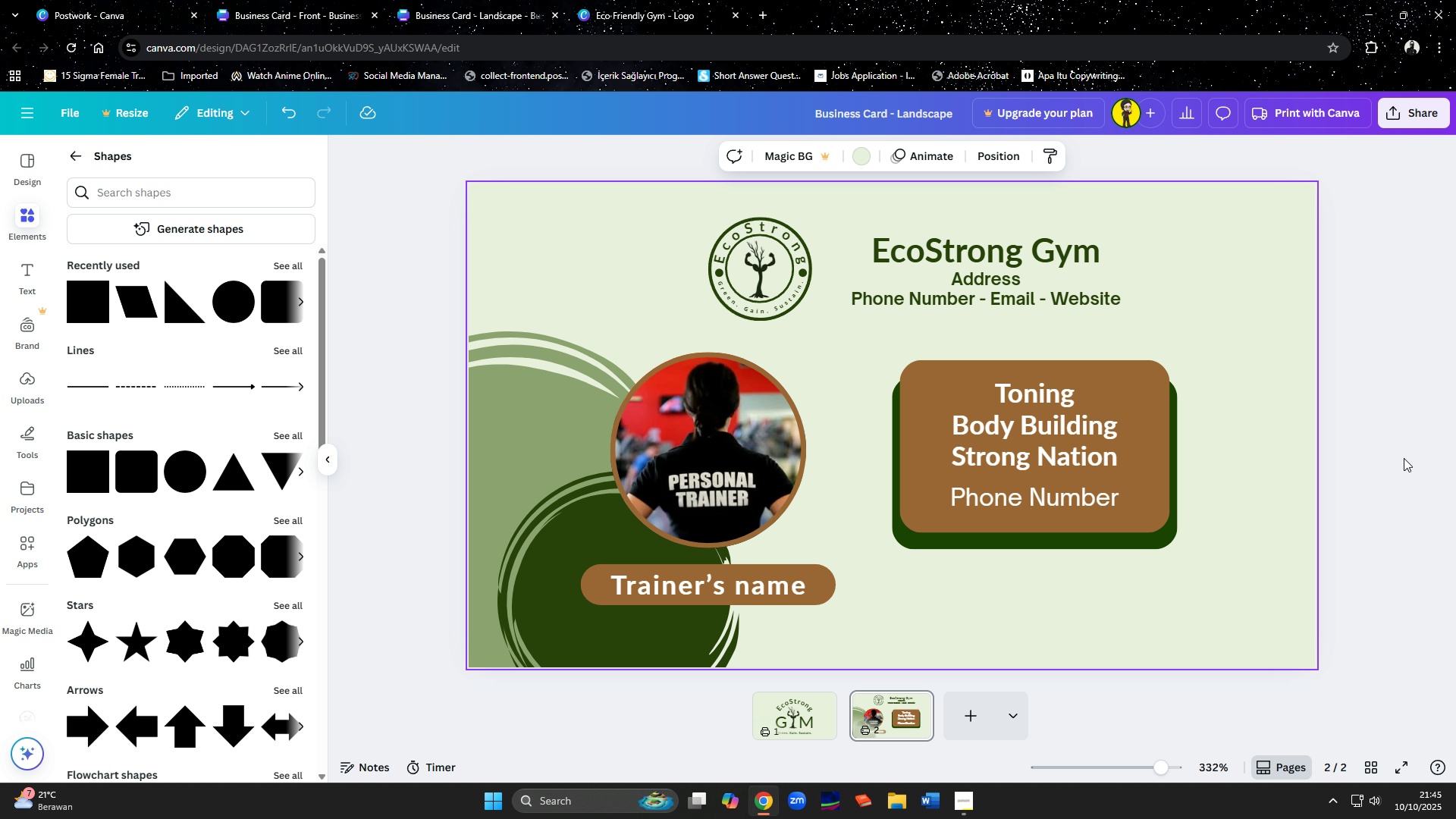 
left_click([1404, 457])
 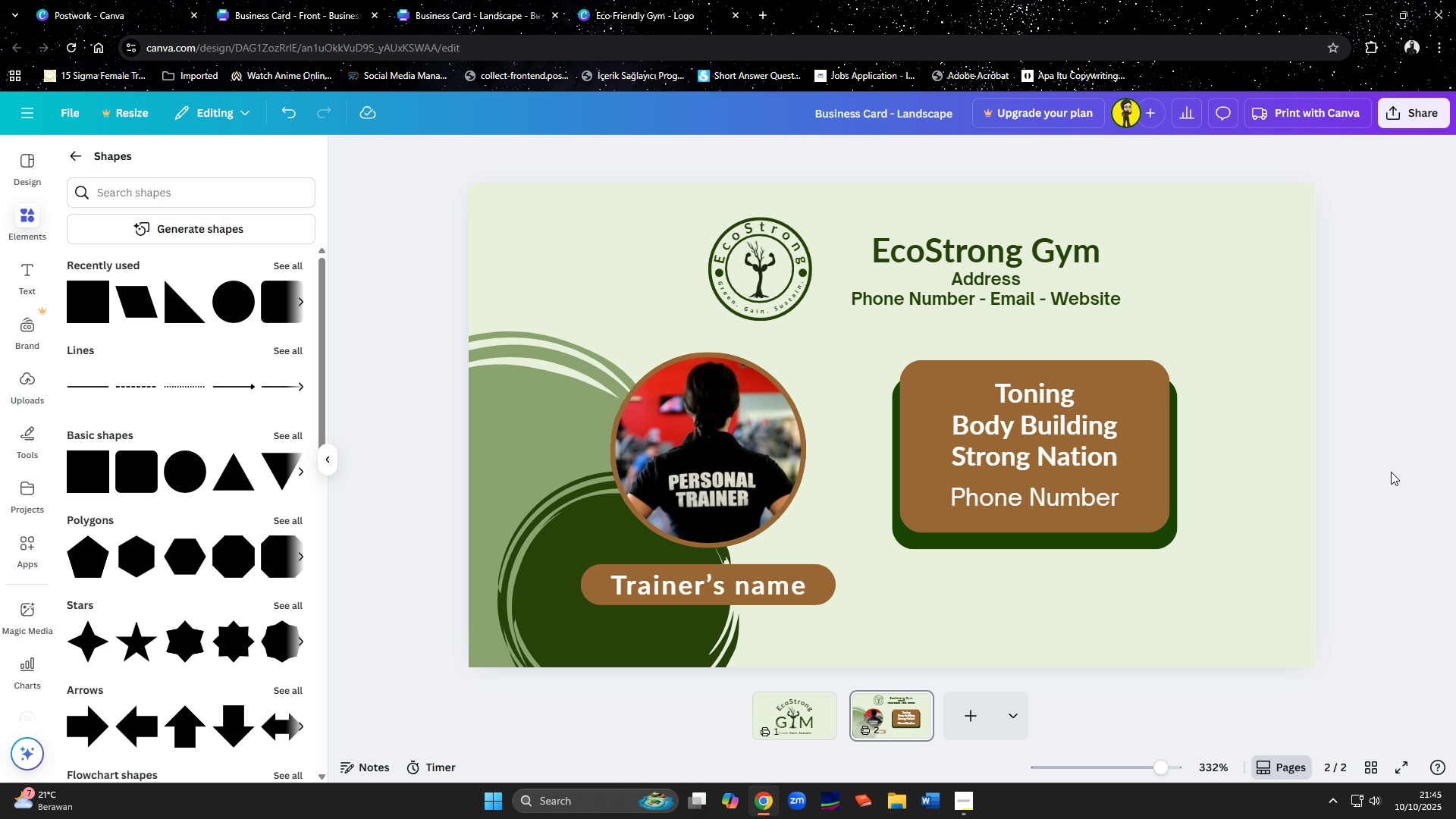 
wait(27.91)
 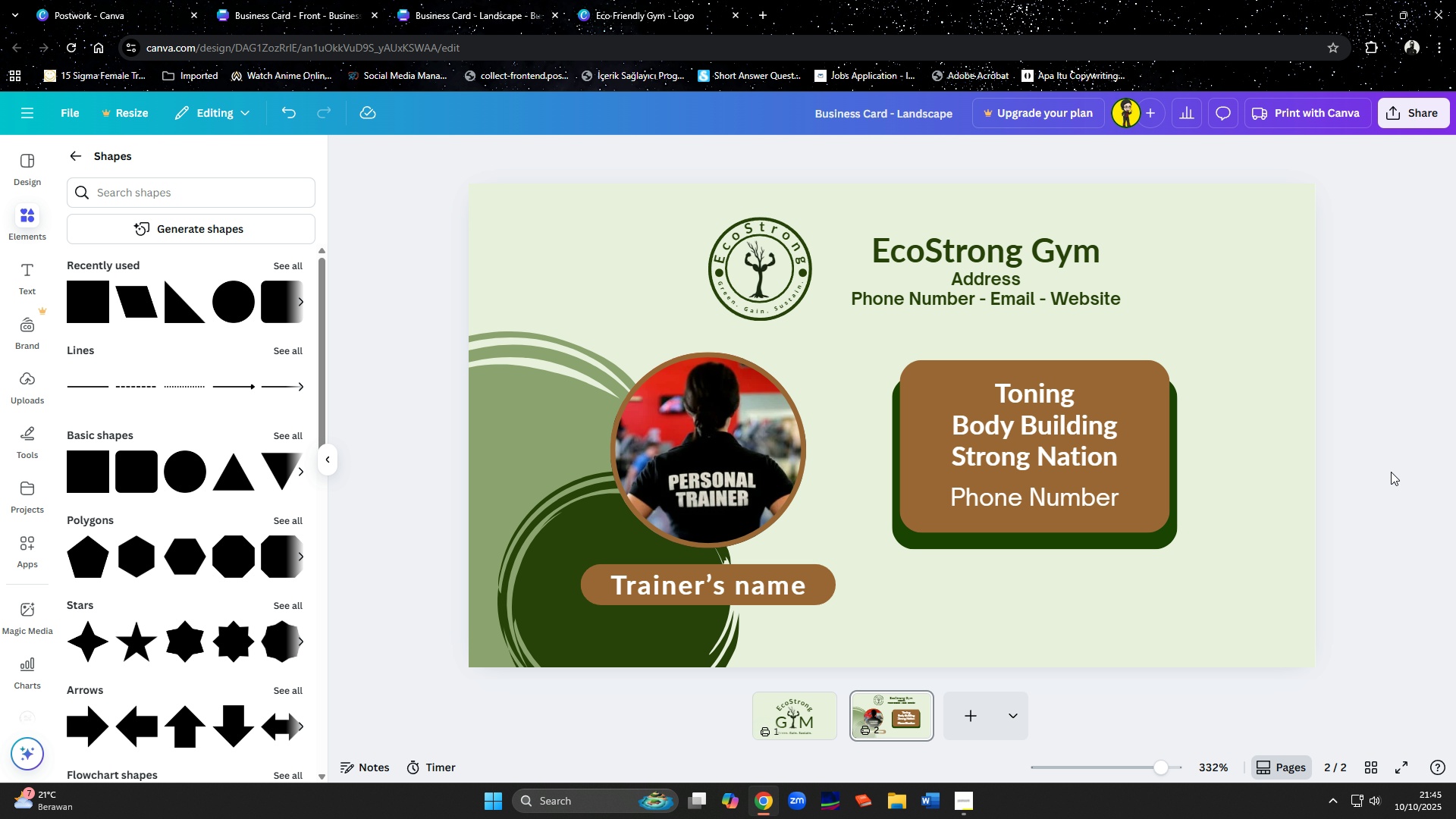 
left_click([974, 713])
 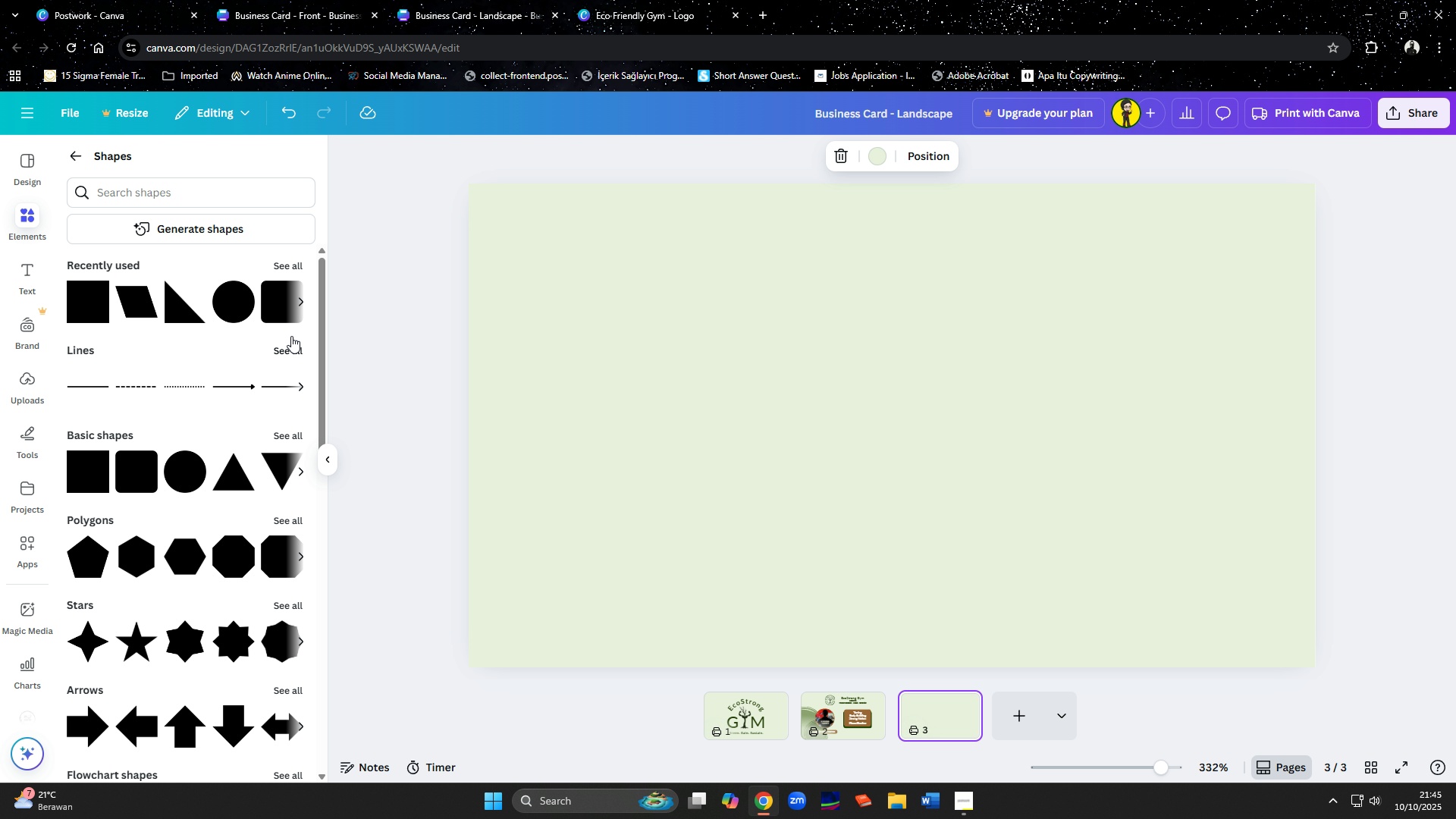 
left_click([78, 315])
 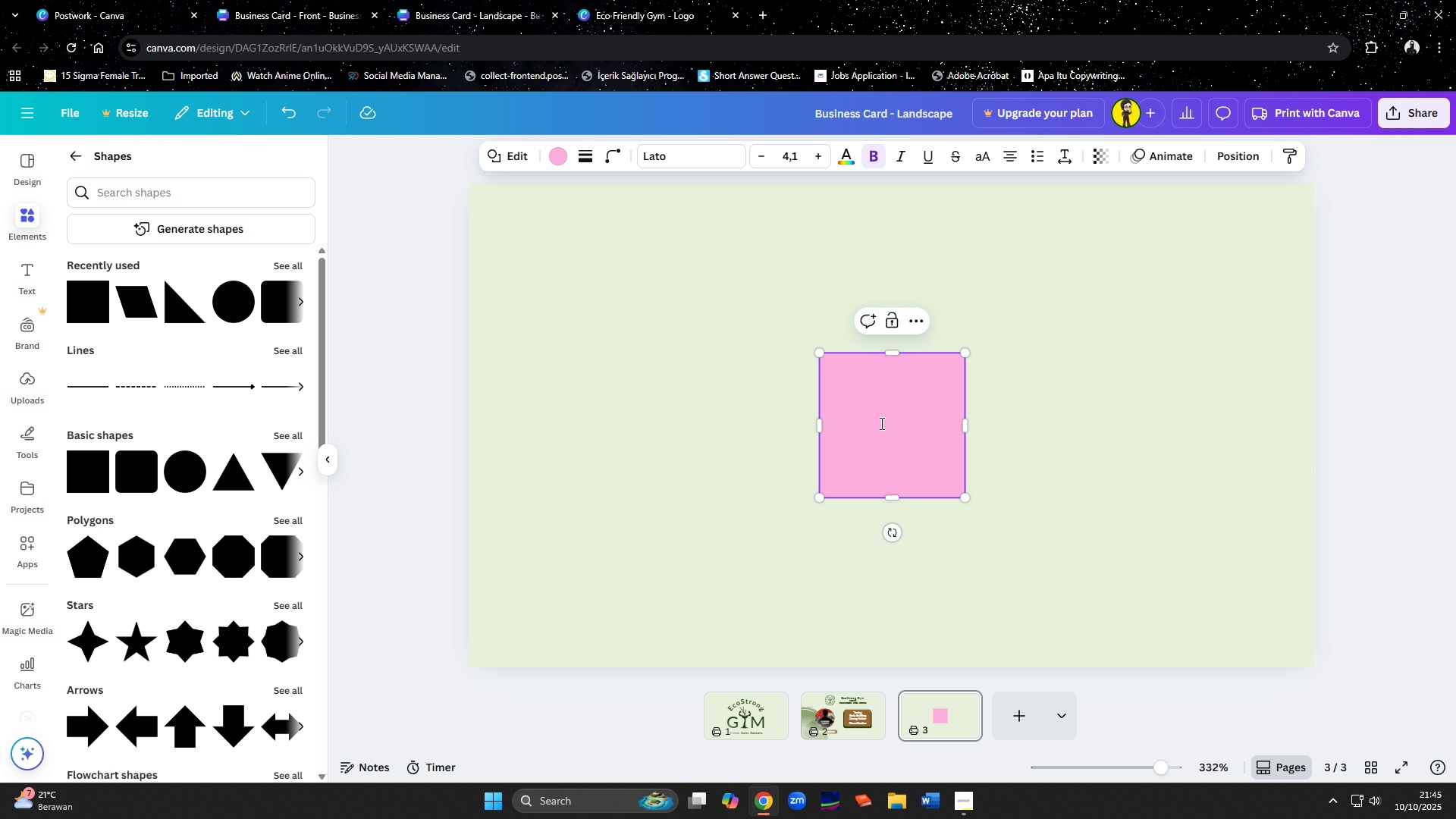 
left_click_drag(start_coordinate=[886, 423], to_coordinate=[614, 303])
 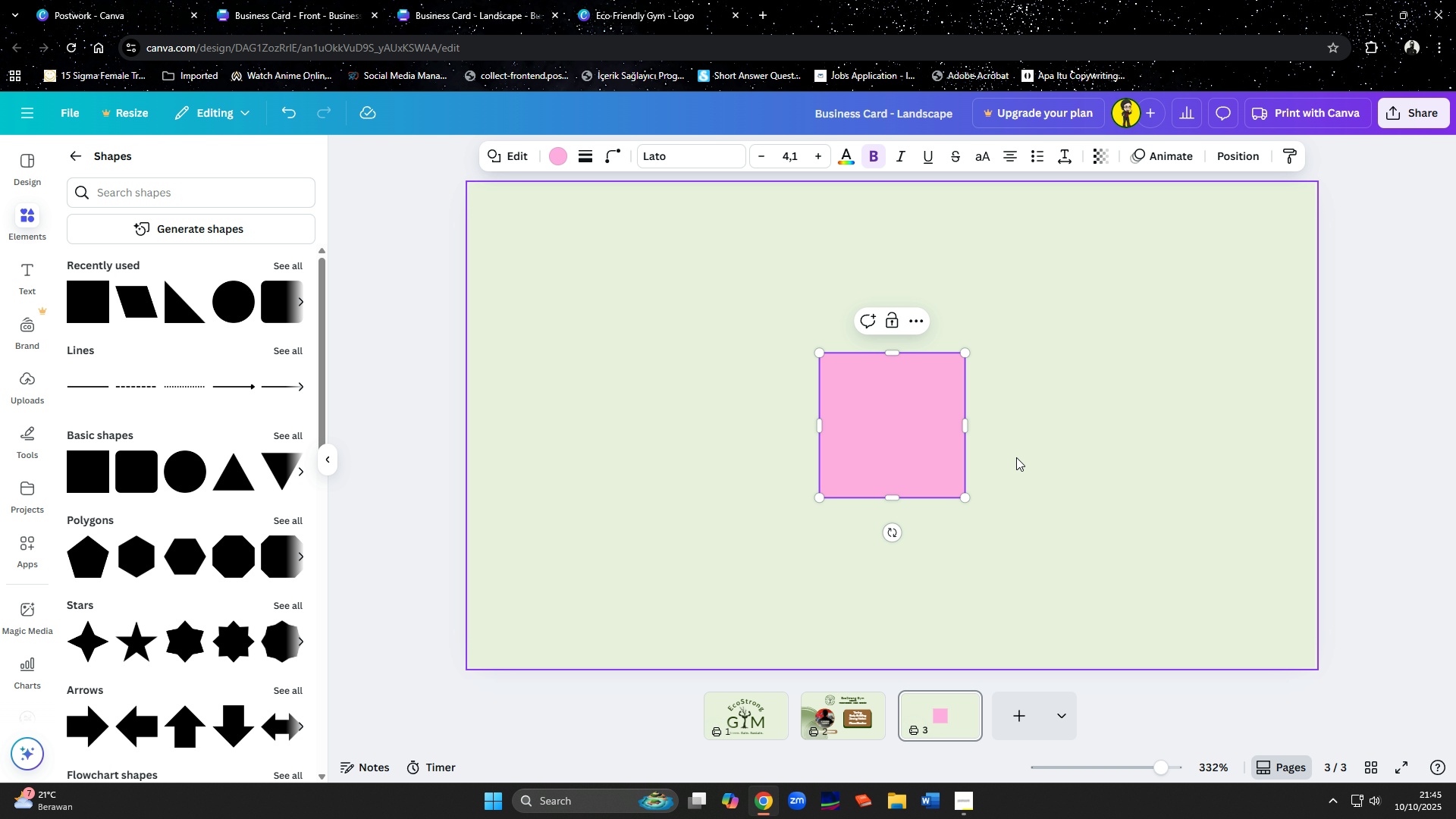 
left_click([1016, 457])
 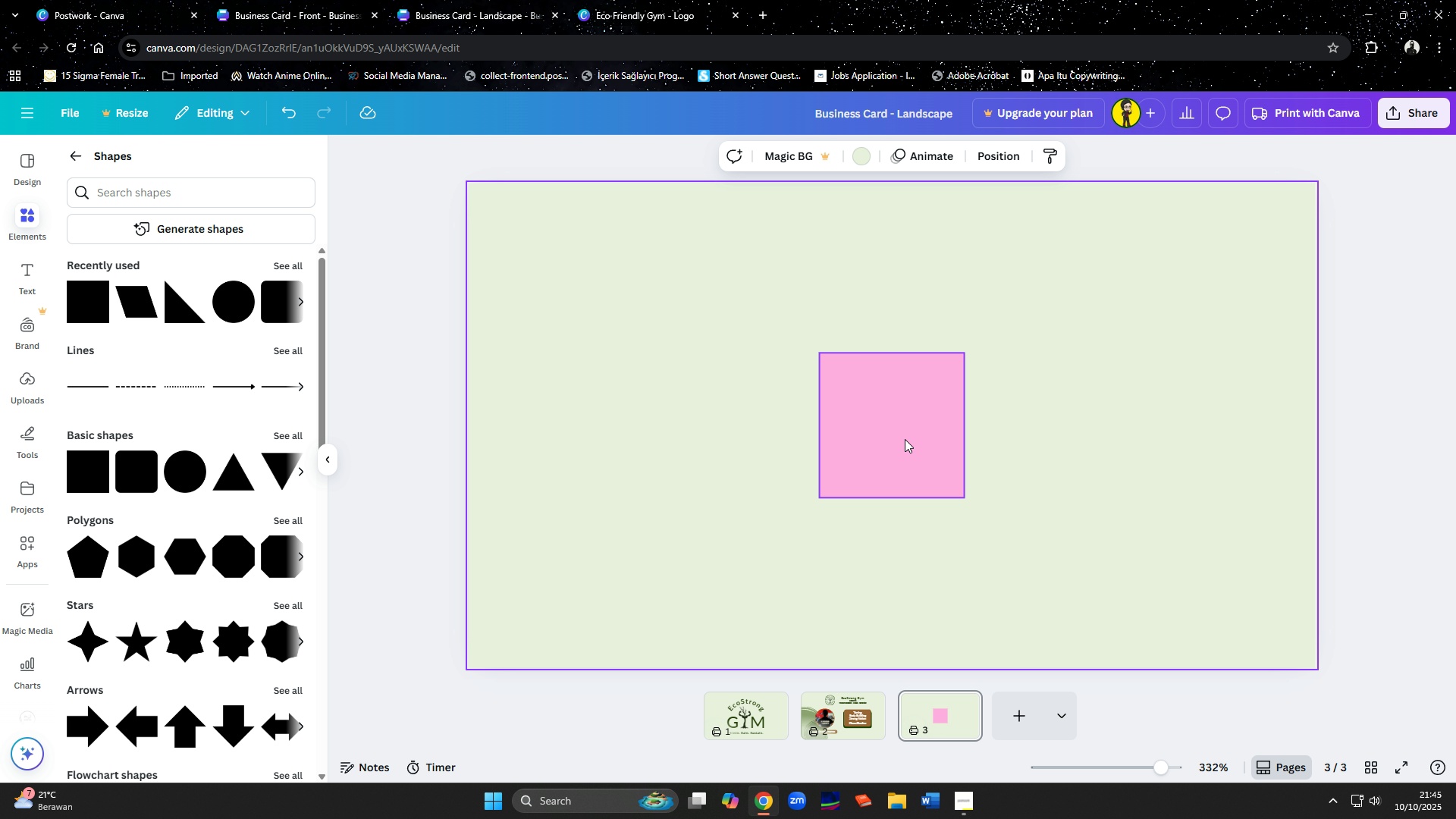 
left_click_drag(start_coordinate=[905, 439], to_coordinate=[558, 273])
 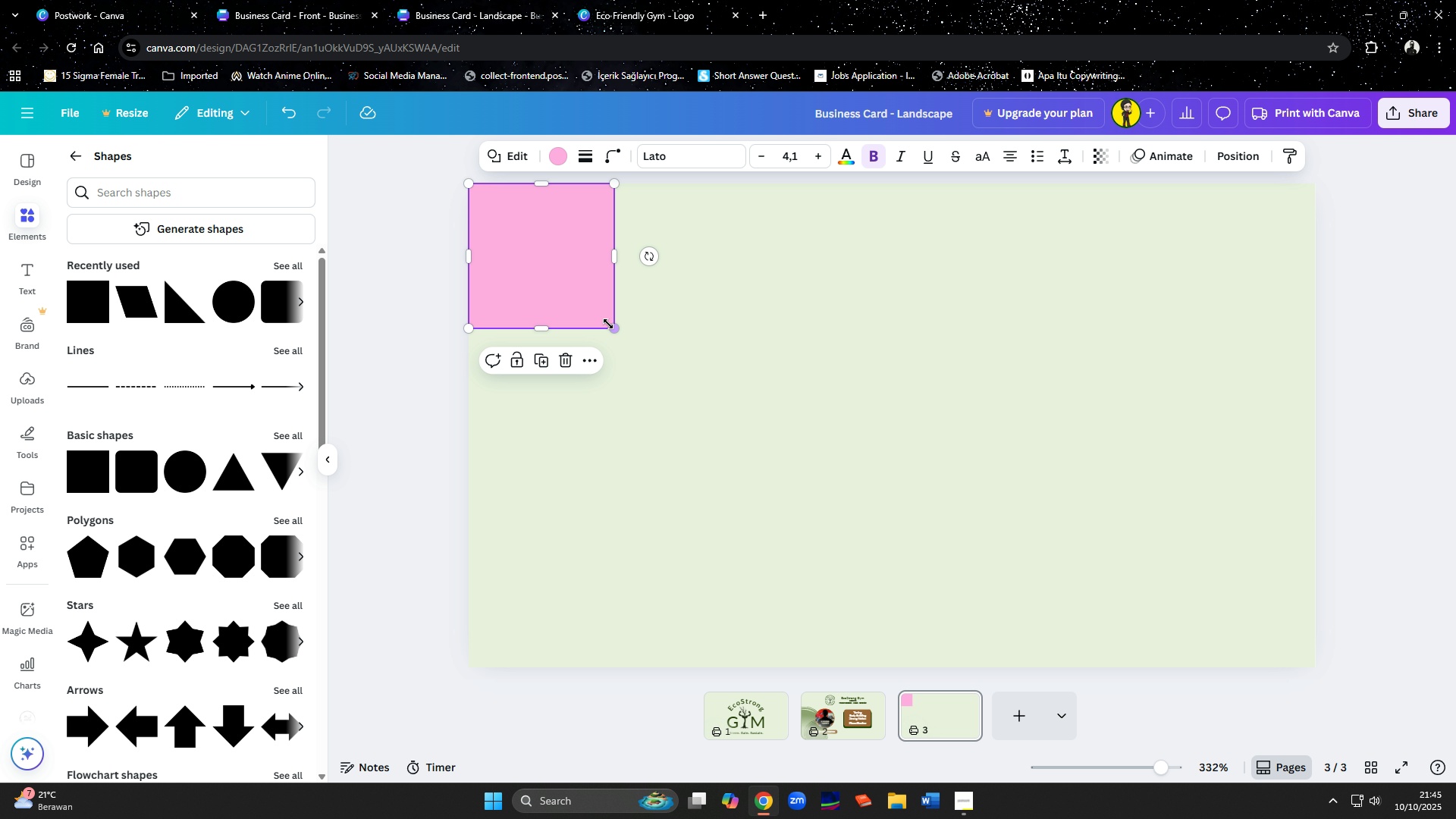 
left_click_drag(start_coordinate=[608, 324], to_coordinate=[883, 661])
 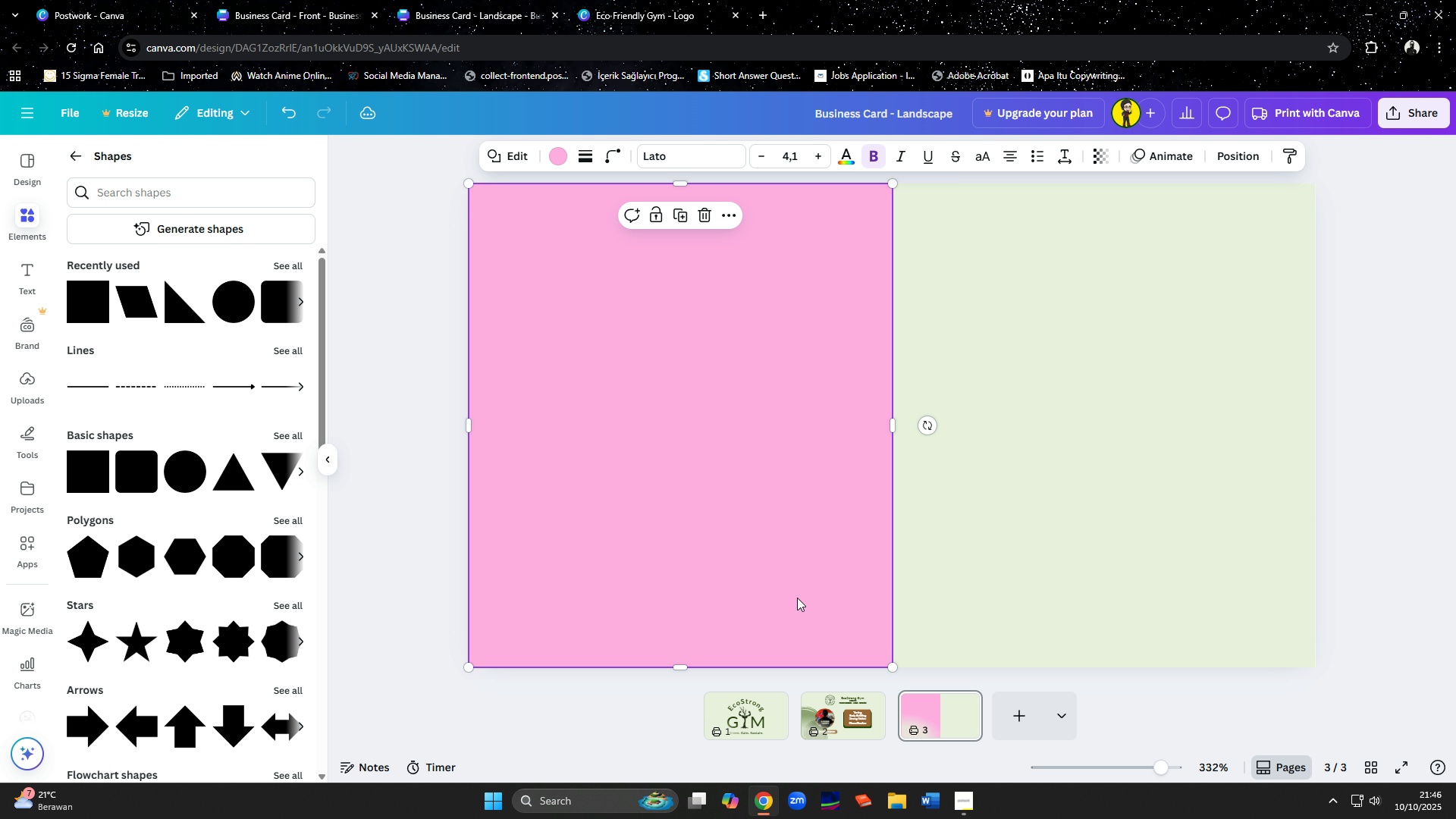 
left_click_drag(start_coordinate=[797, 598], to_coordinate=[796, 602])
 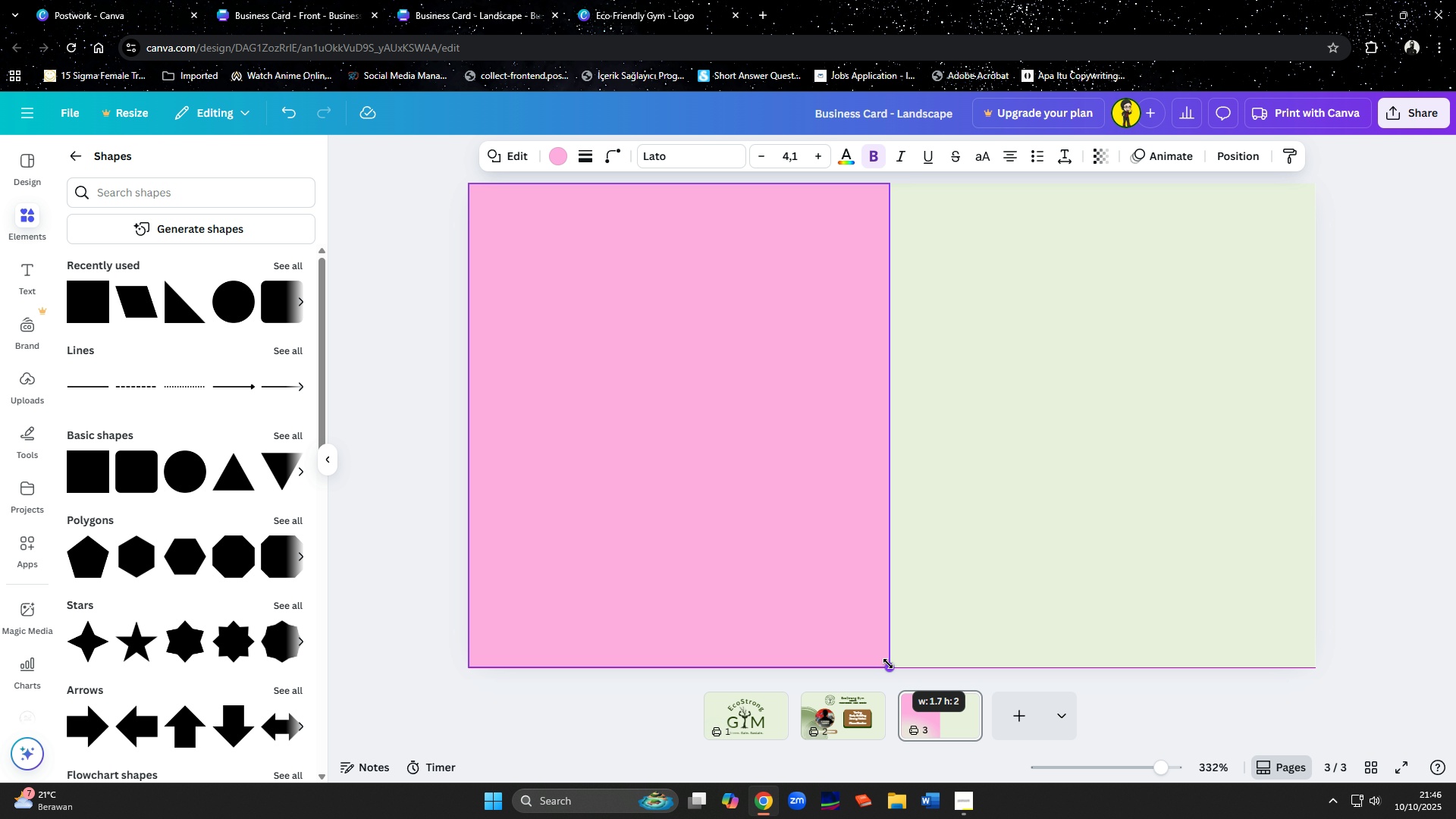 
wait(11.92)
 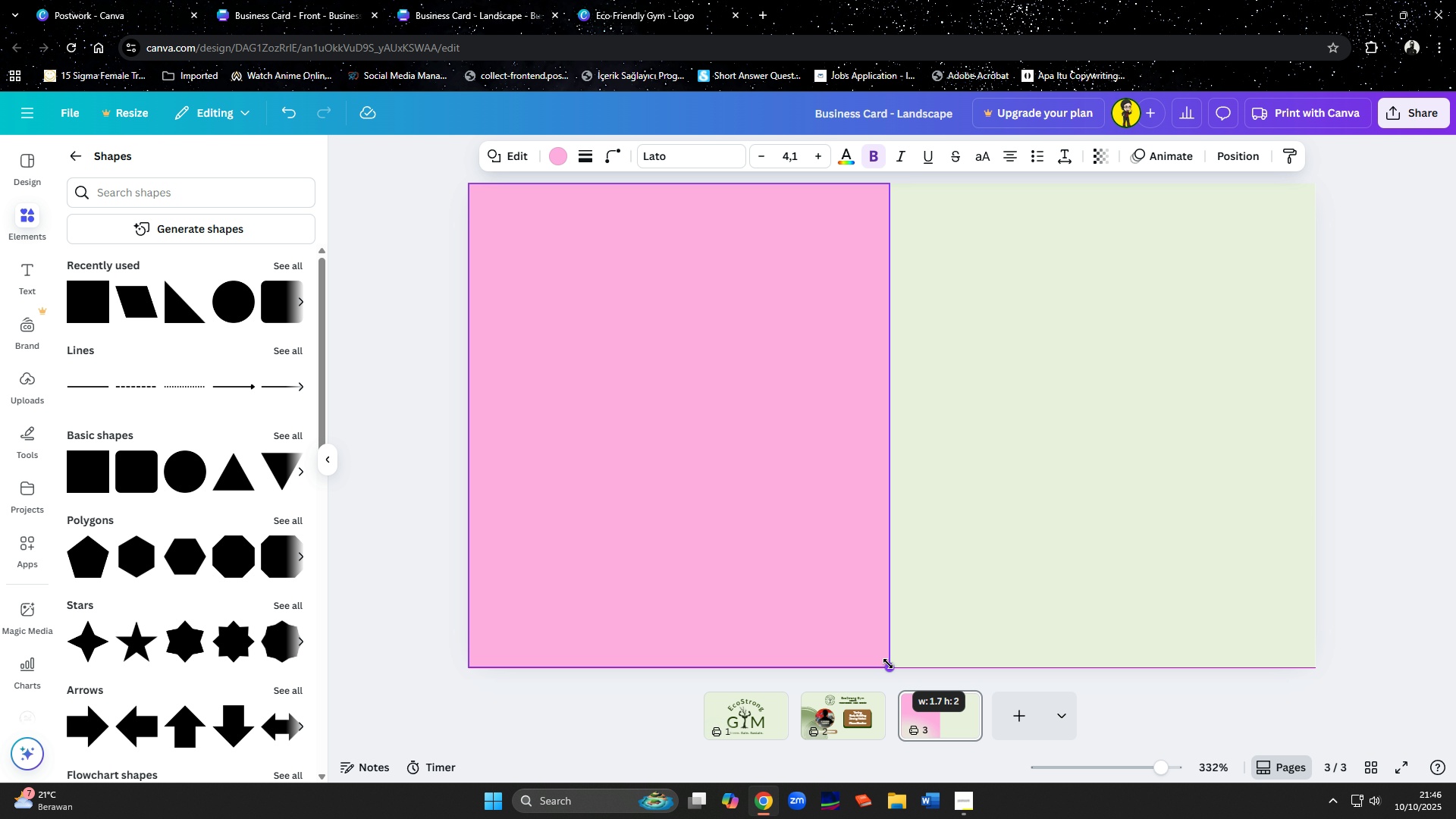 
left_click([1018, 592])
 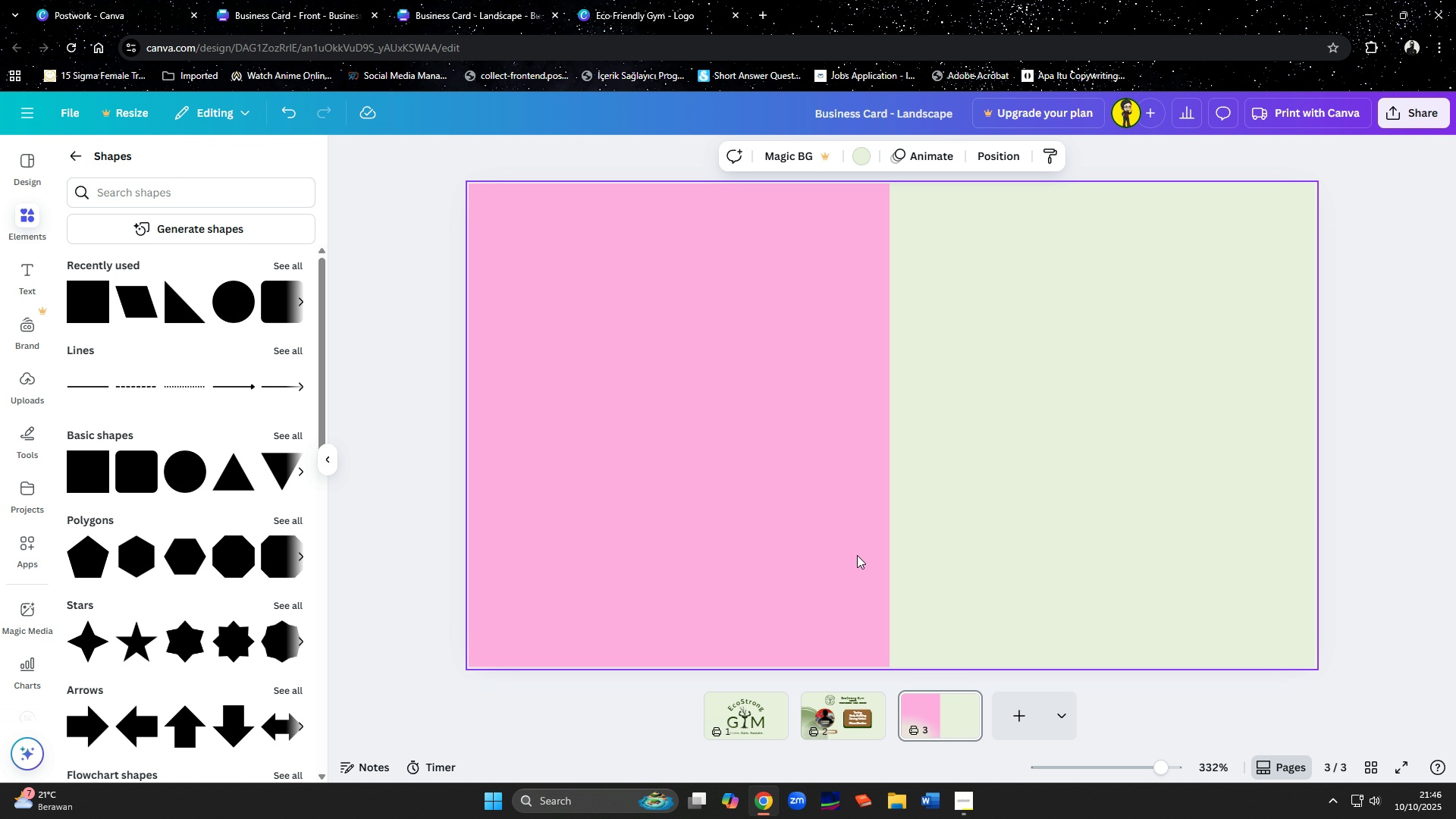 
left_click([771, 511])
 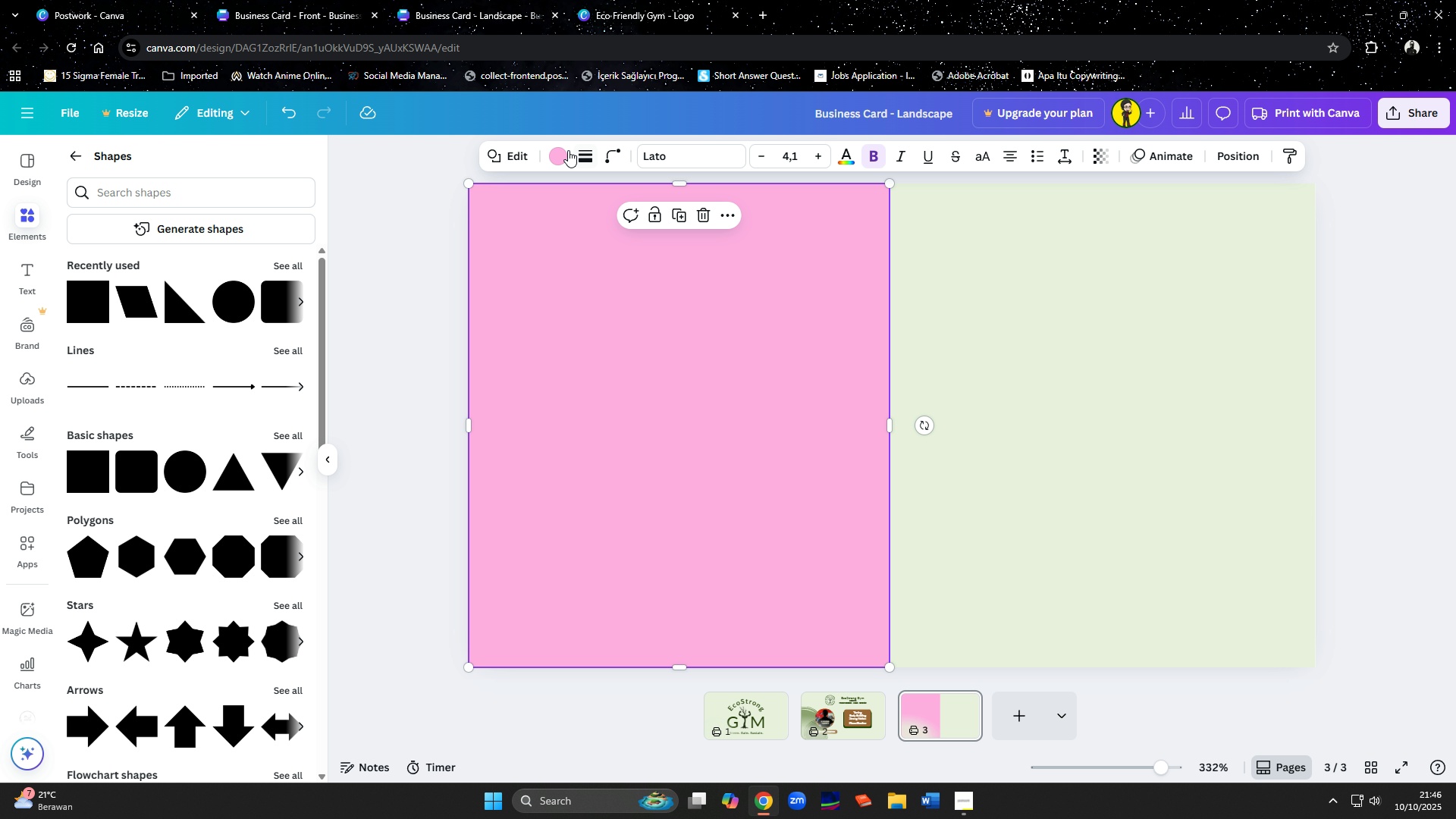 
left_click([567, 150])
 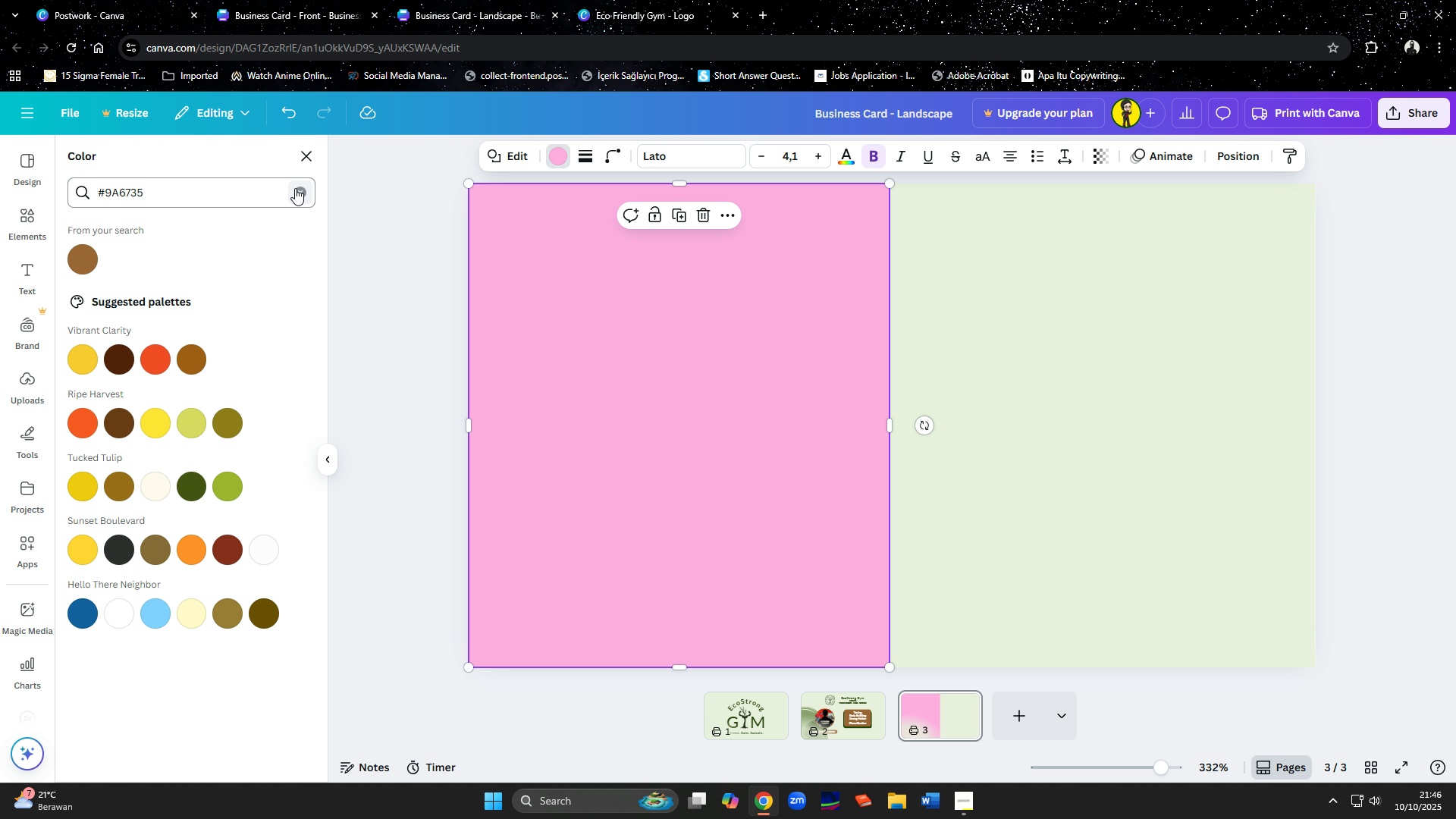 
left_click([295, 188])
 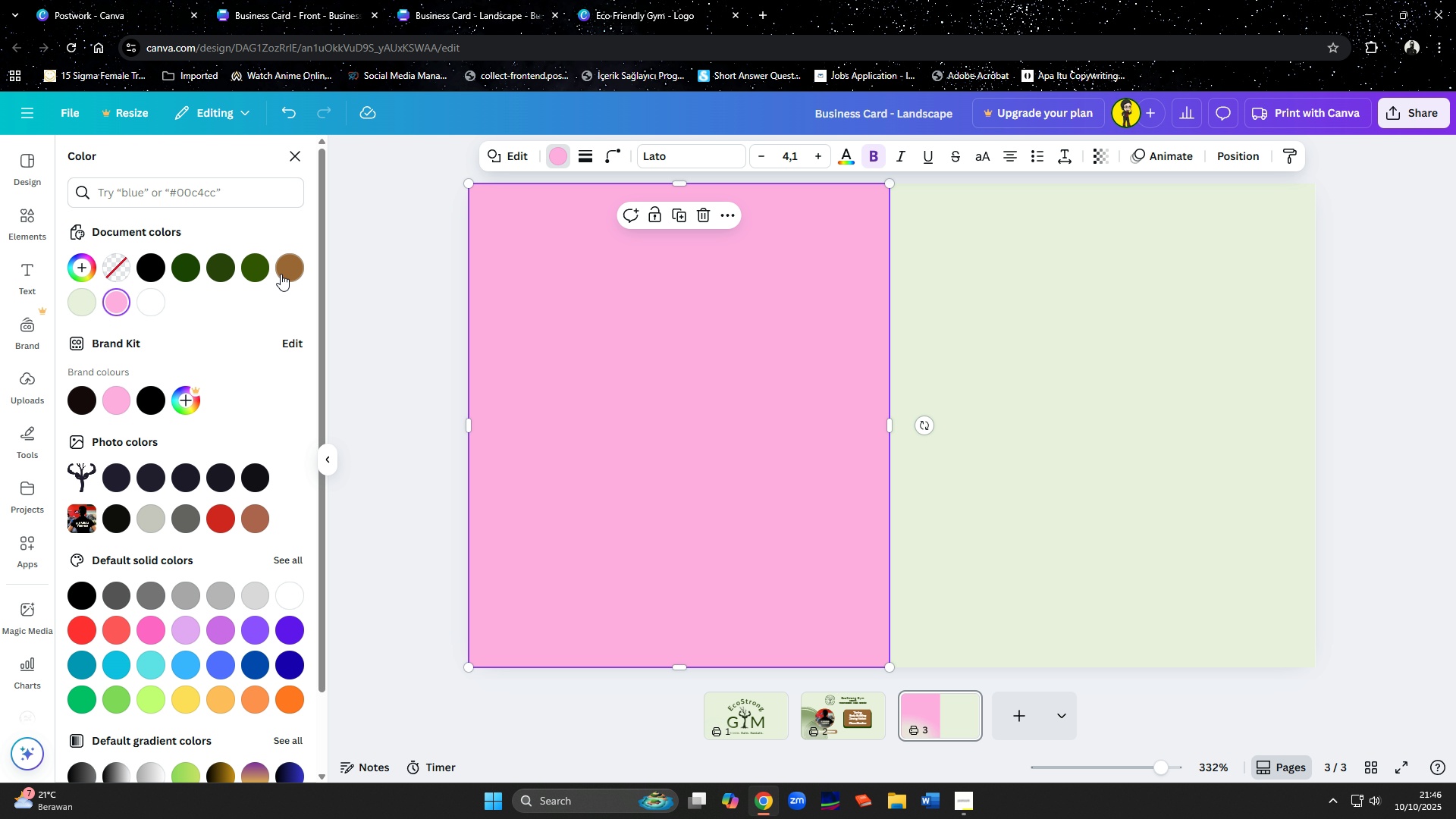 
left_click([282, 276])
 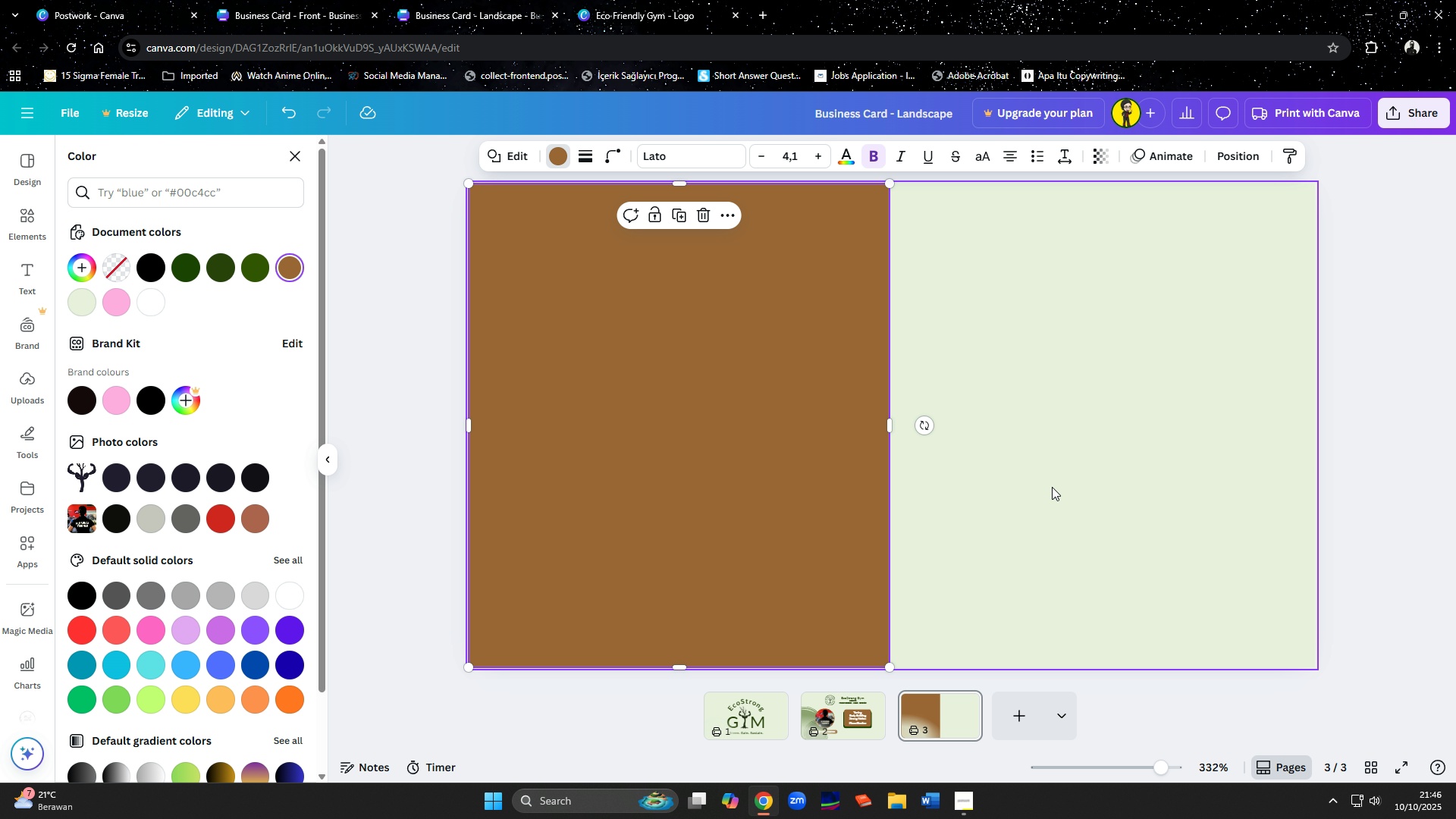 
left_click([1052, 487])
 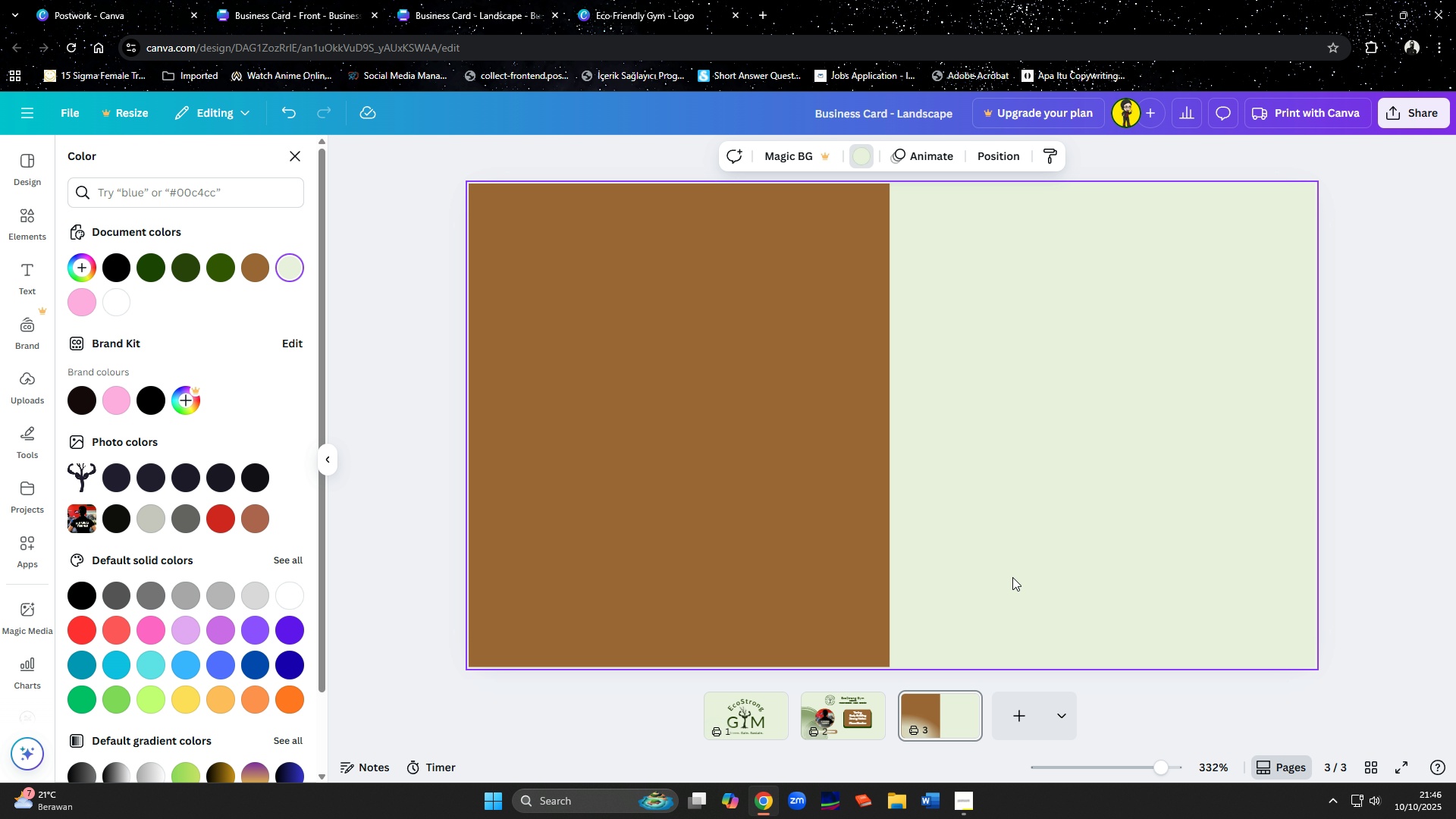 
wait(9.99)
 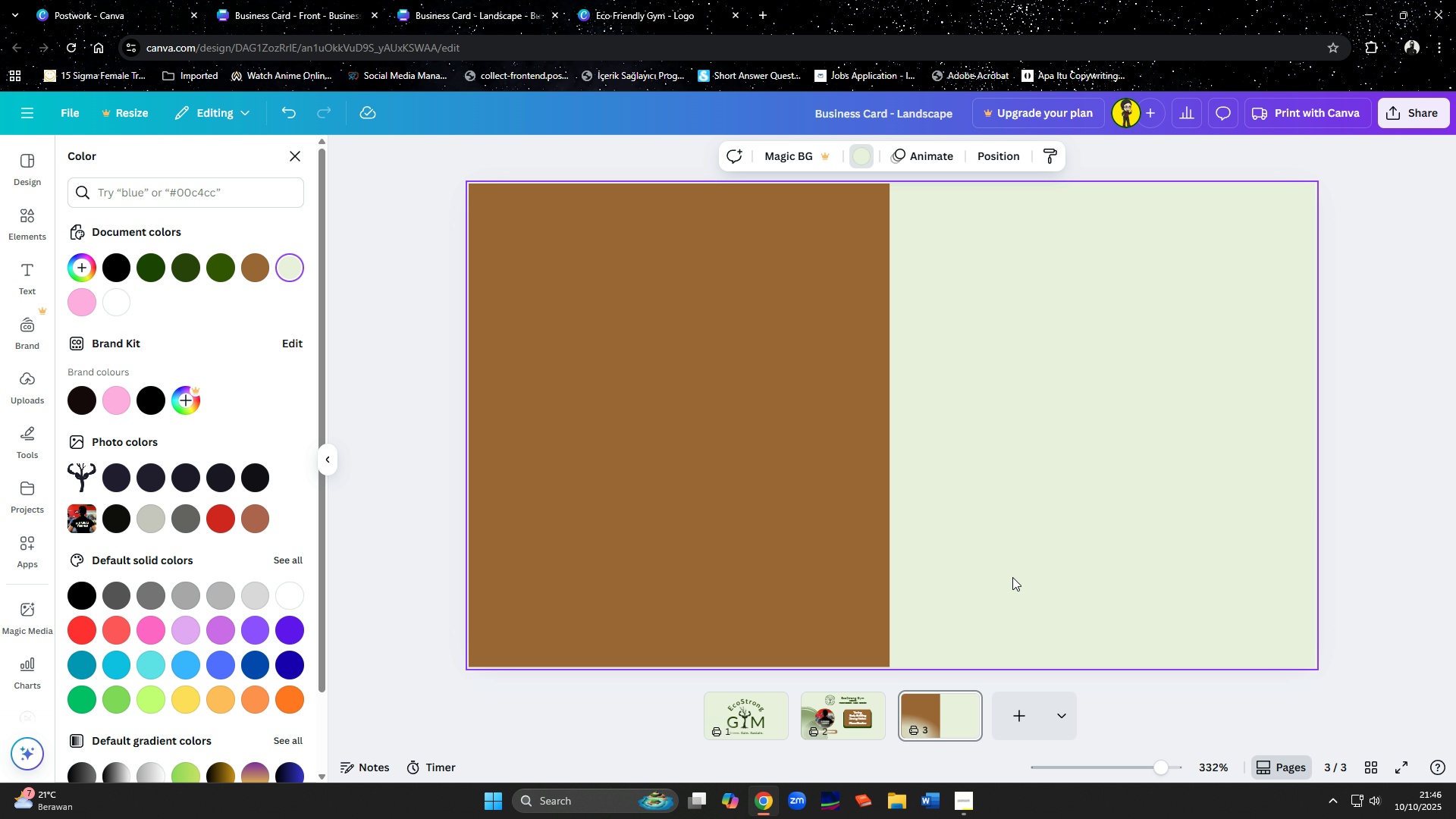 
left_click([867, 712])
 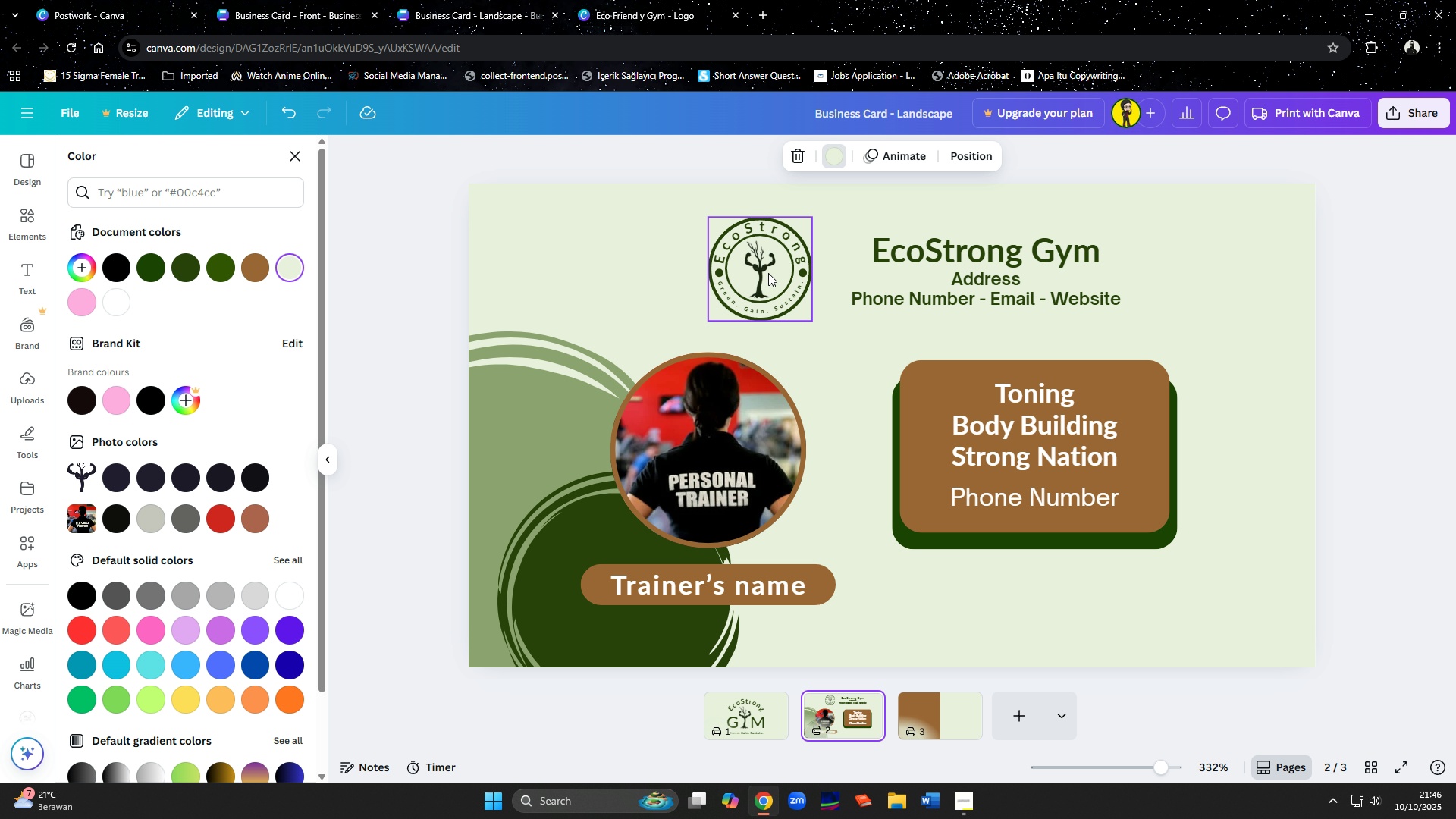 
left_click([768, 273])
 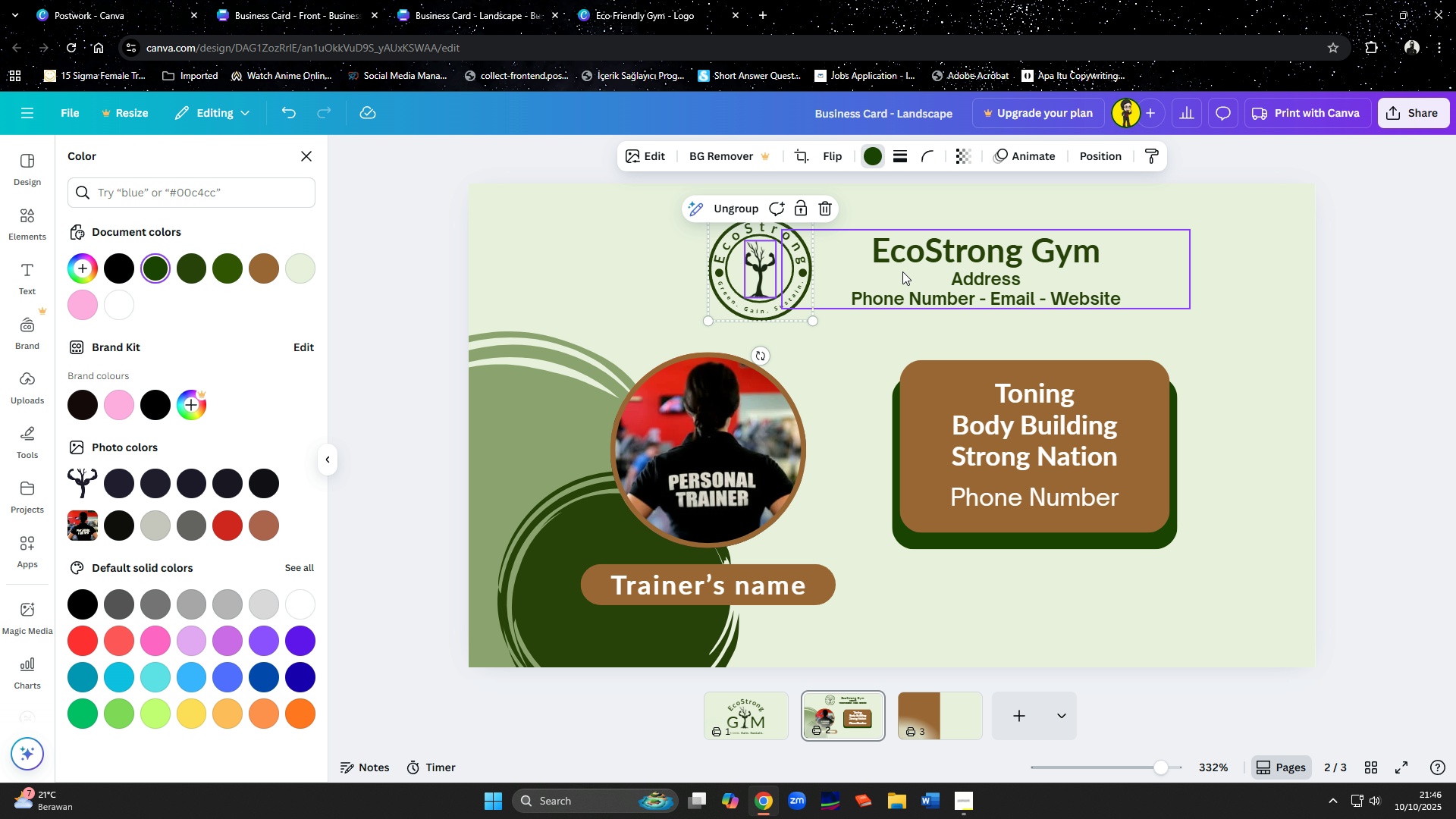 
hold_key(key=ShiftLeft, duration=0.53)
left_click([940, 272])
 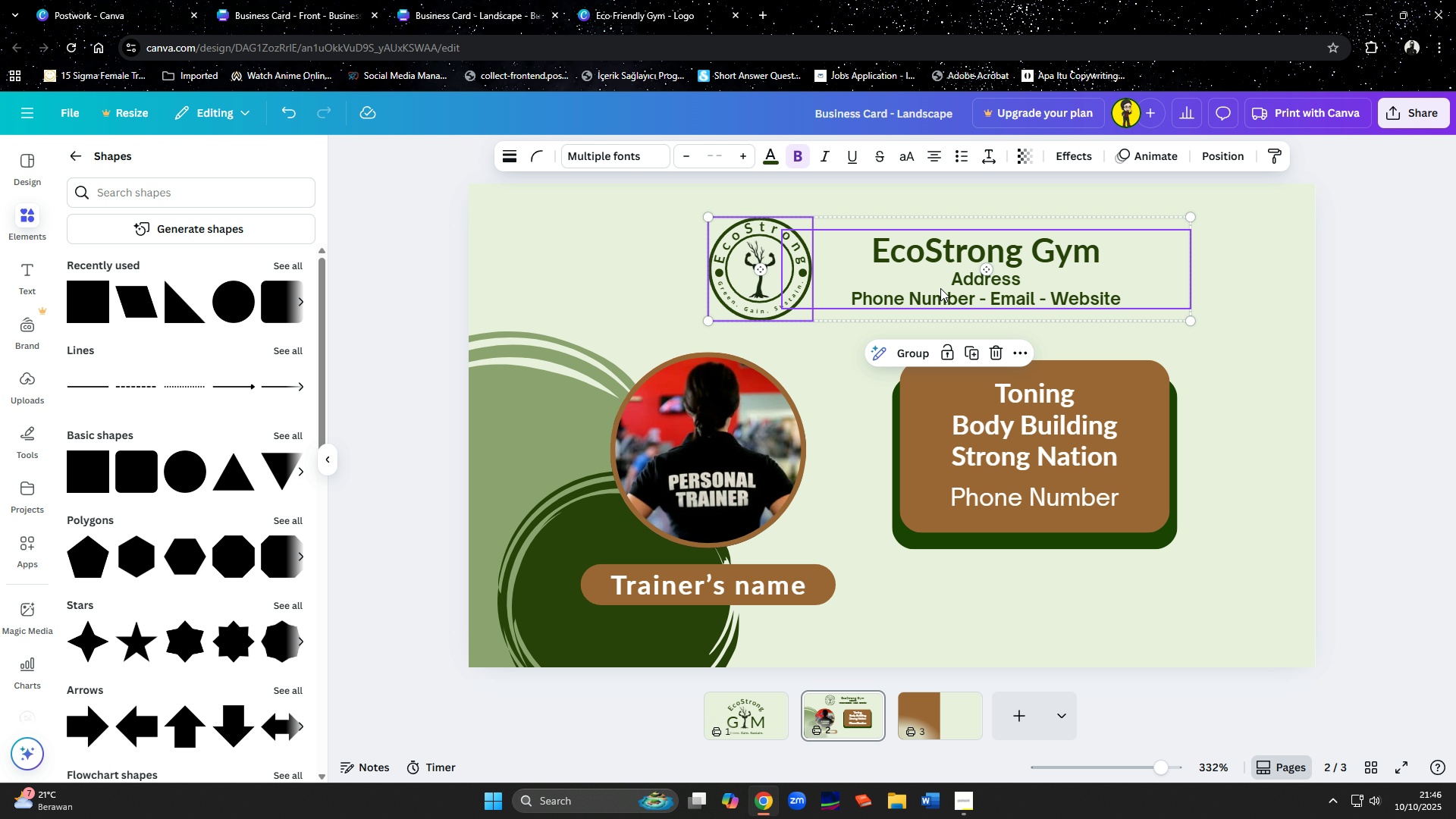 
key(Control+C)
 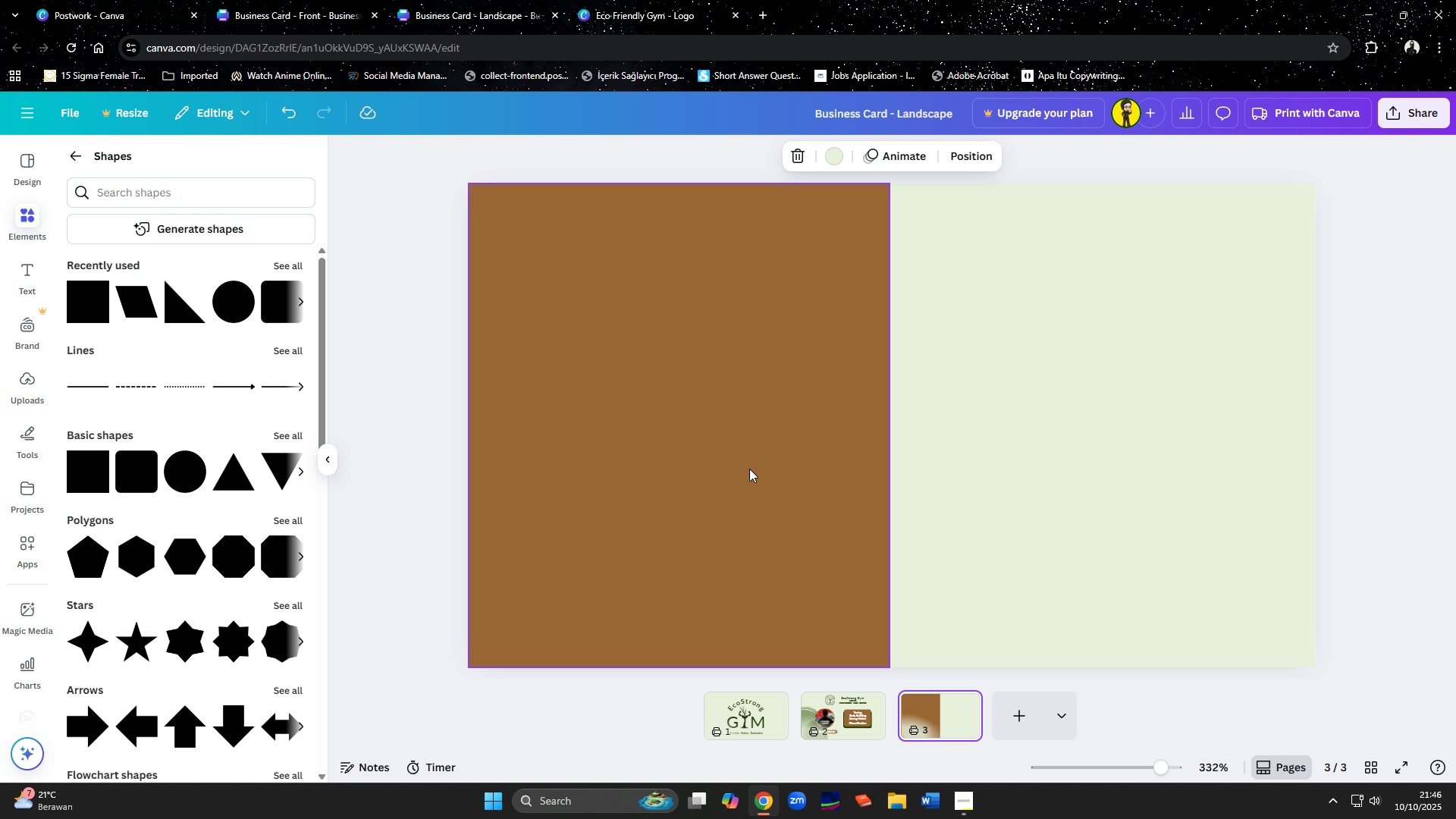 
left_click([744, 428])
 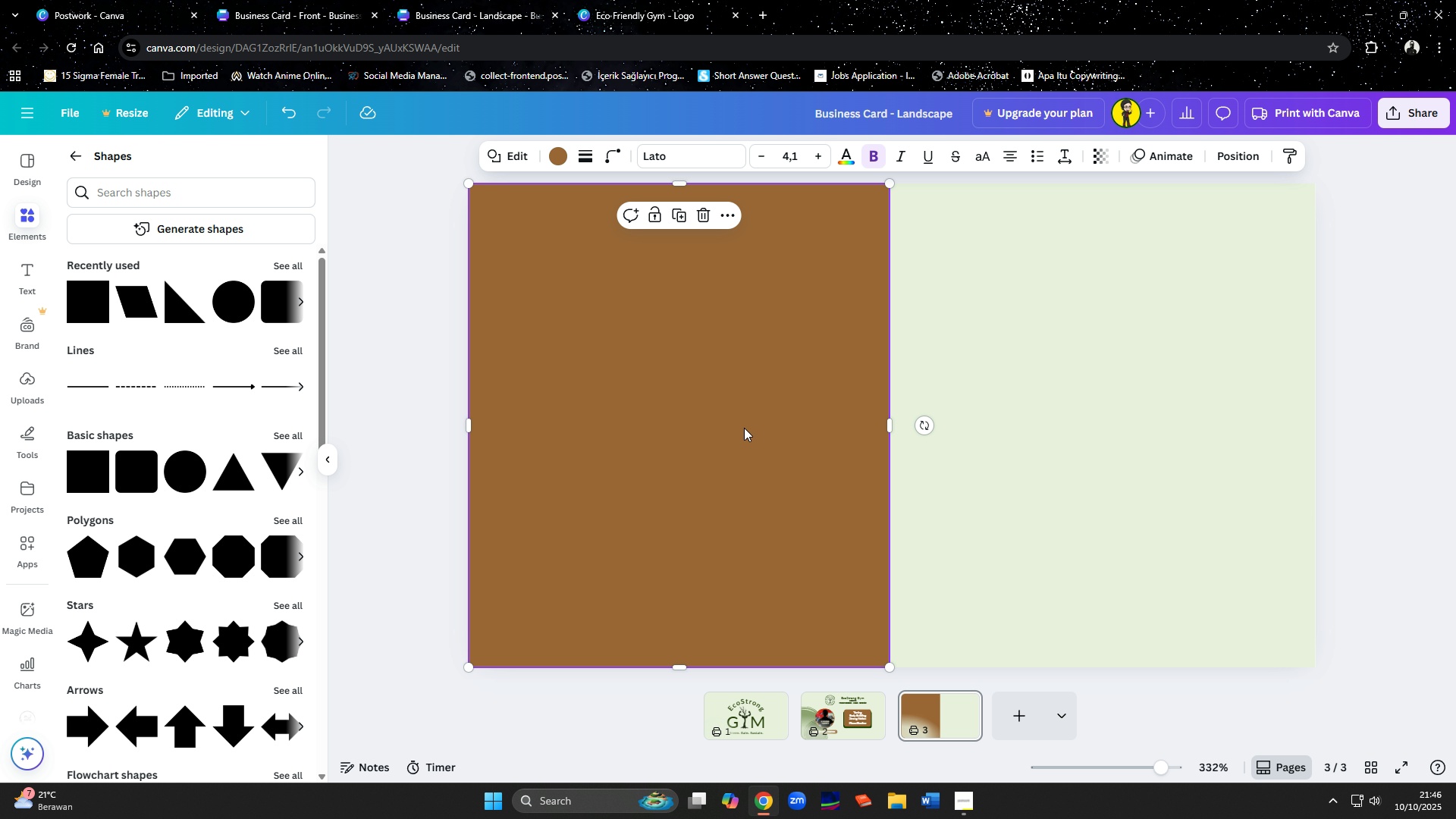 
key(Control+ControlLeft)
 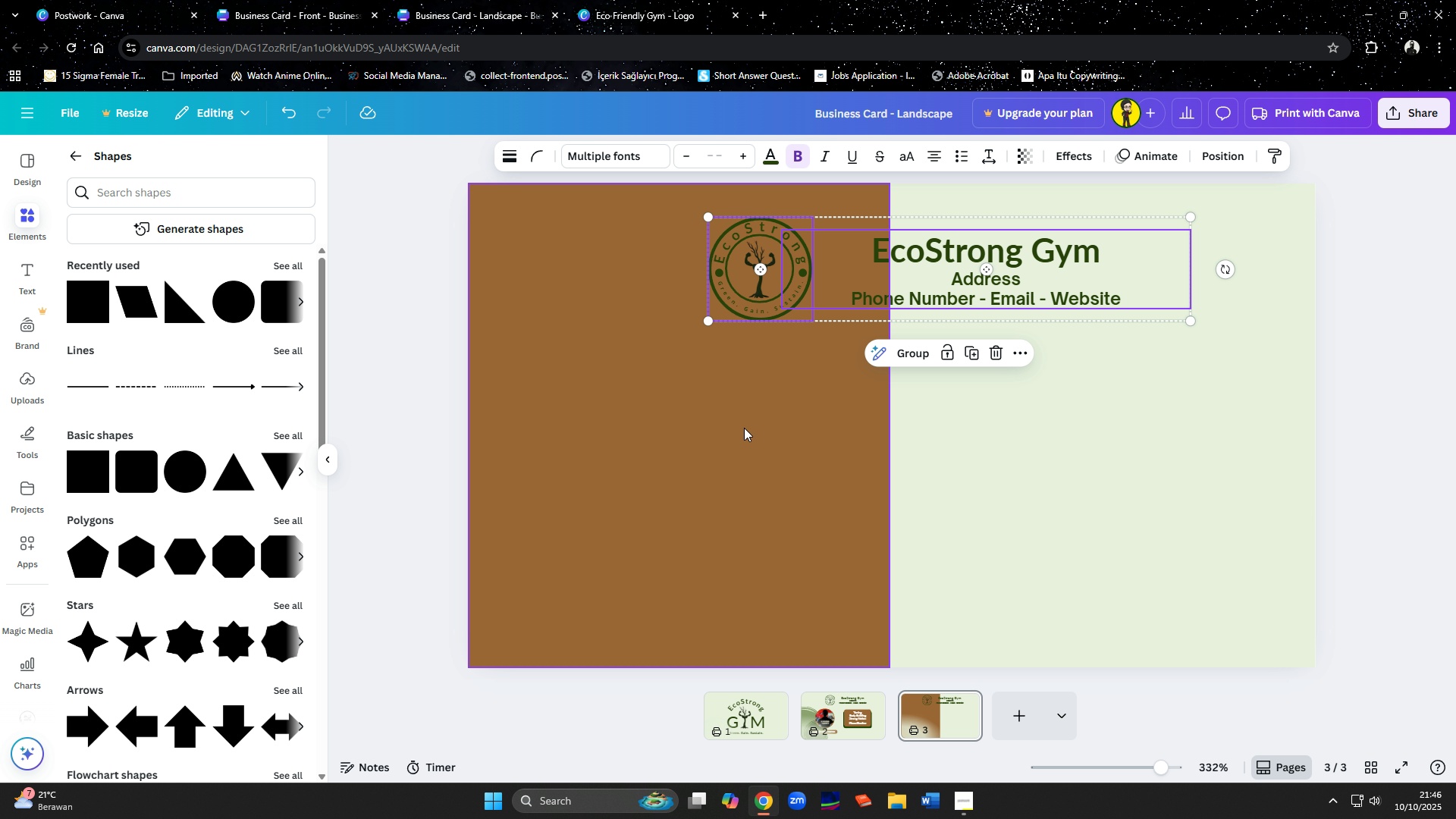 
key(Control+V)
 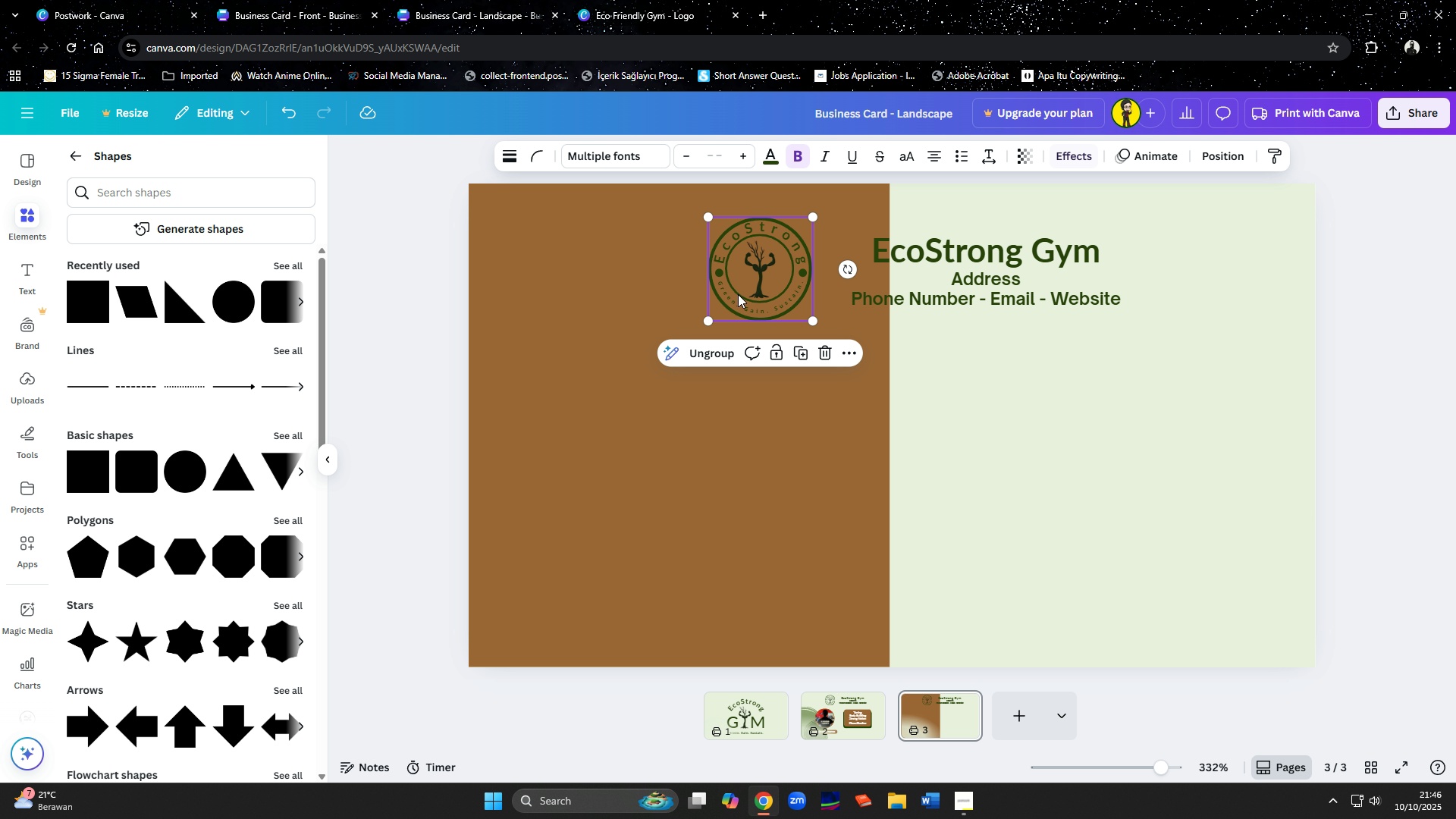 
left_click([738, 294])
 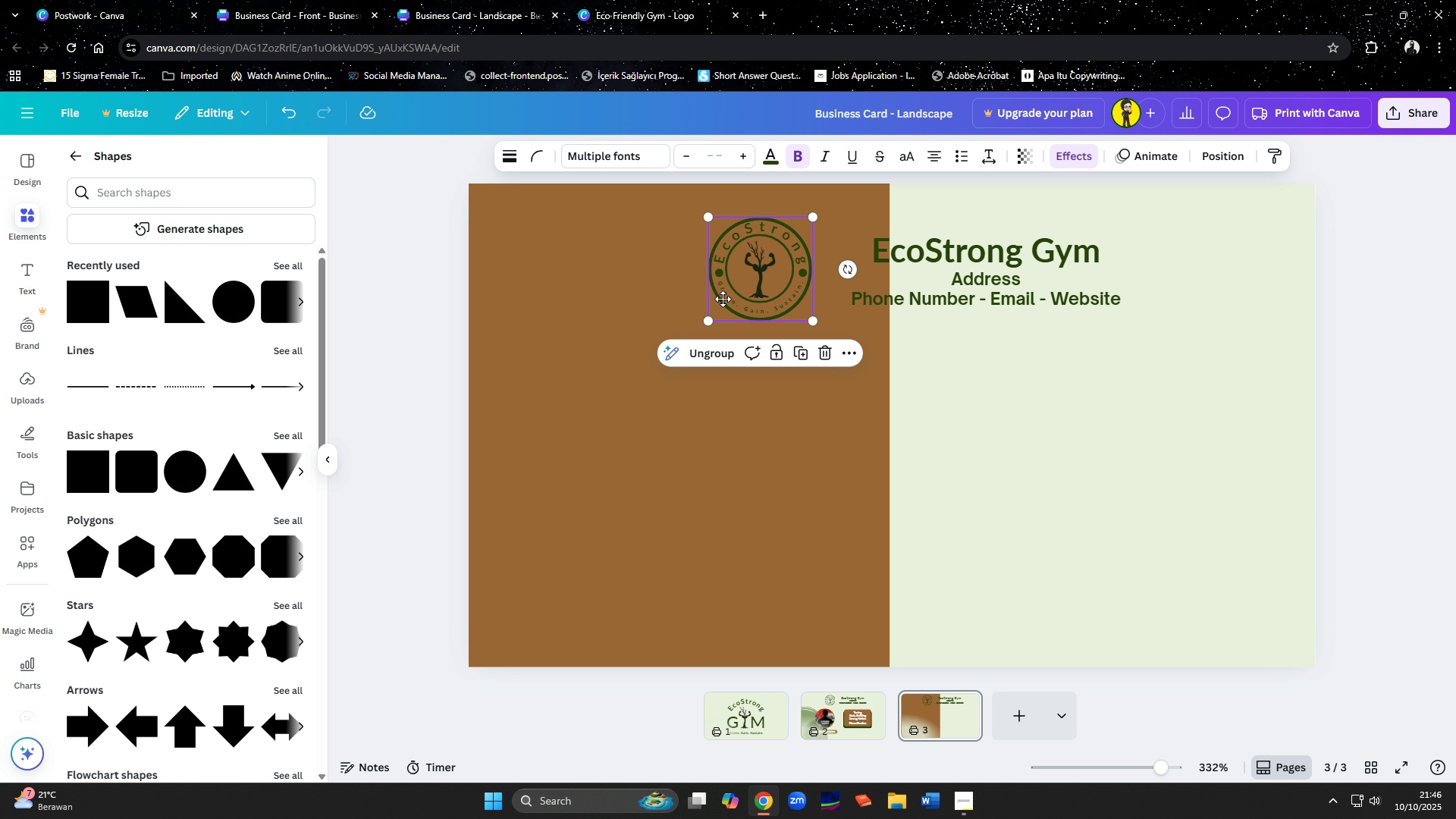 
left_click_drag(start_coordinate=[733, 299], to_coordinate=[649, 317])
 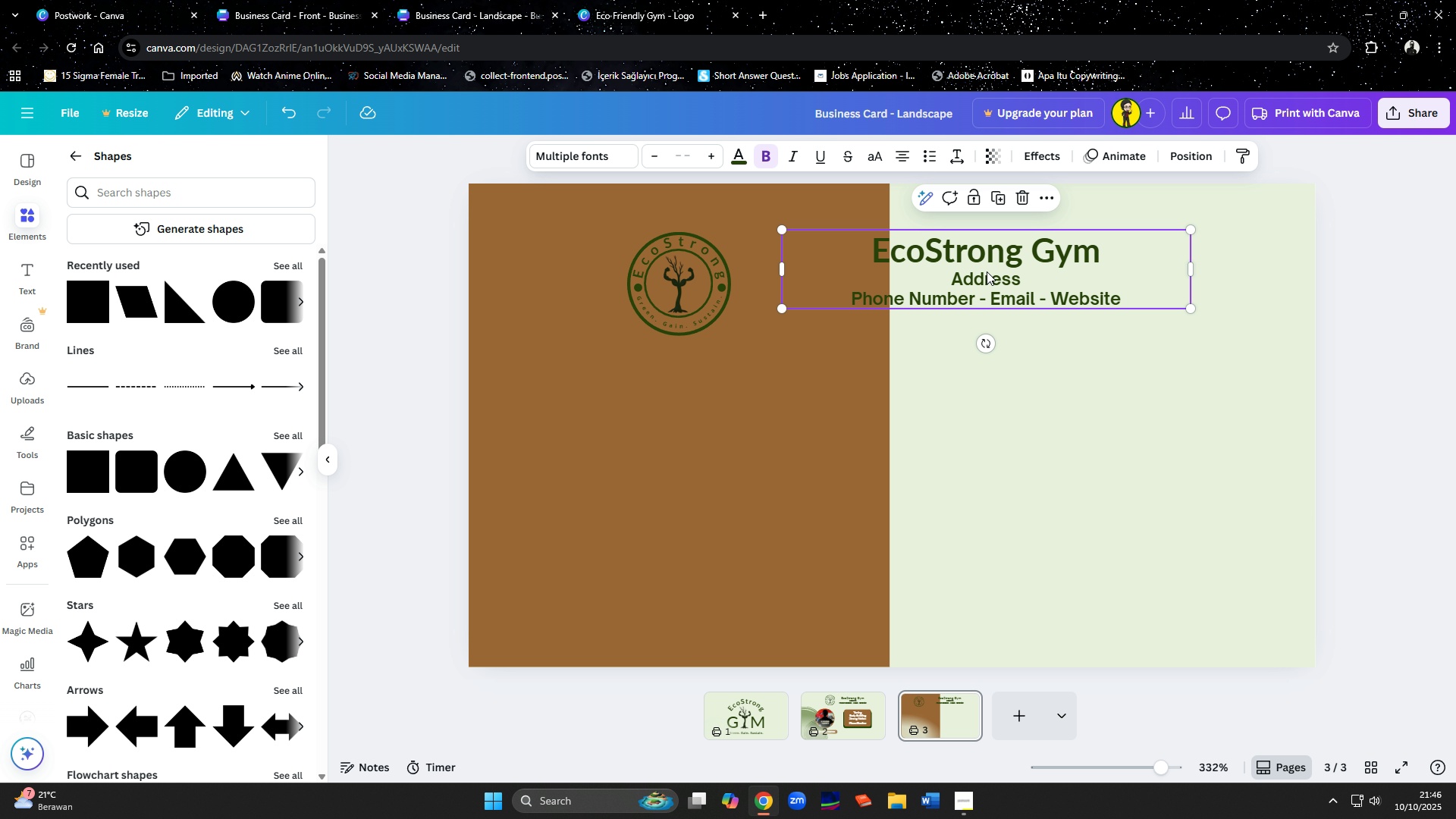 
left_click([959, 274])
 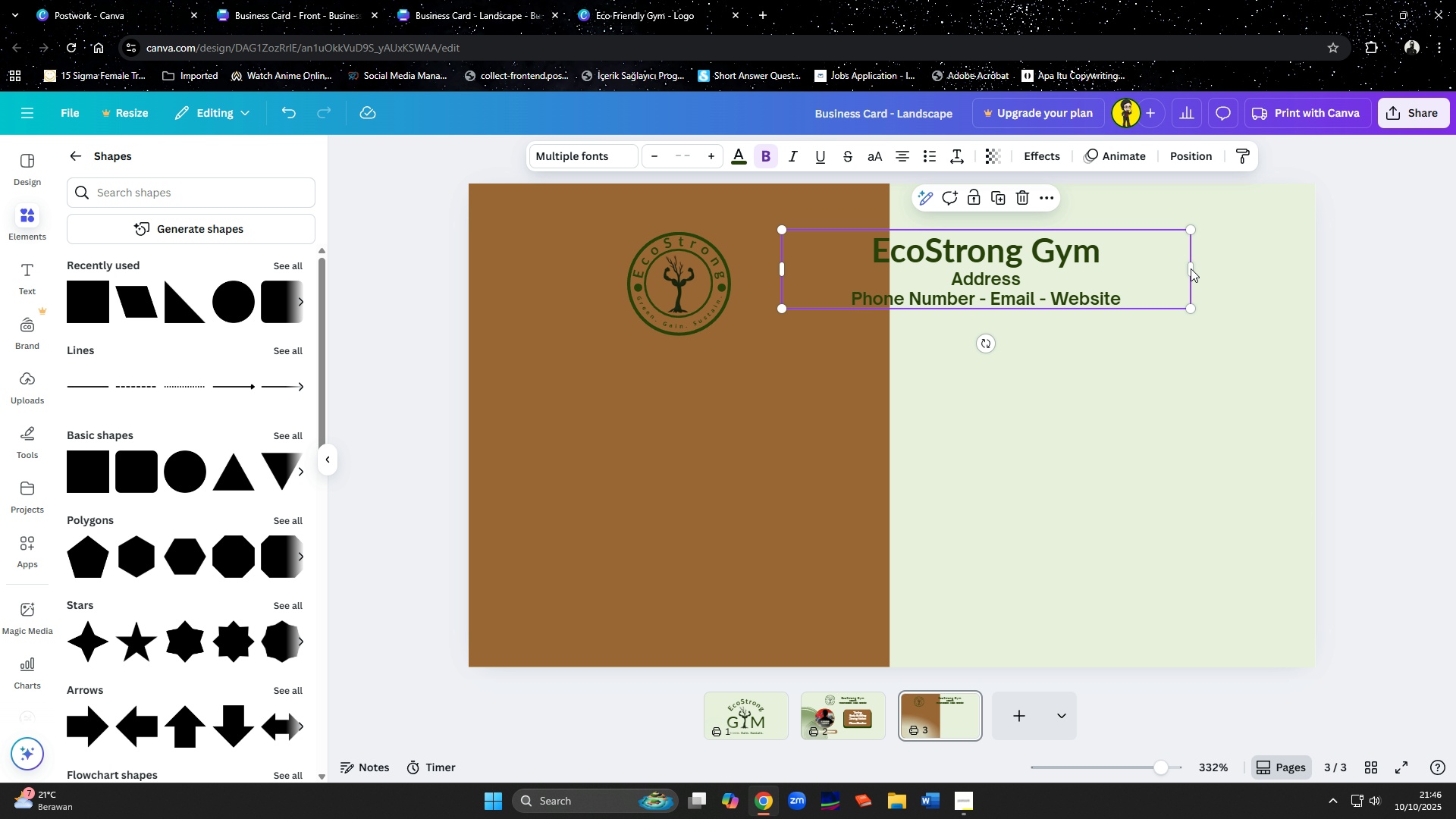 
left_click_drag(start_coordinate=[1191, 269], to_coordinate=[1120, 278])
 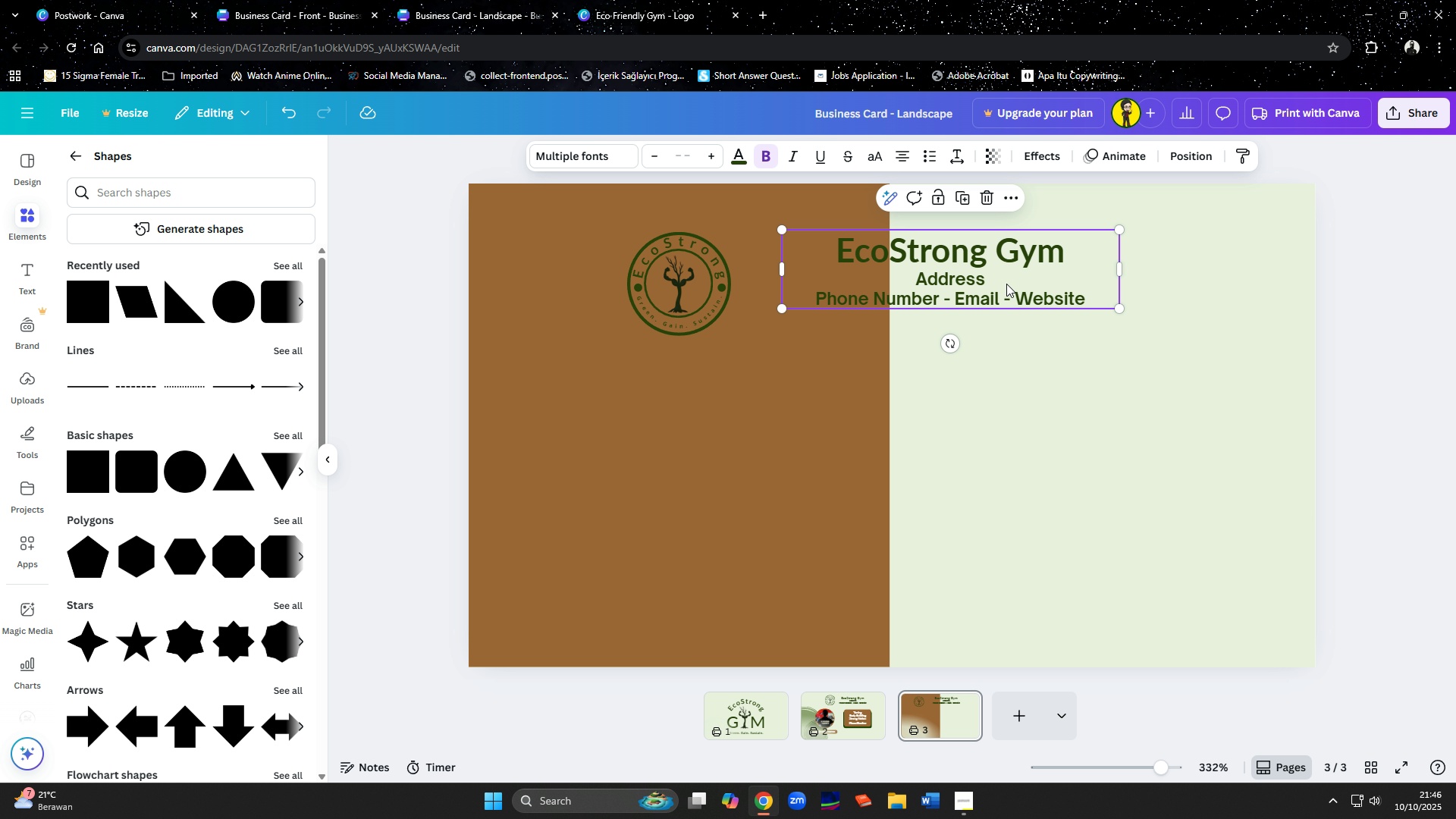 
left_click_drag(start_coordinate=[1007, 284], to_coordinate=[739, 412])
 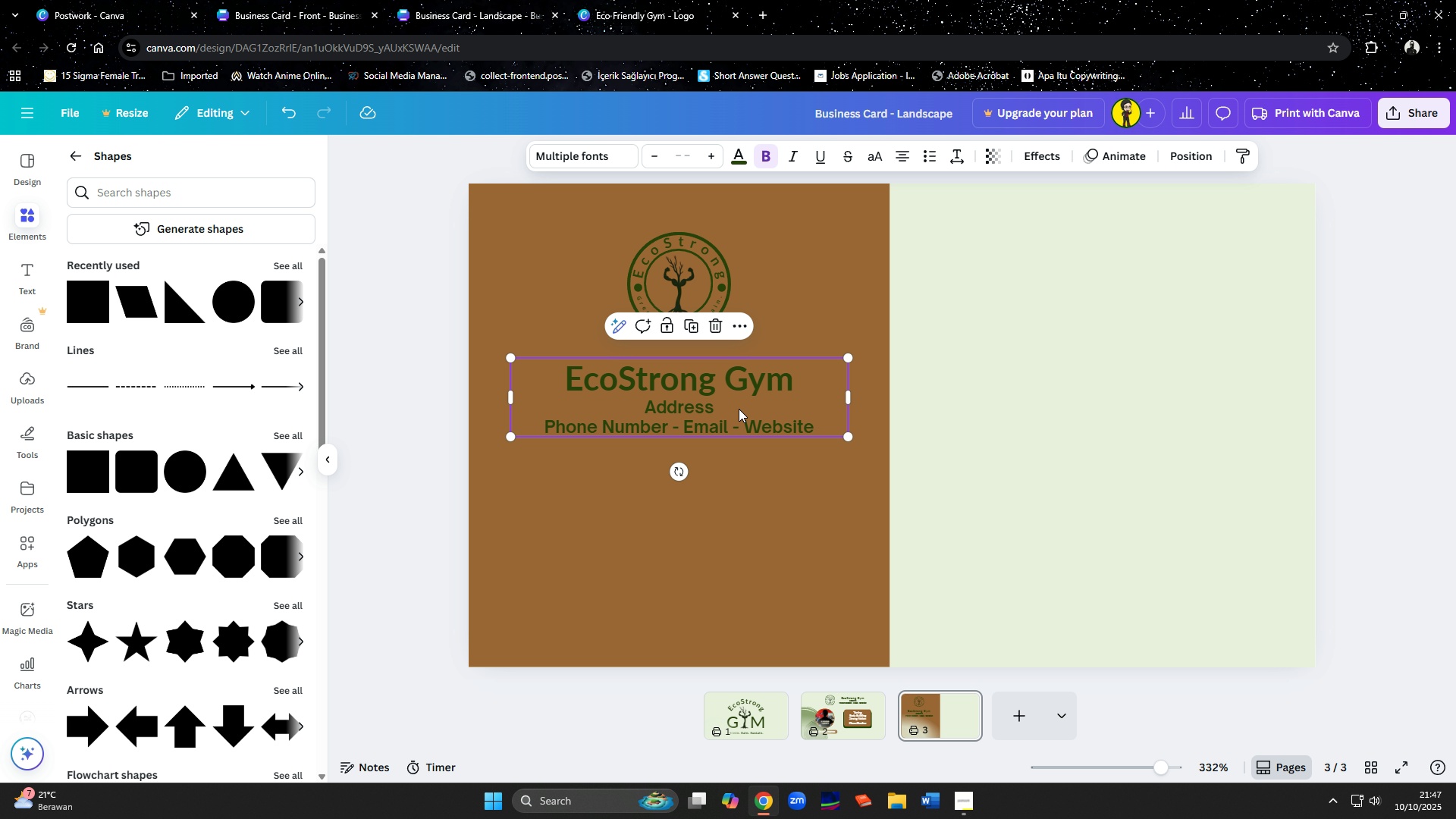 
hold_key(key=ShiftLeft, duration=0.94)
left_click_drag(start_coordinate=[706, 265], to_coordinate=[705, 356])
 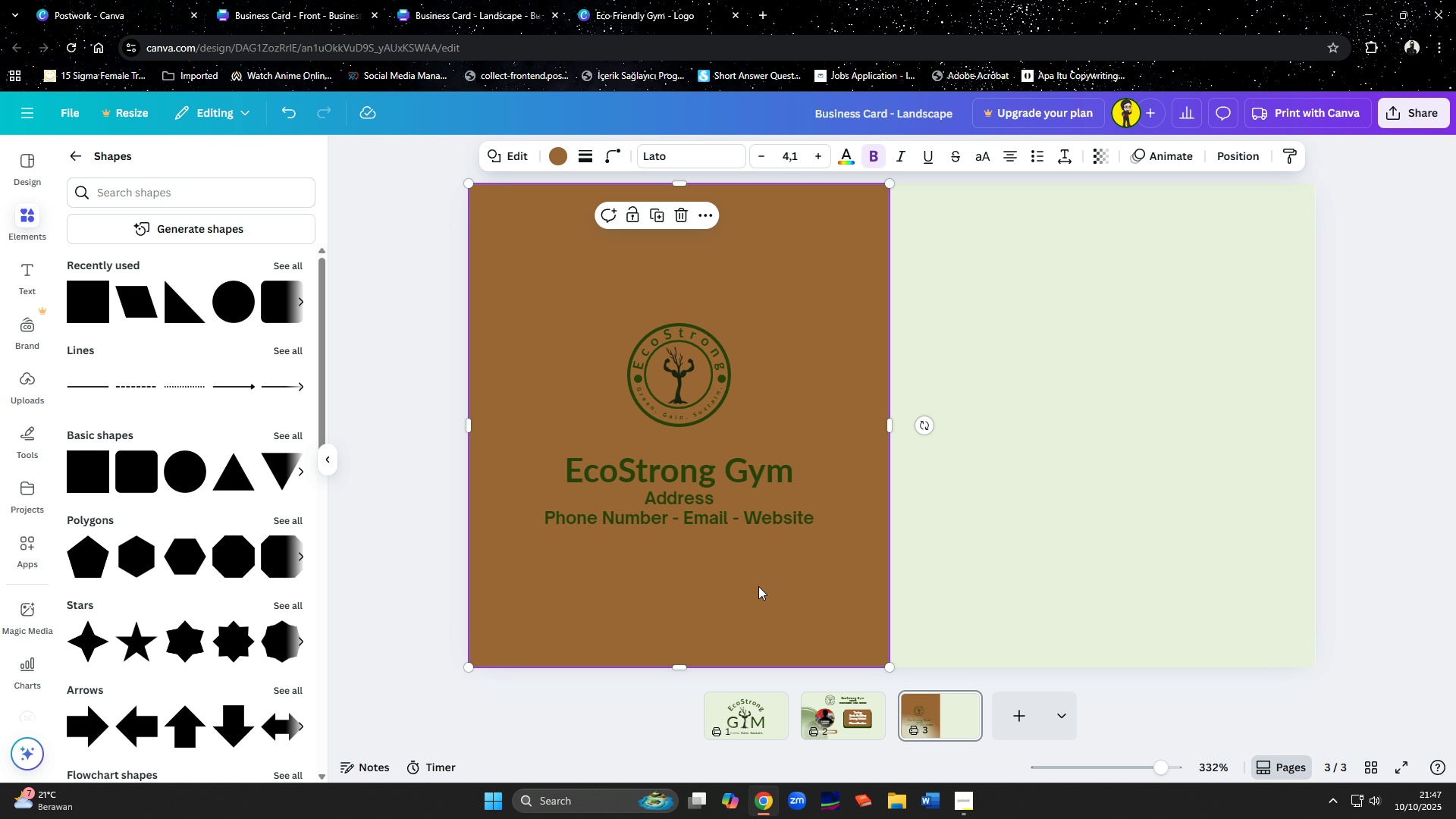 
left_click([758, 586])
 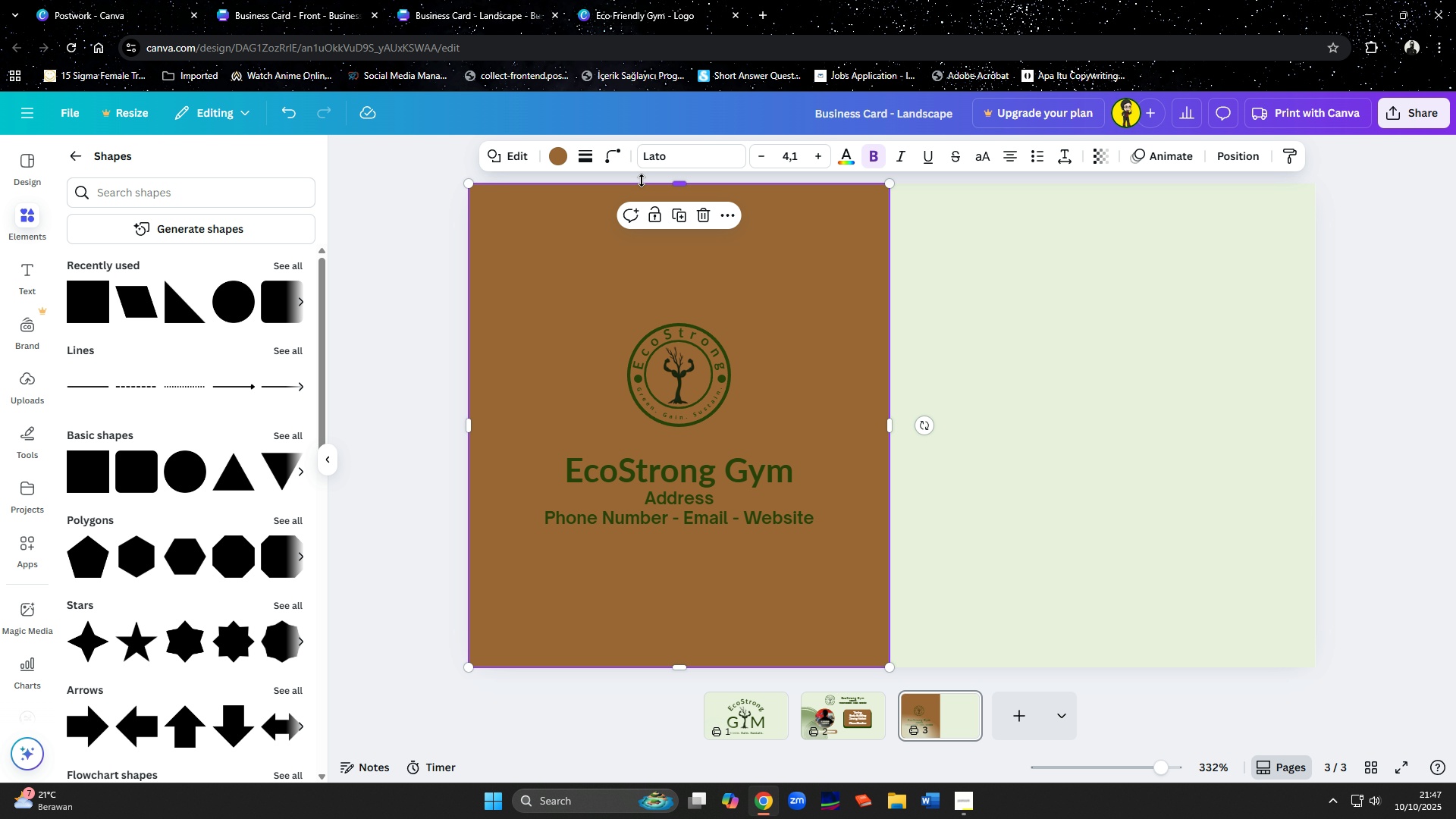 
left_click([565, 157])
 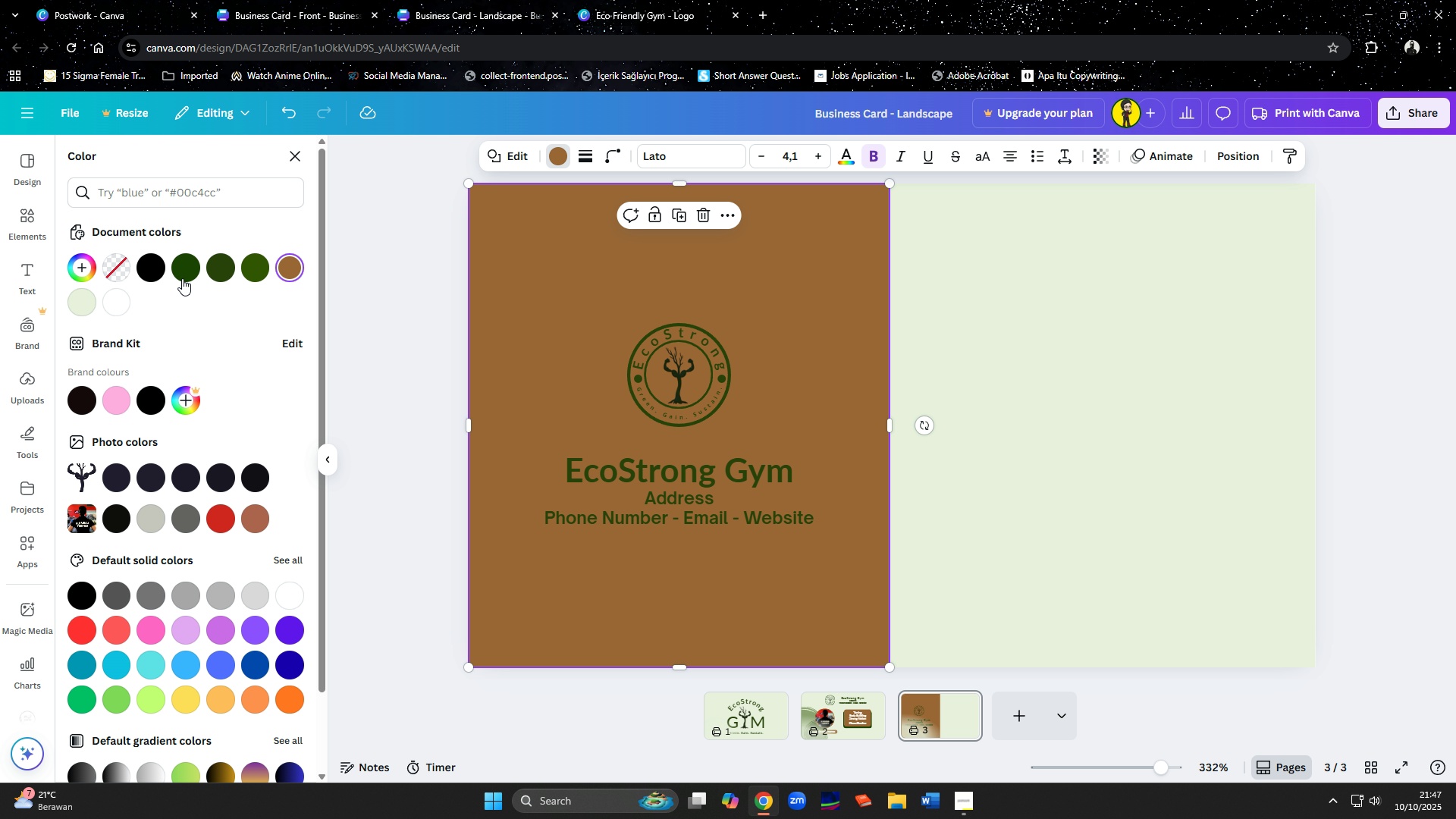 
left_click([253, 273])
 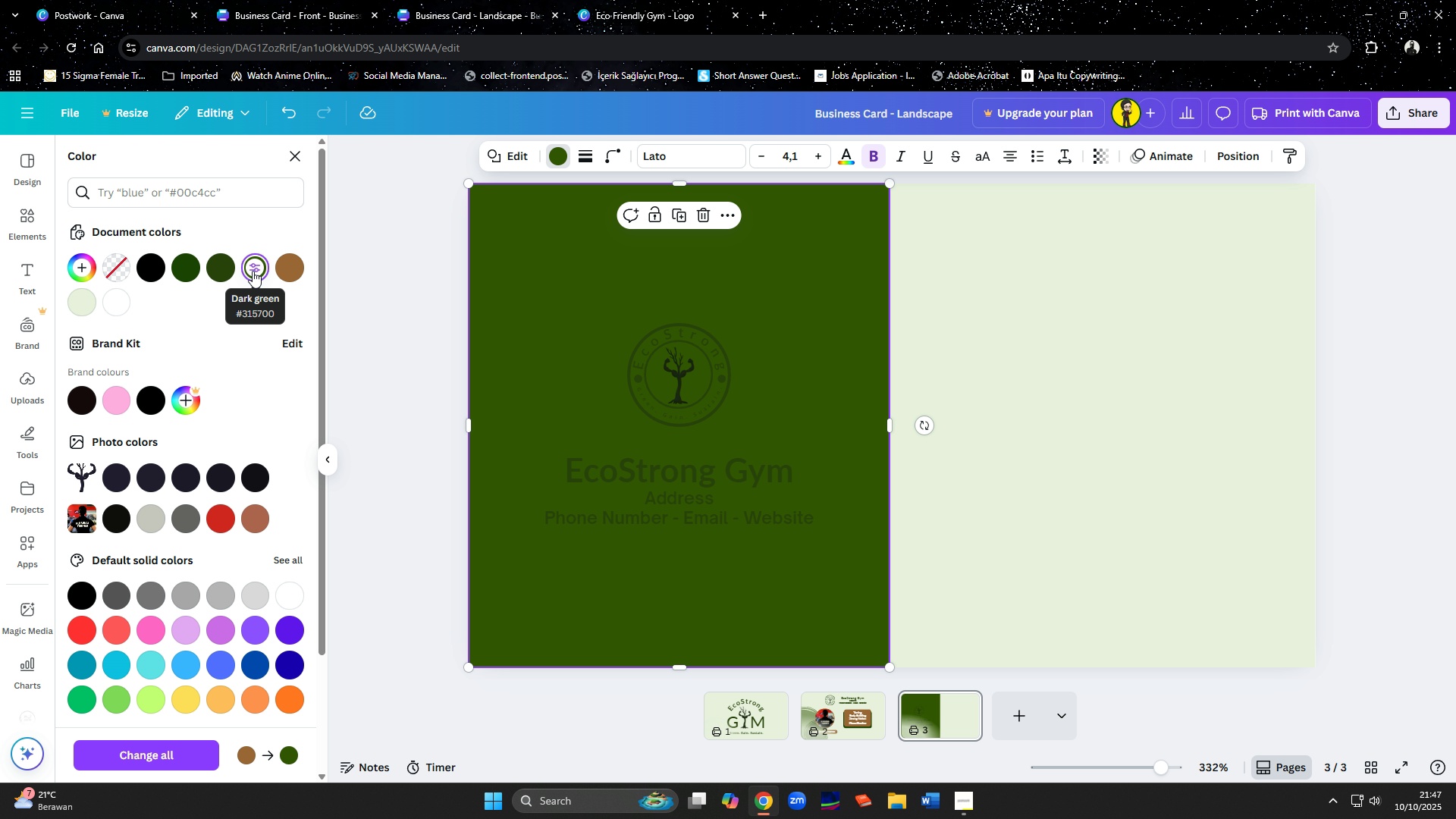 
wait(5.66)
 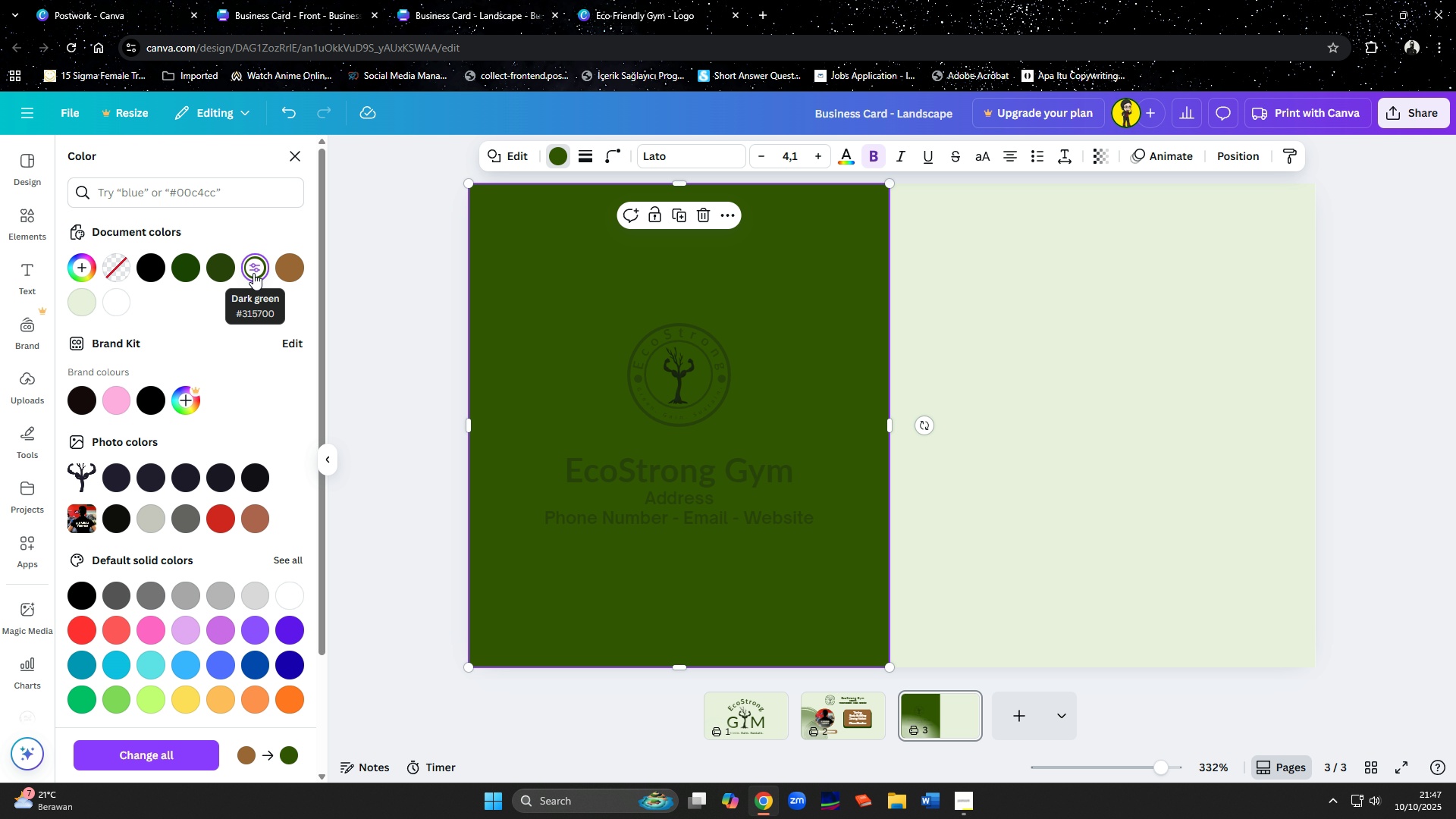 
left_click([289, 268])
 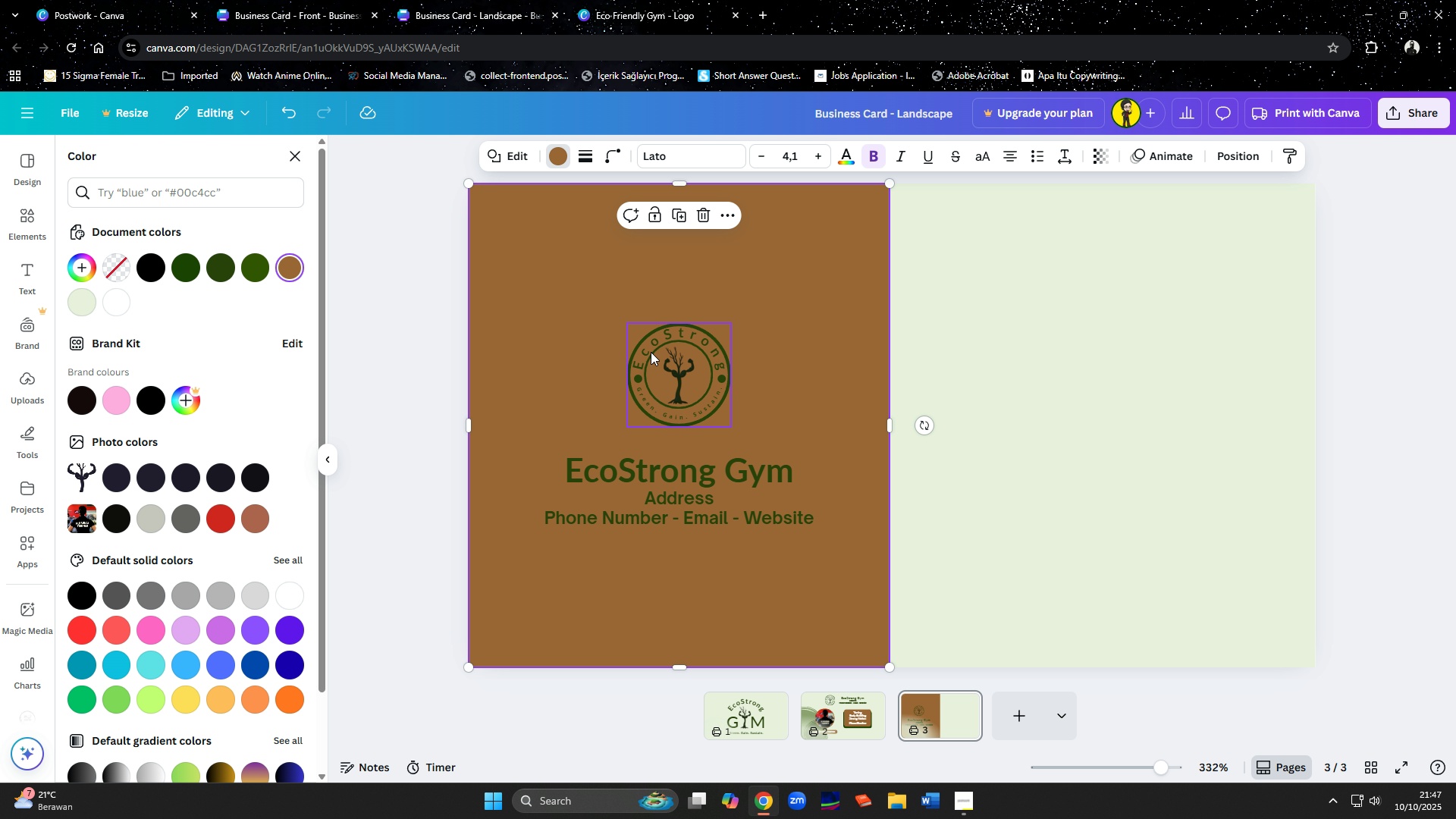 
left_click([651, 352])
 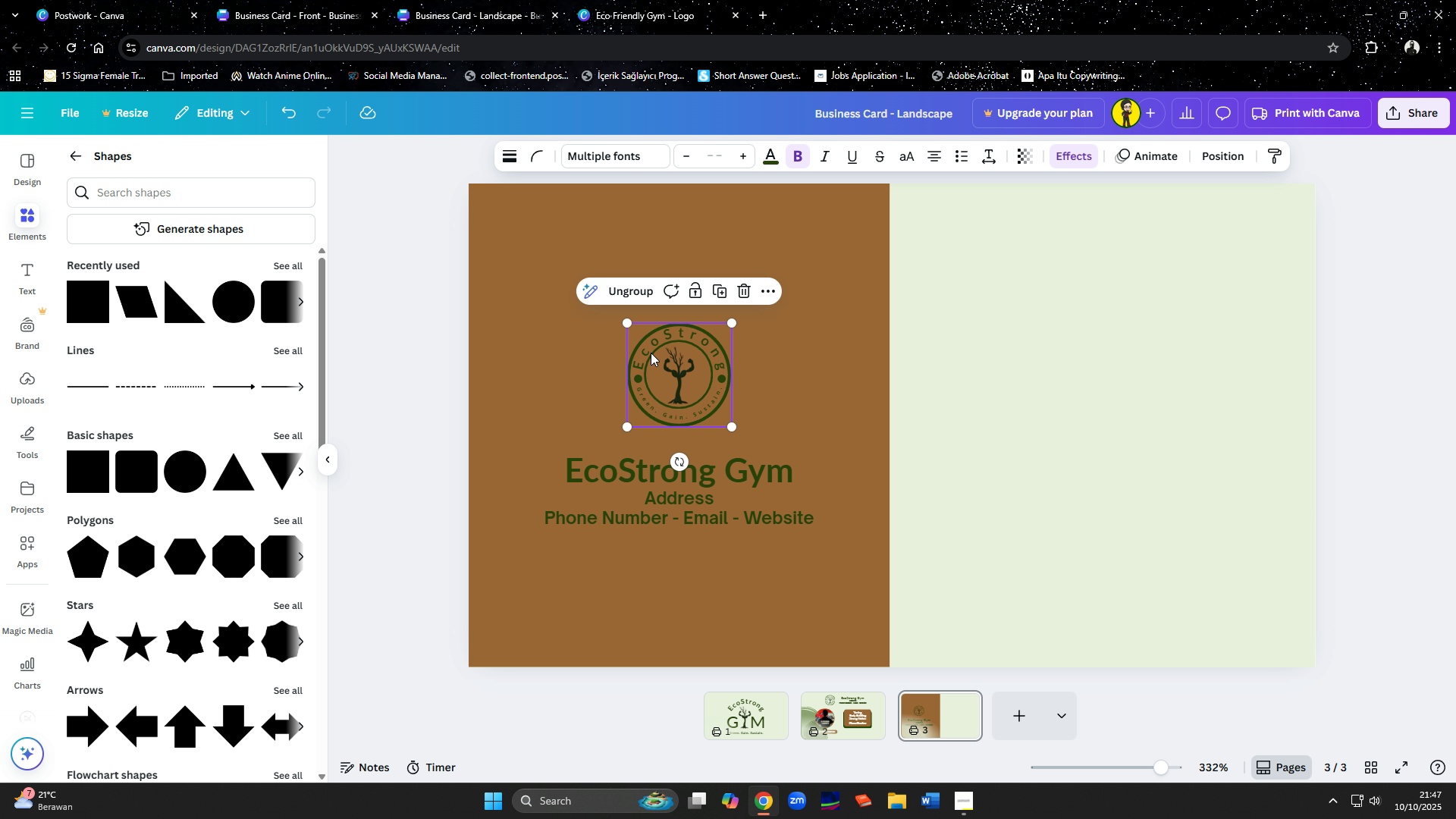 
hold_key(key=ShiftLeft, duration=0.99)
left_click([614, 466])
 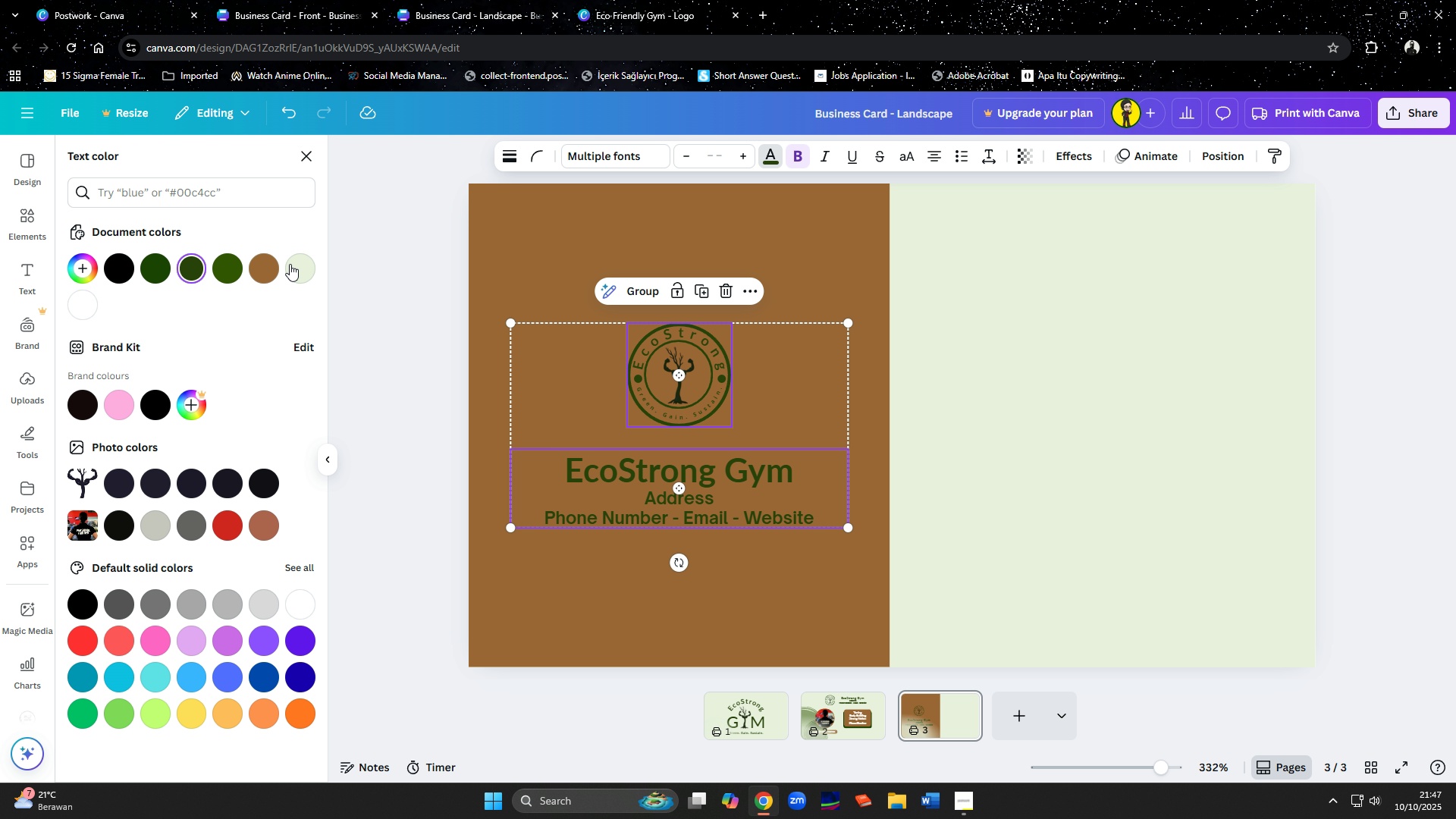 
left_click([87, 313])
 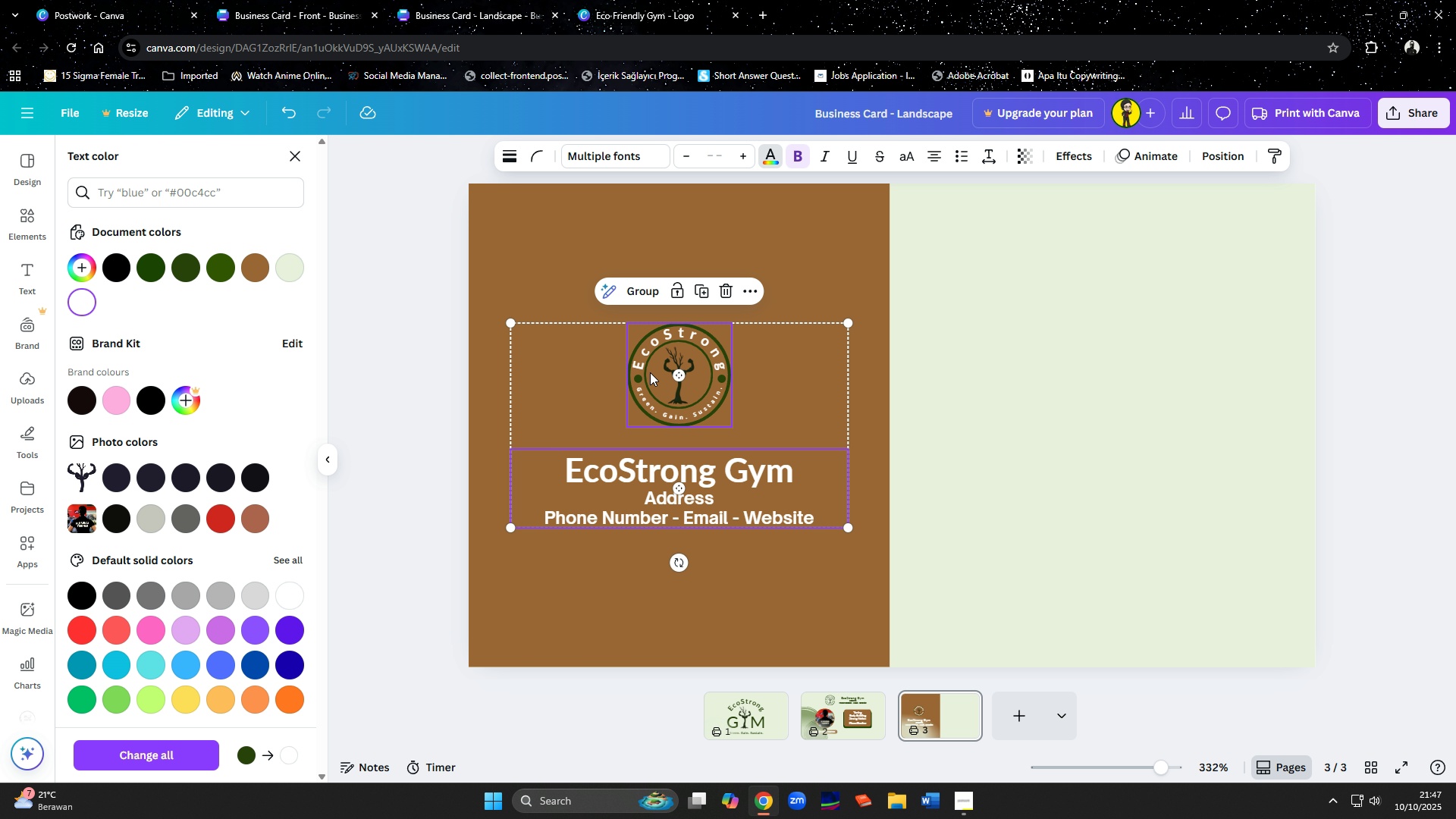 
left_click([650, 372])
 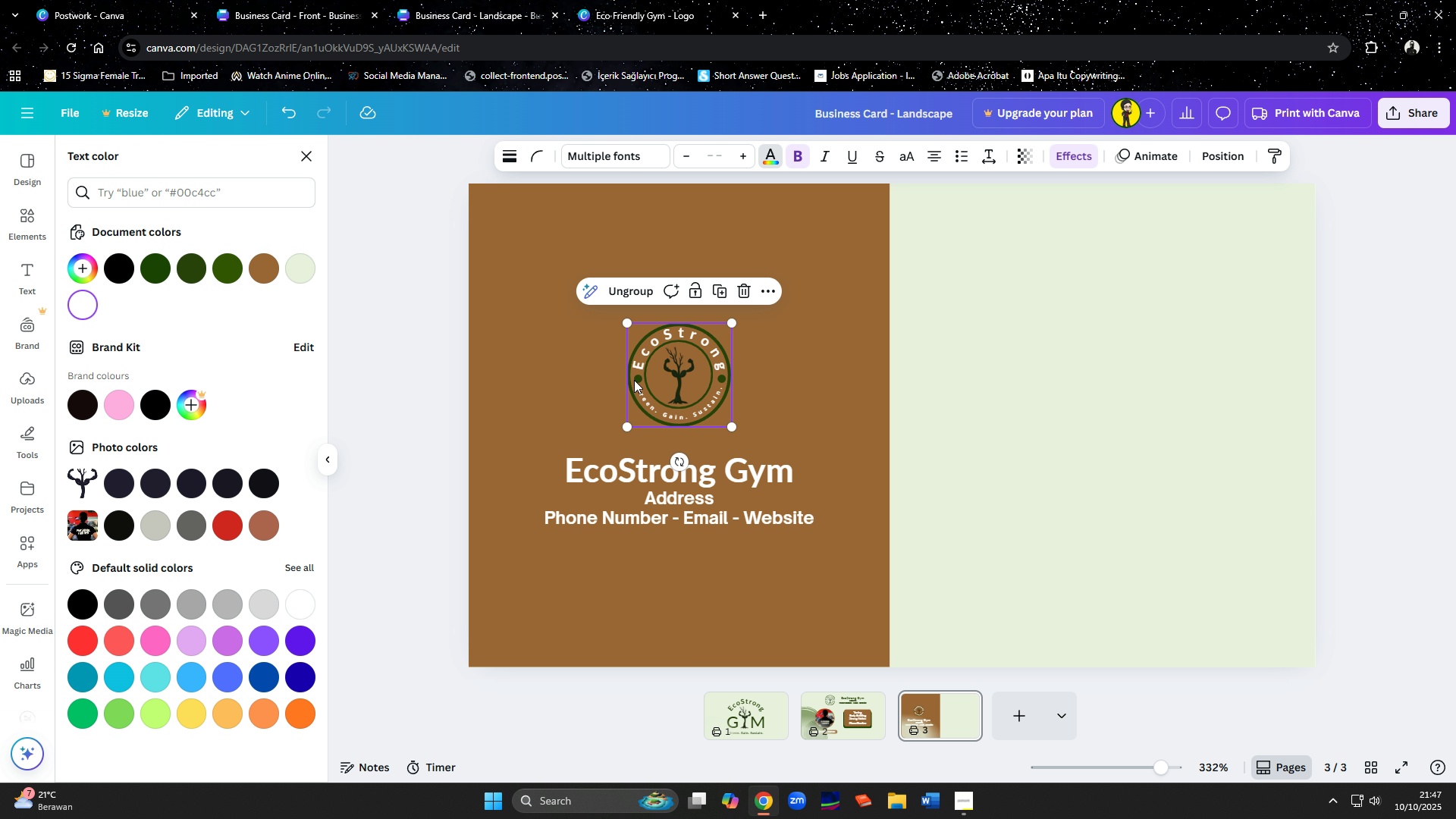 
left_click([635, 380])
 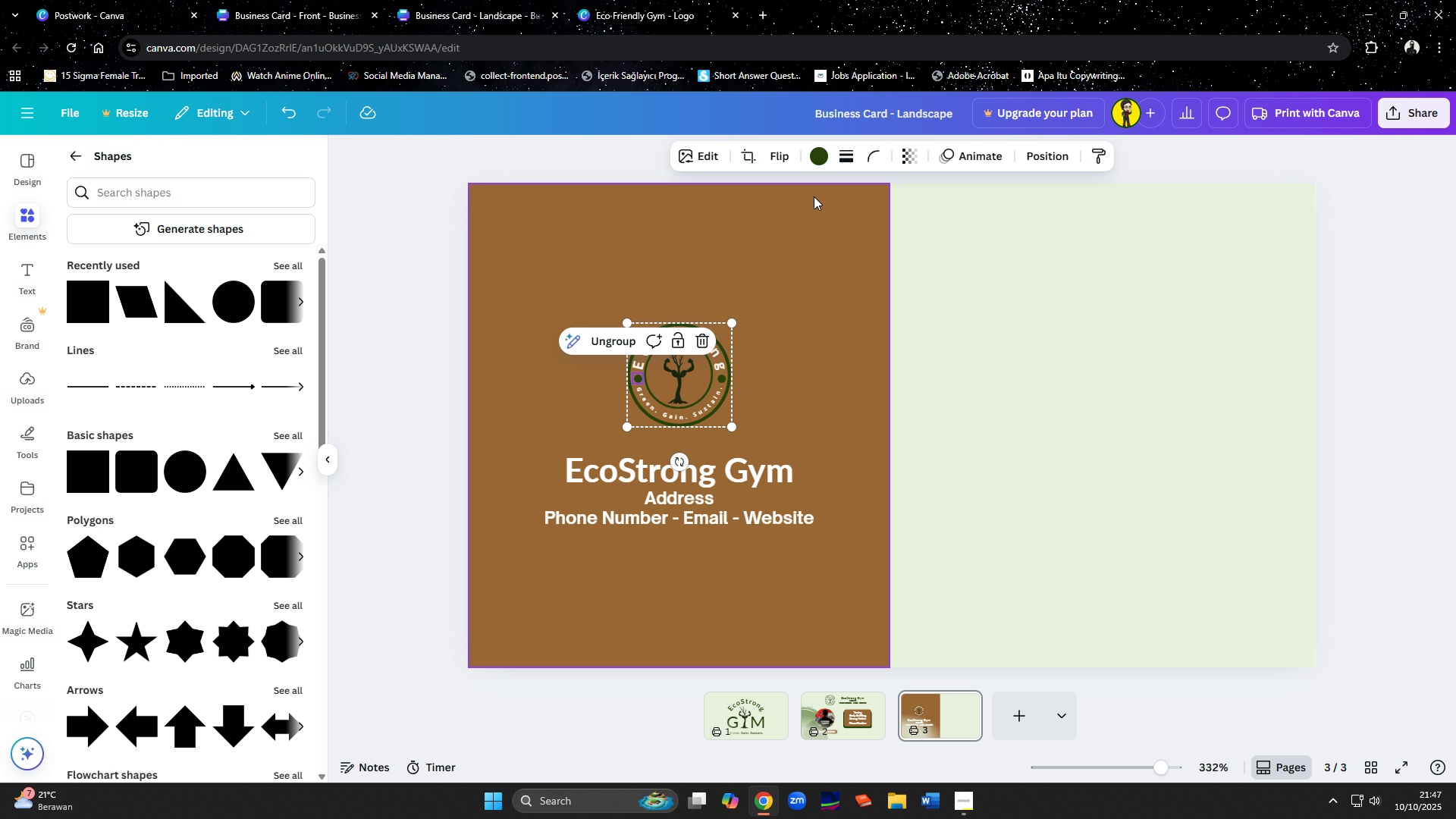 
left_click([821, 152])
 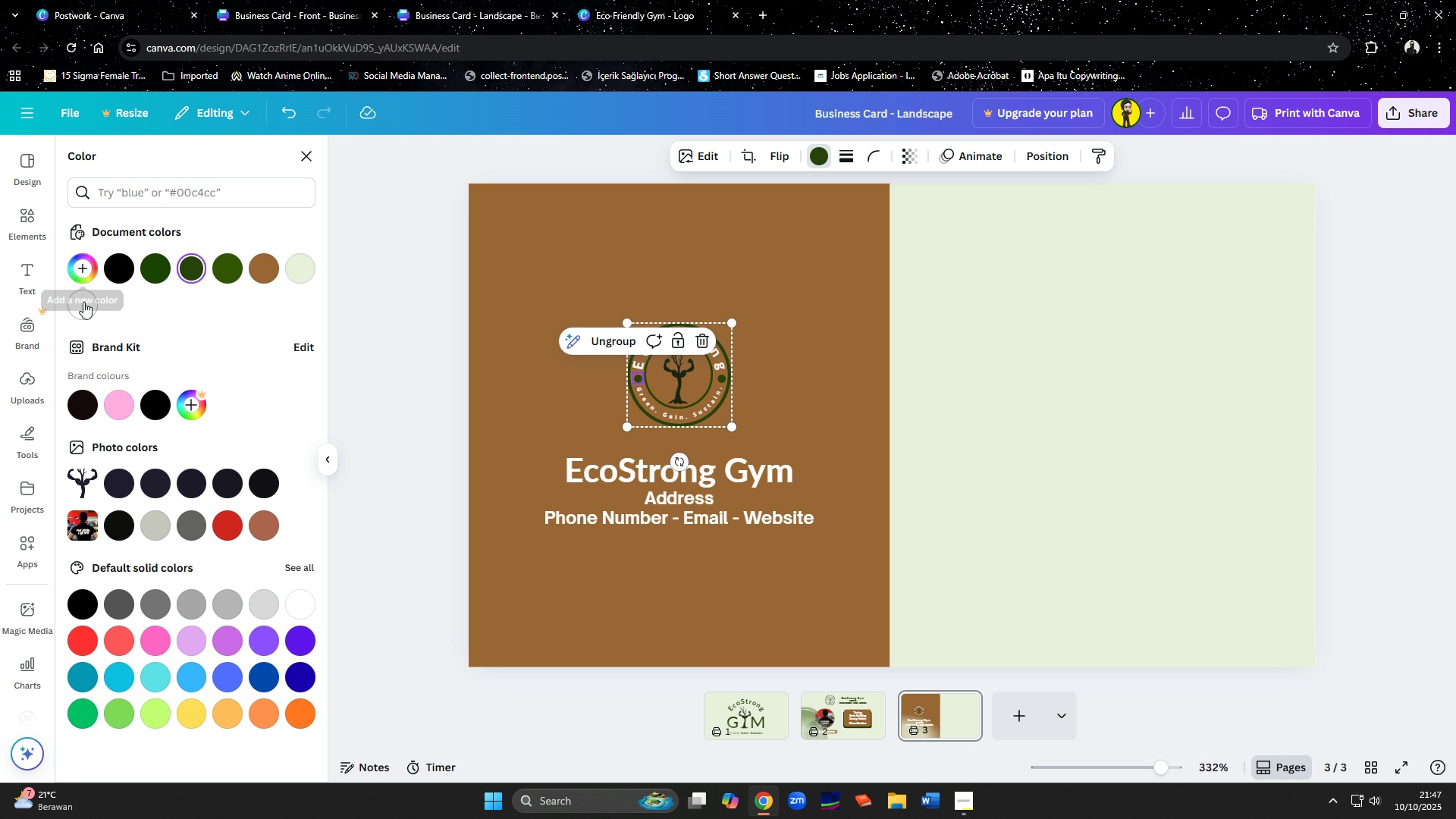 
left_click([91, 306])
 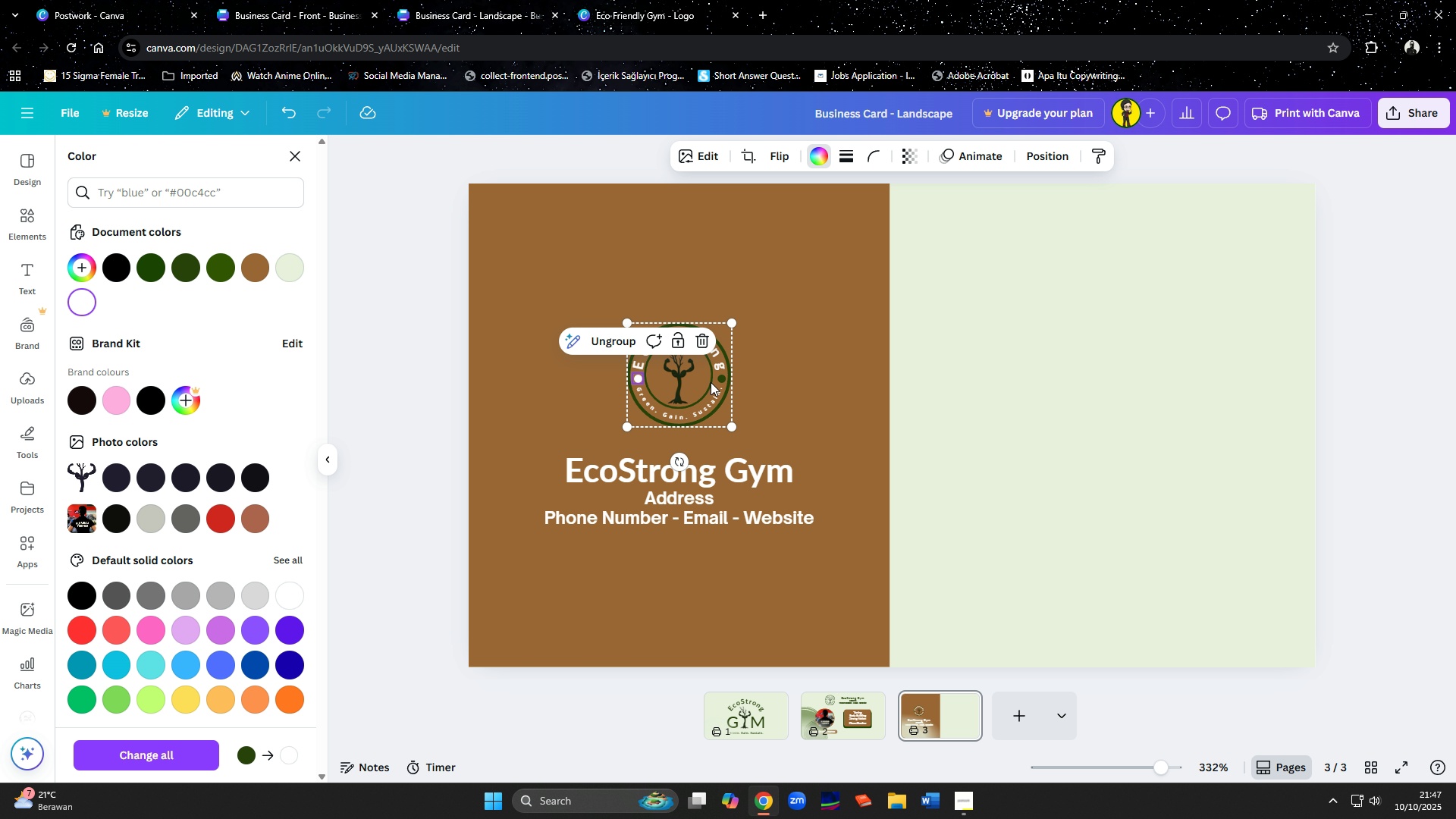 
left_click([720, 379])
 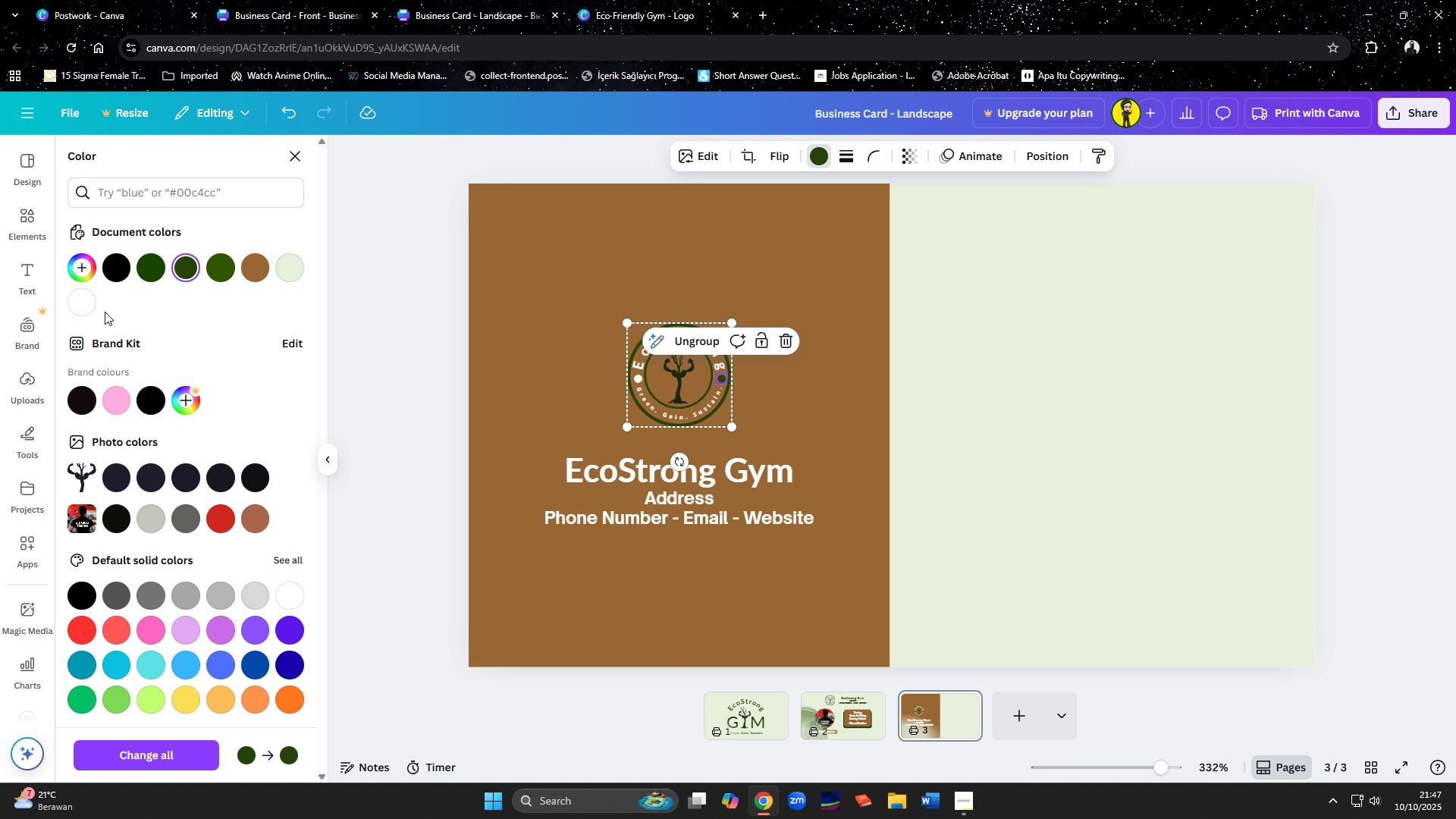 
left_click([90, 305])
 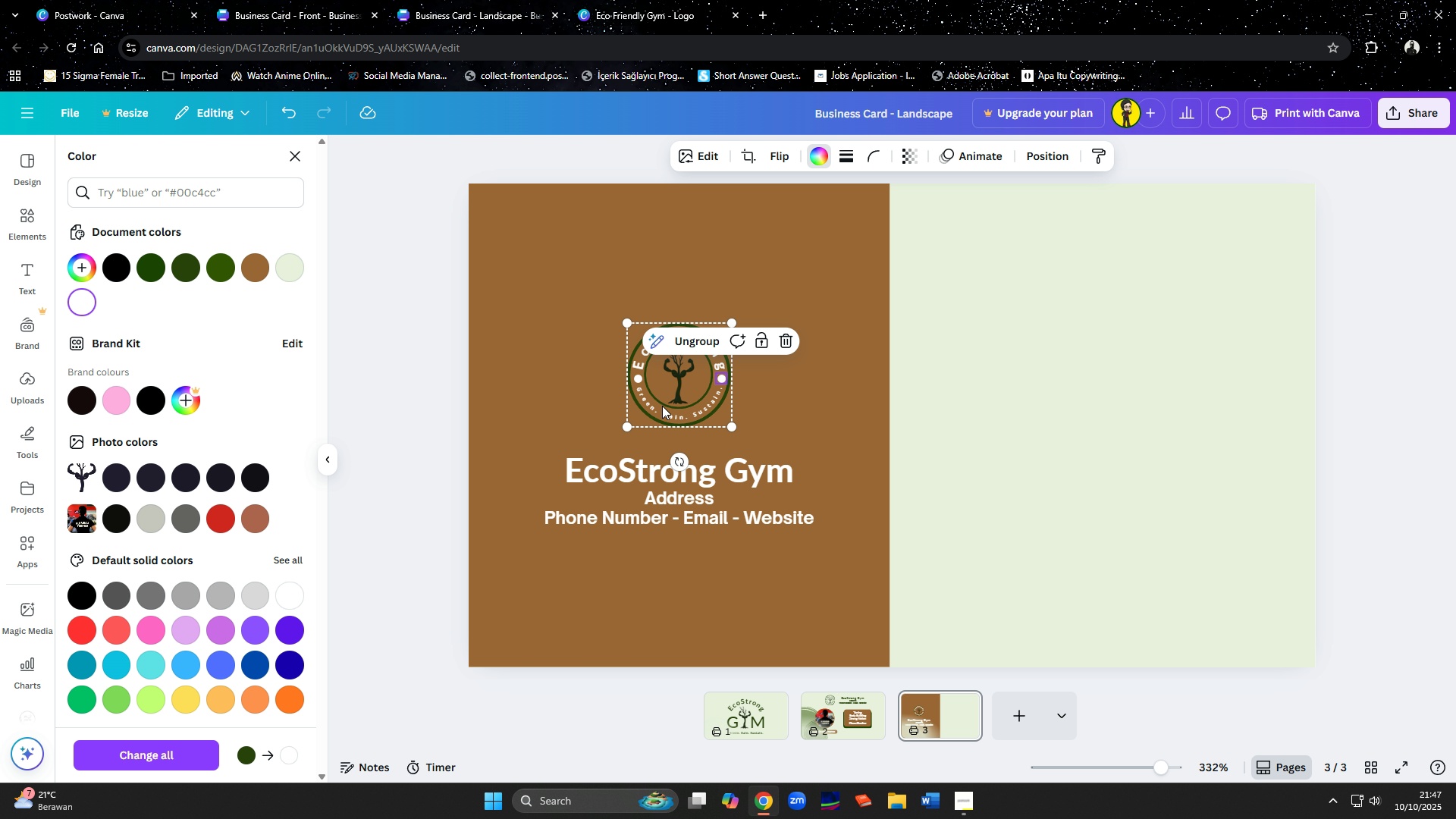 
left_click([662, 406])
 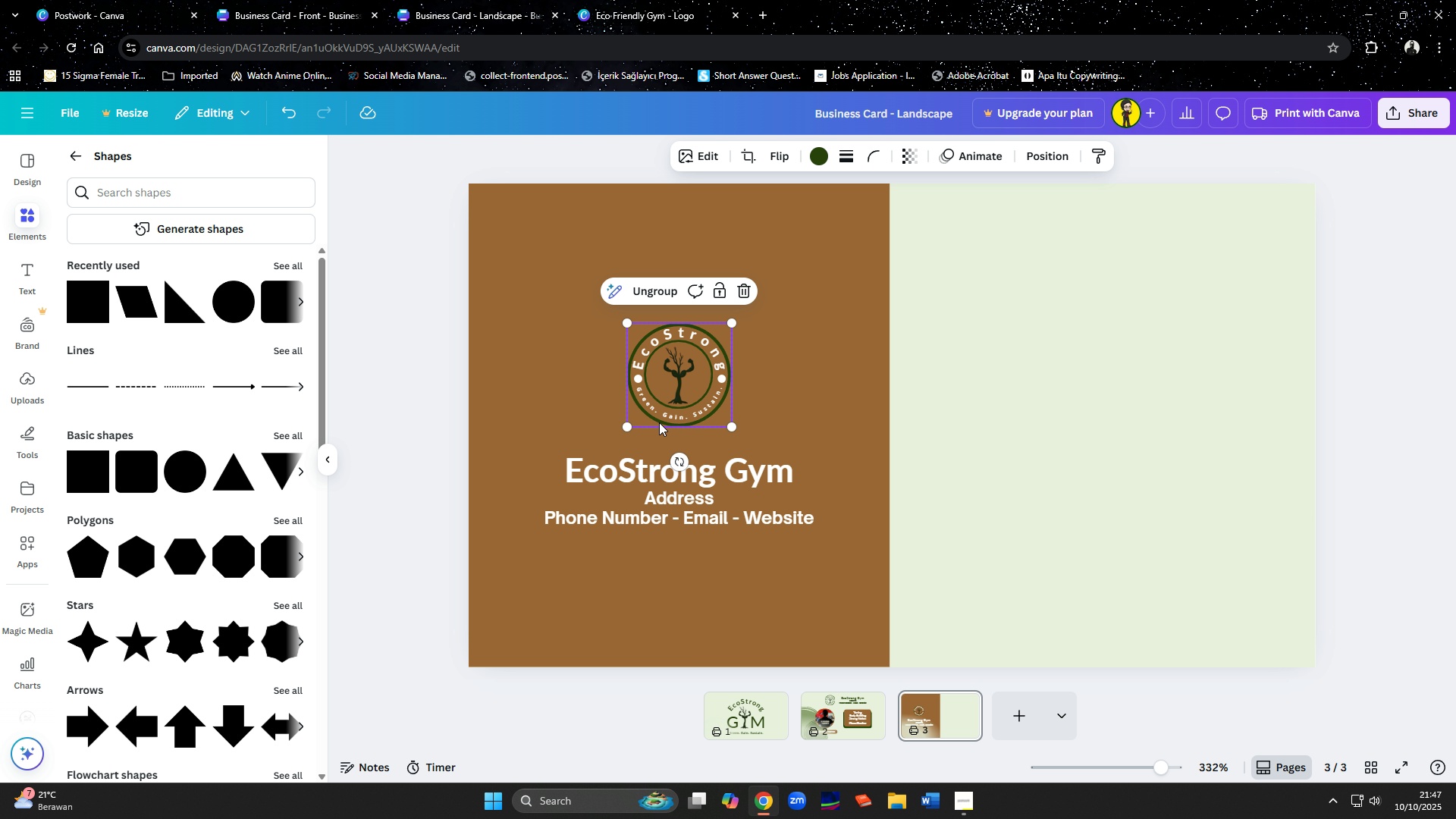 
left_click([659, 422])
 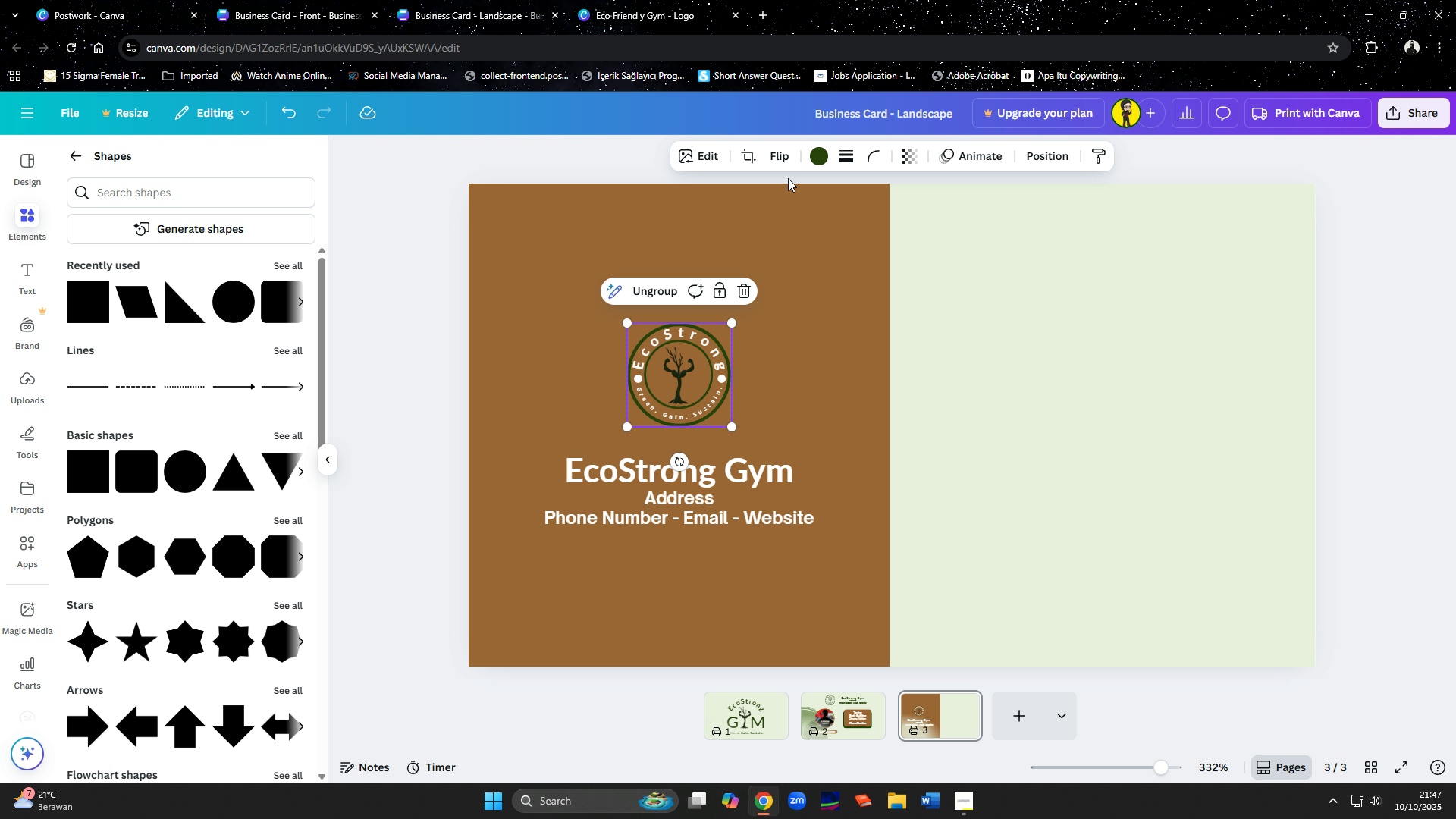 
left_click([823, 157])
 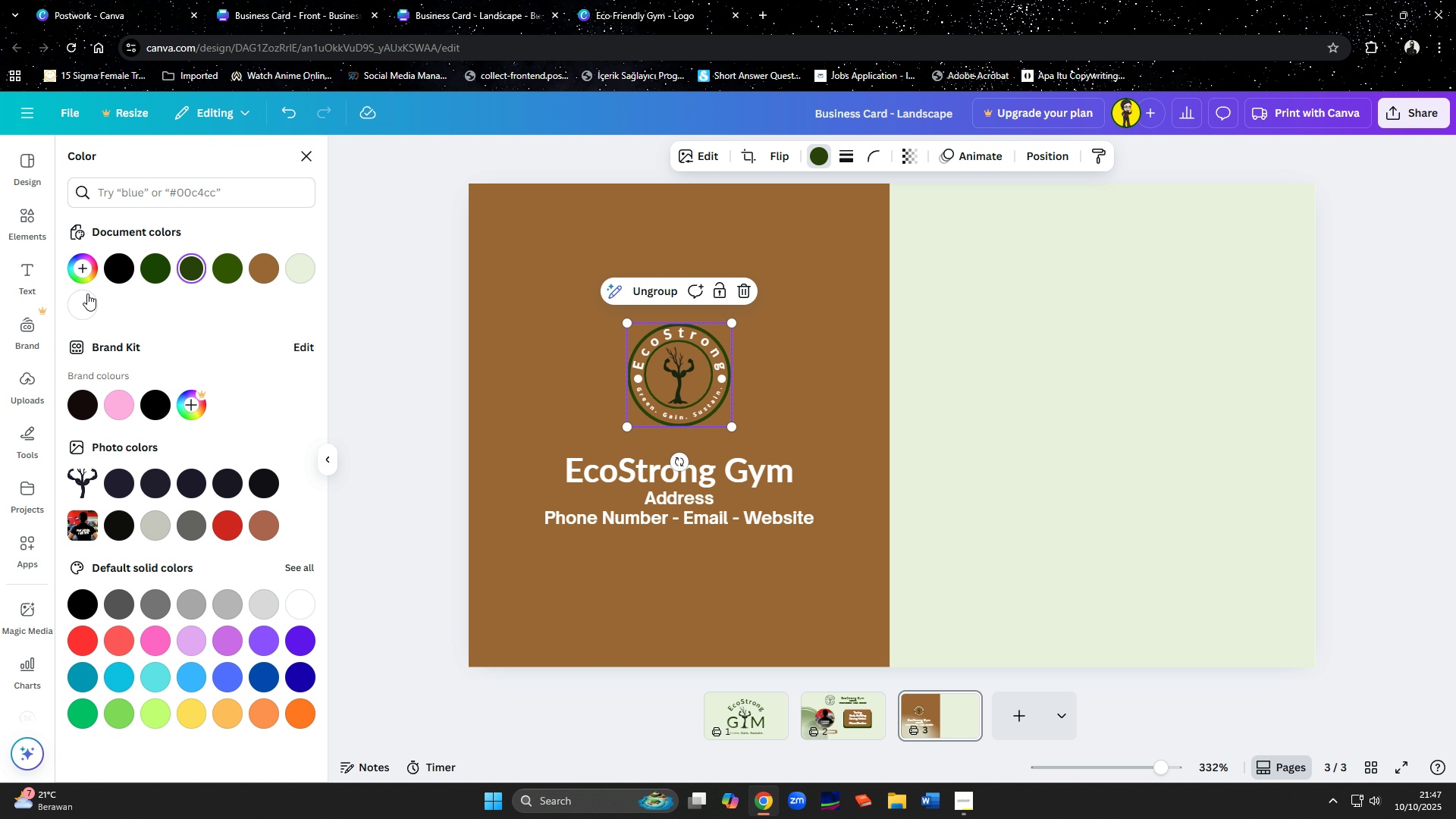 
left_click([87, 300])
 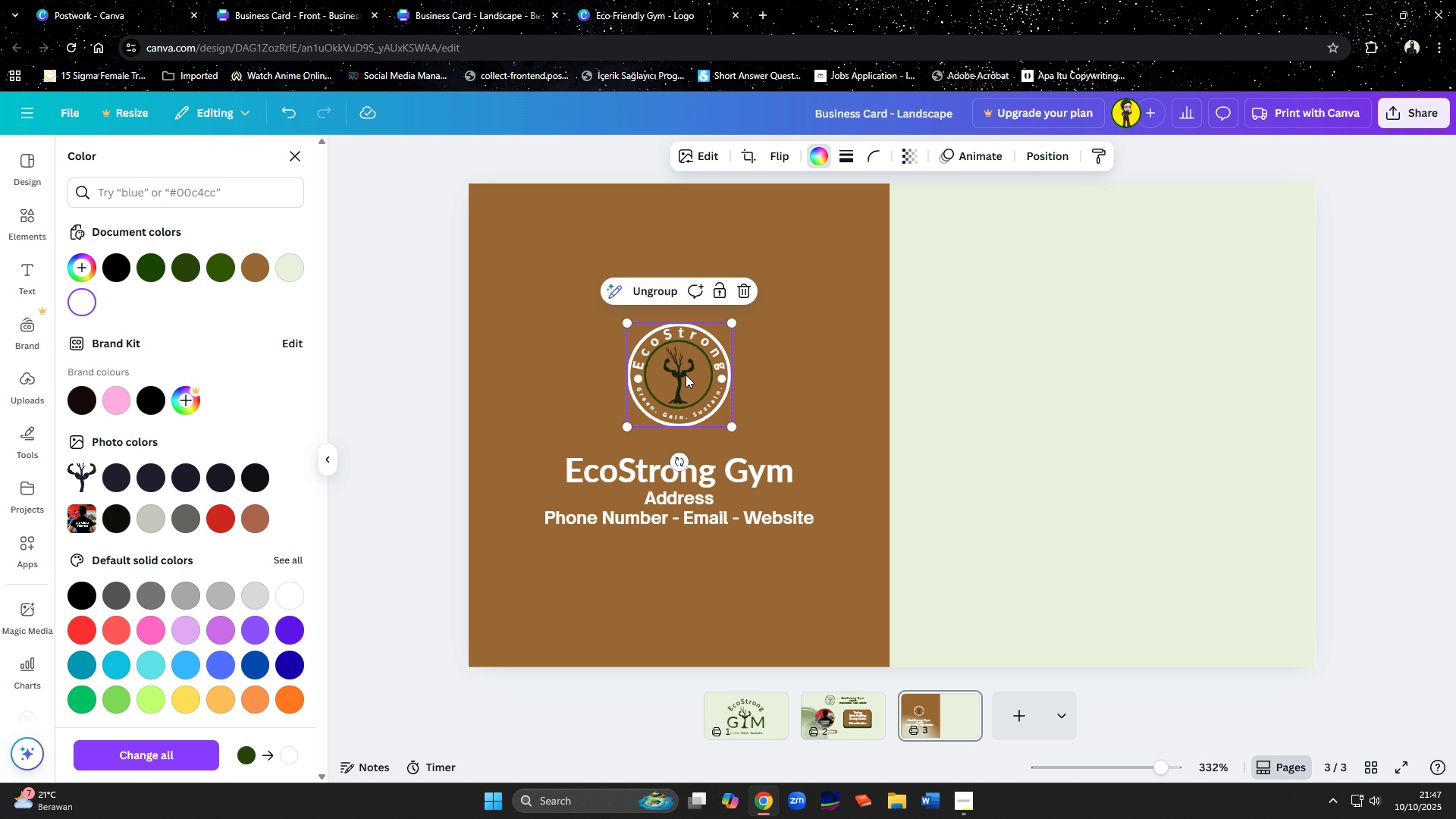 
left_click([686, 375])
 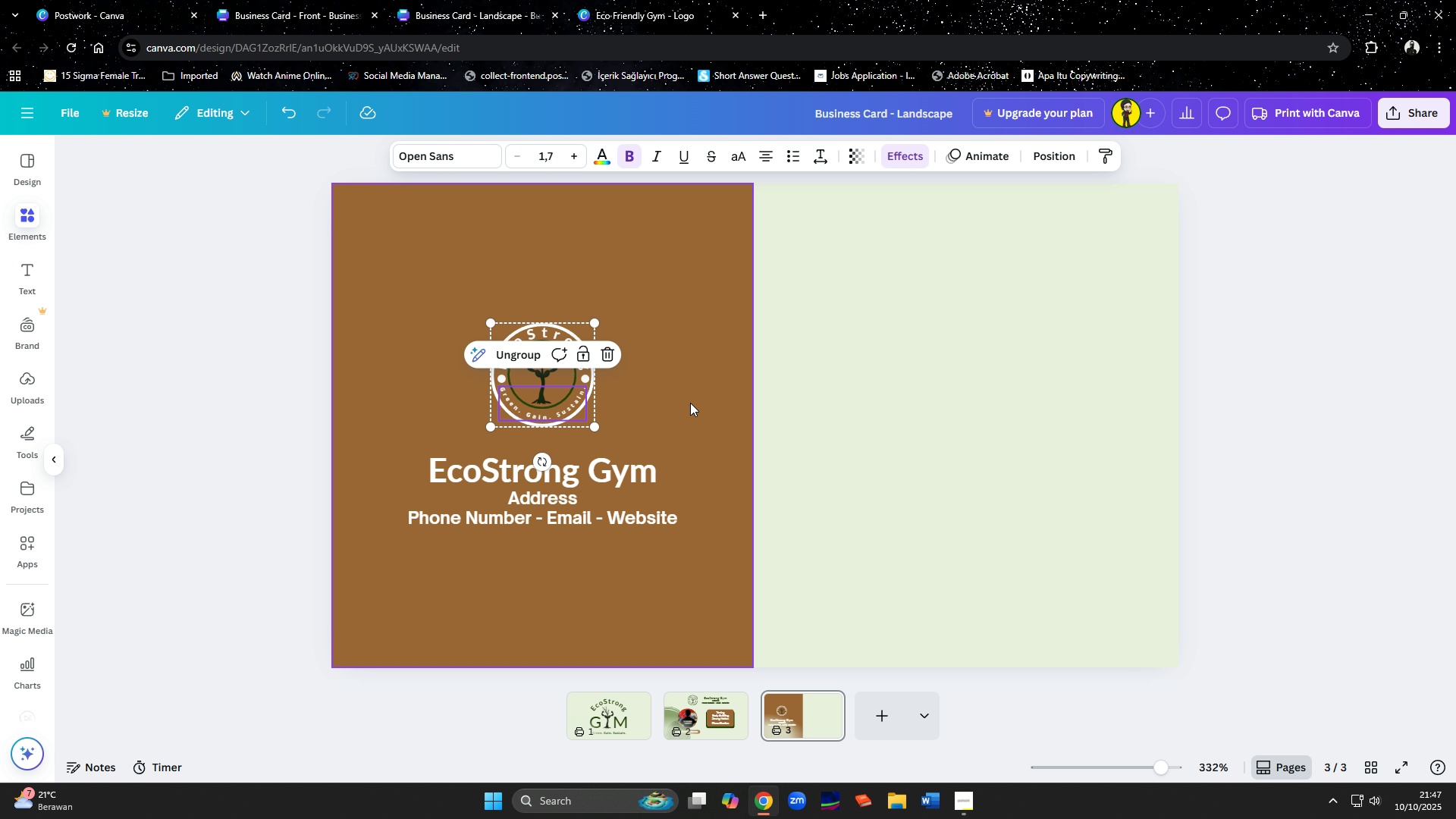 
left_click([690, 403])
 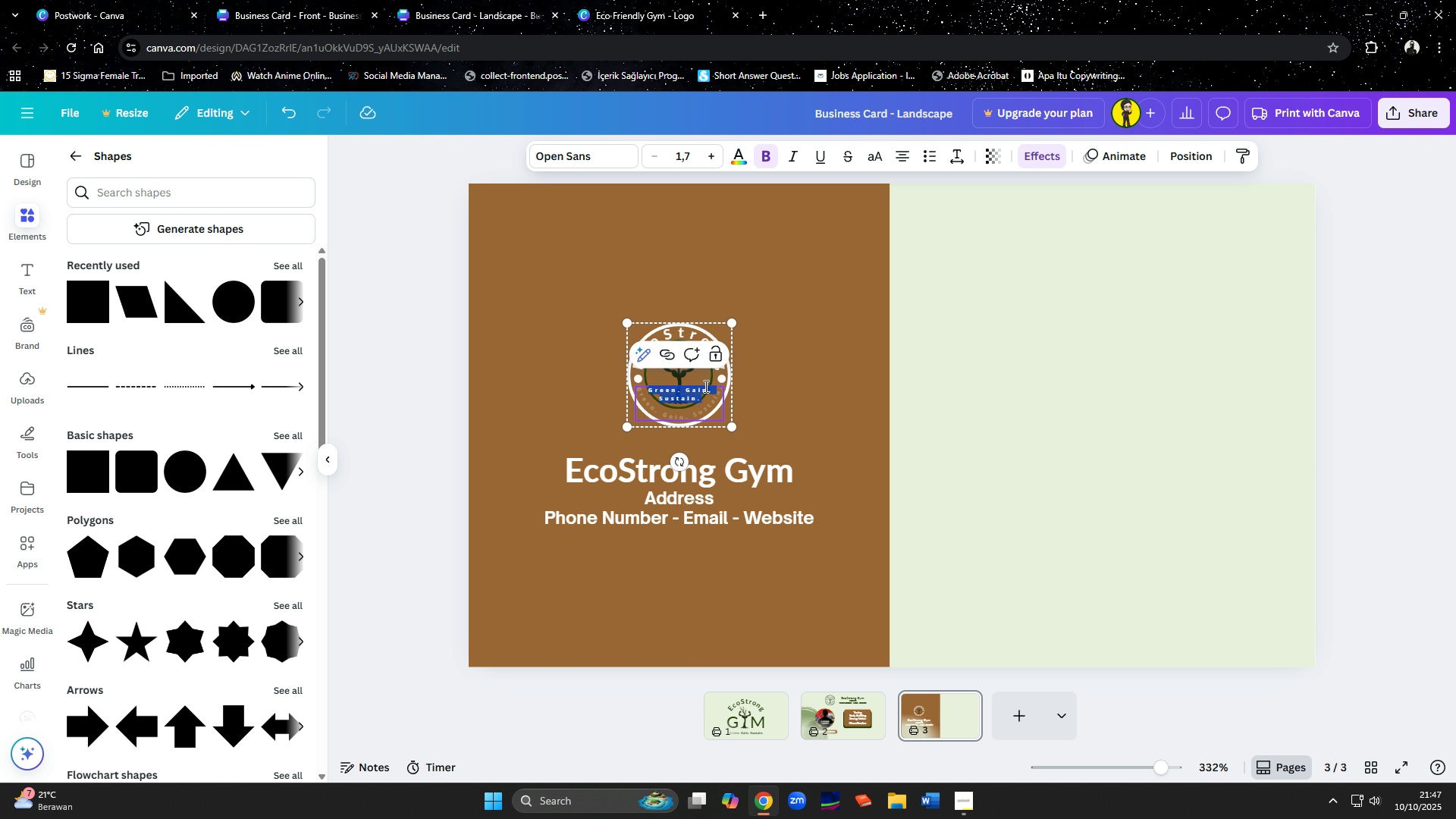 
left_click([706, 376])
 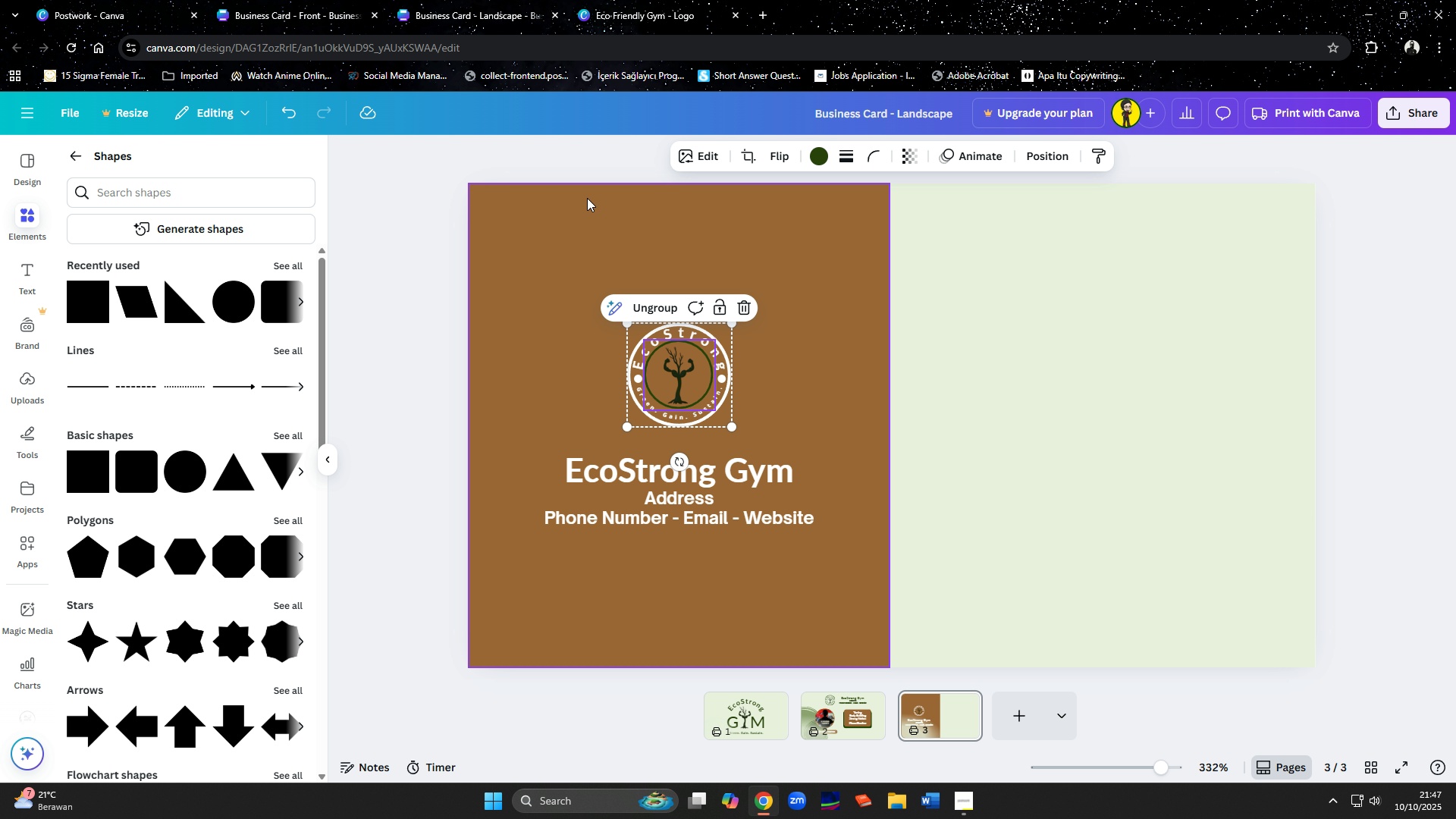 
left_click([829, 155])
 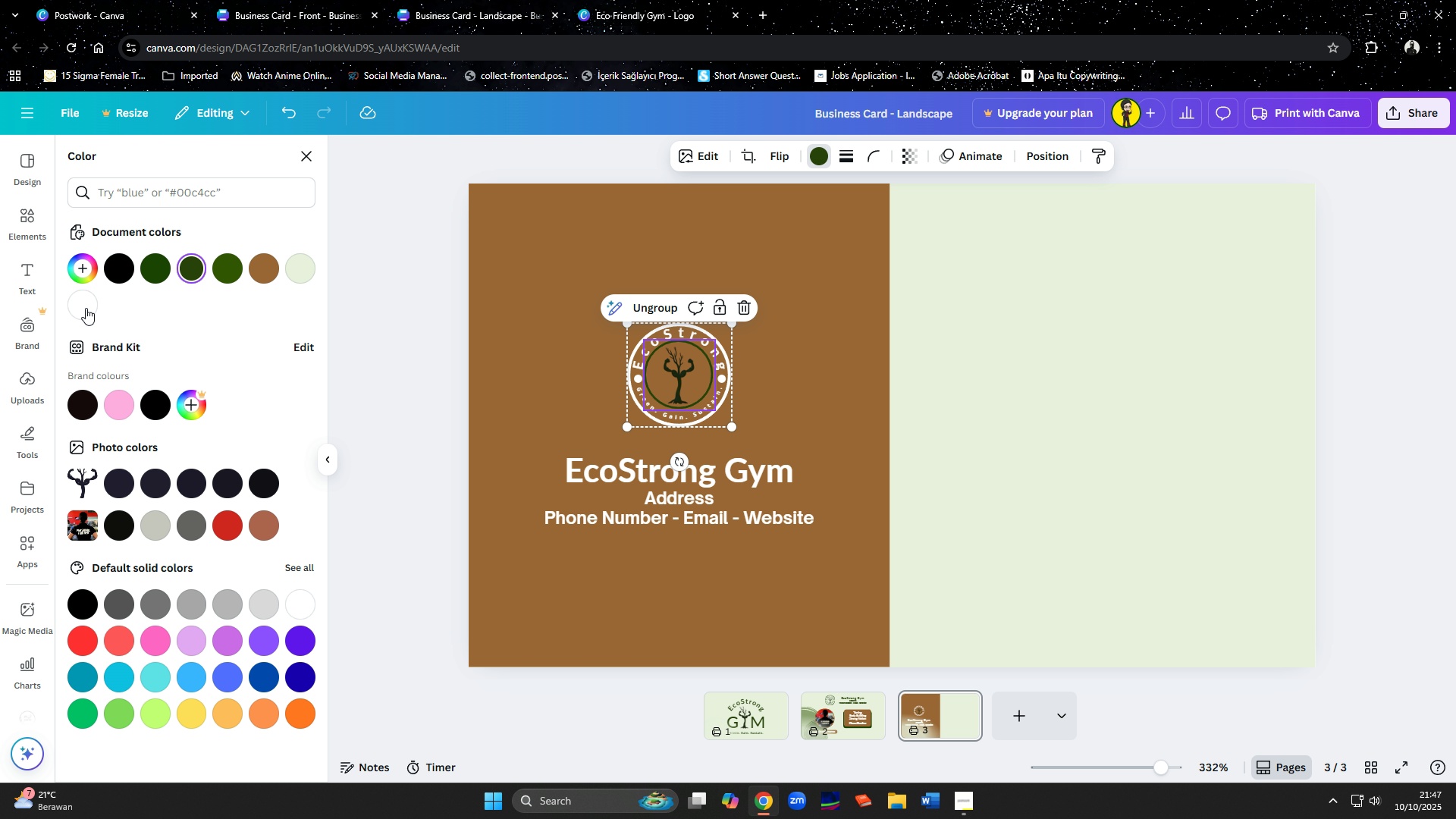 
left_click([86, 308])
 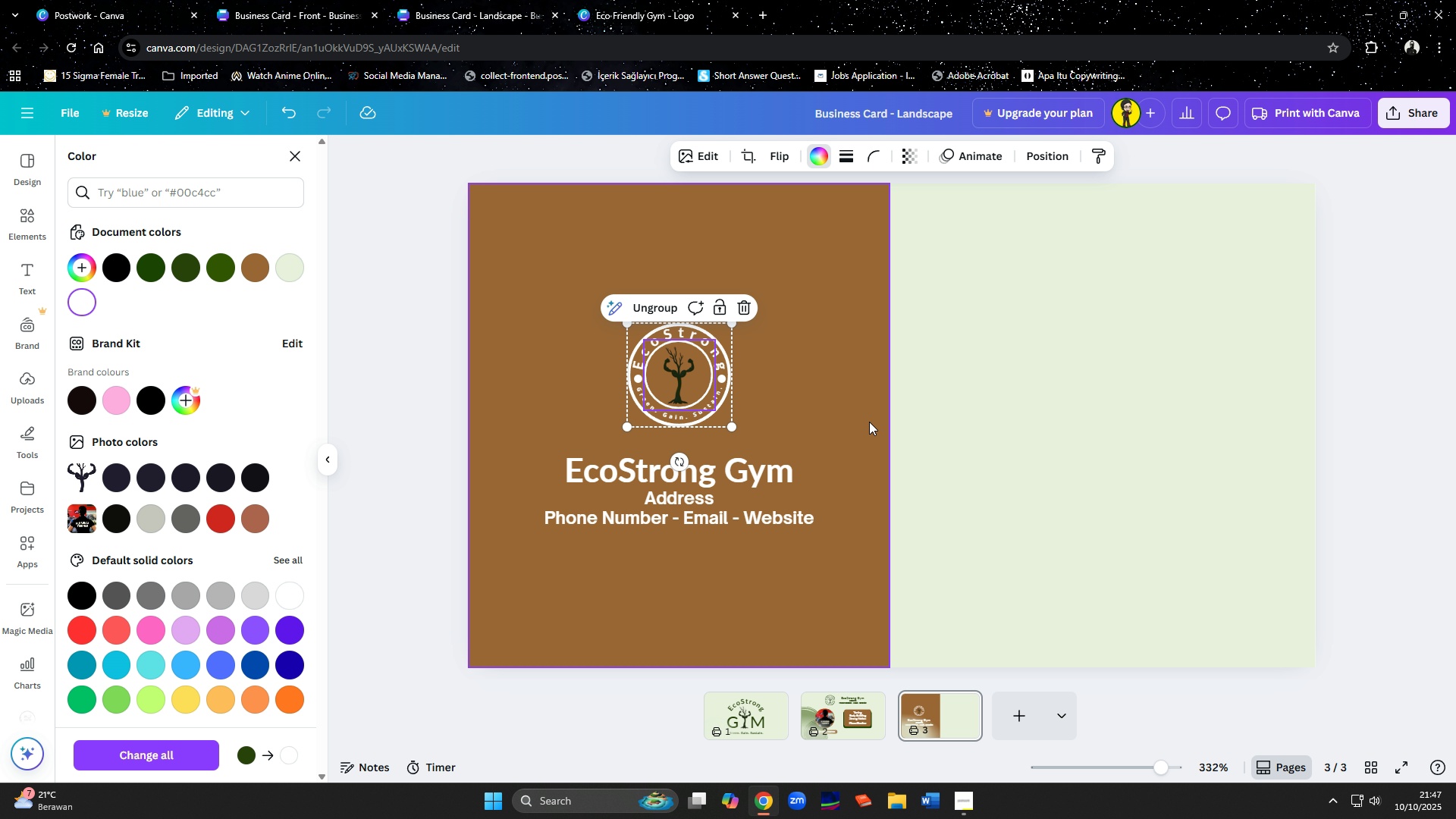 
left_click([869, 422])
 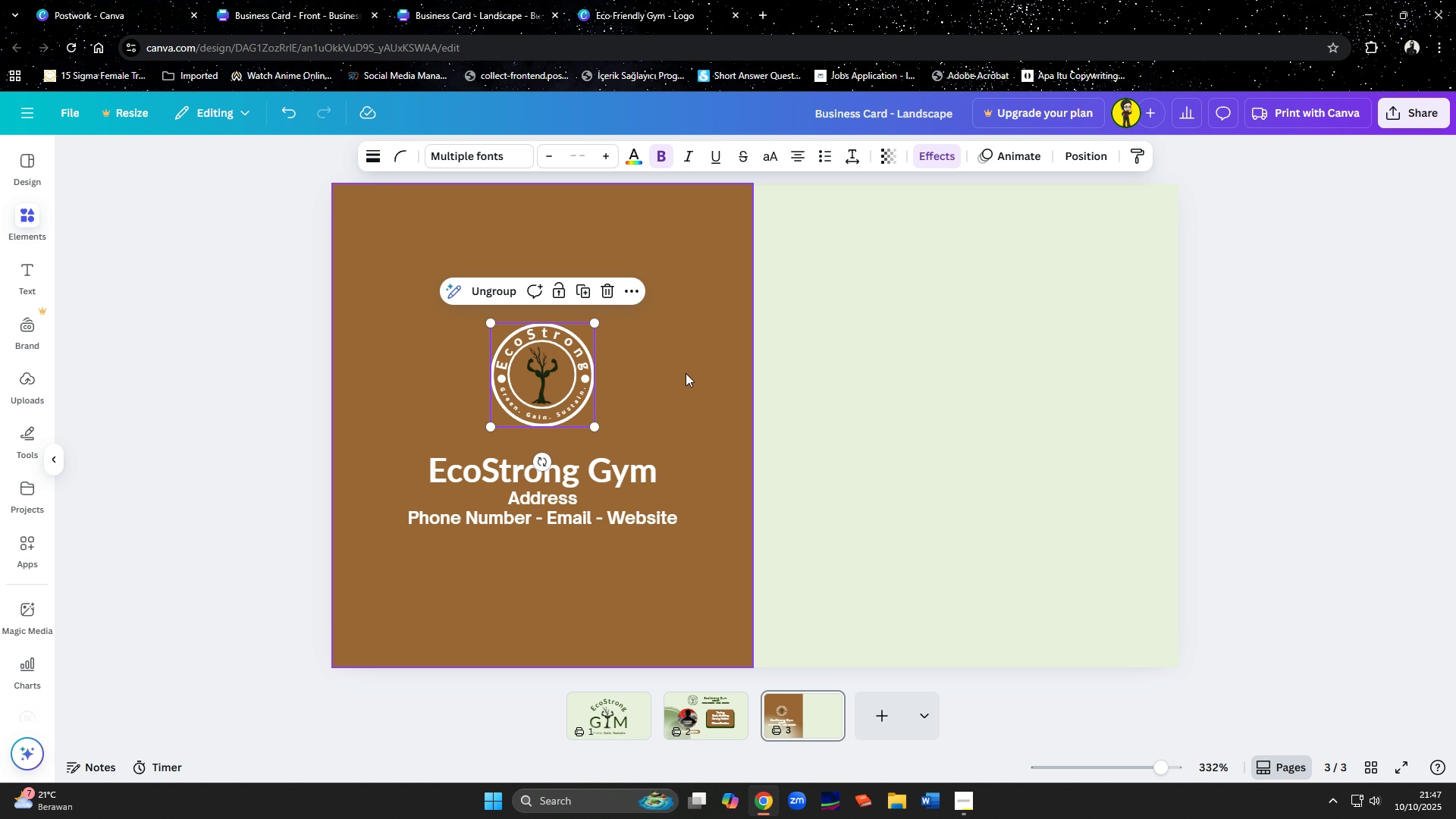 
left_click([686, 373])
 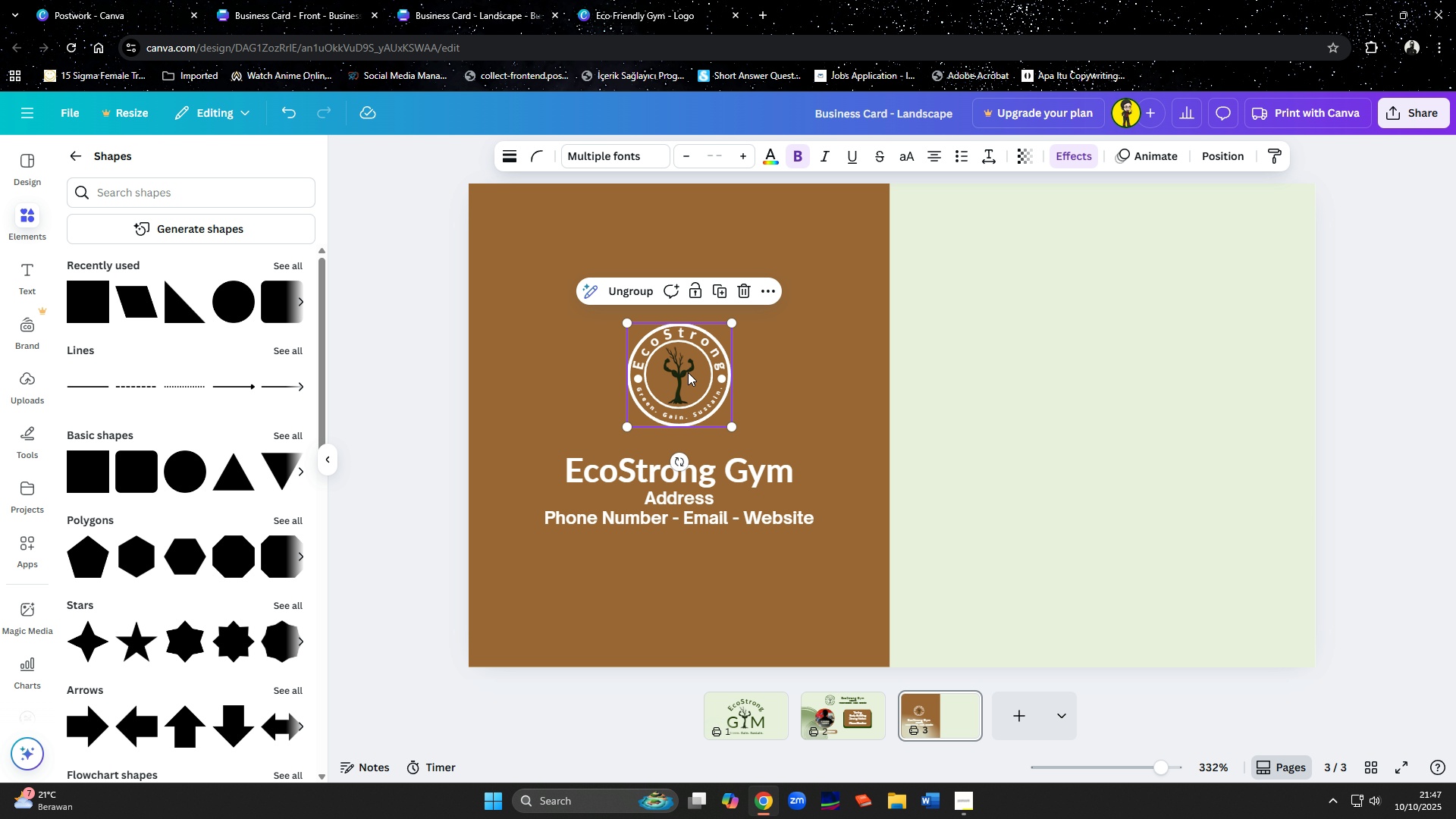 
left_click([688, 372])
 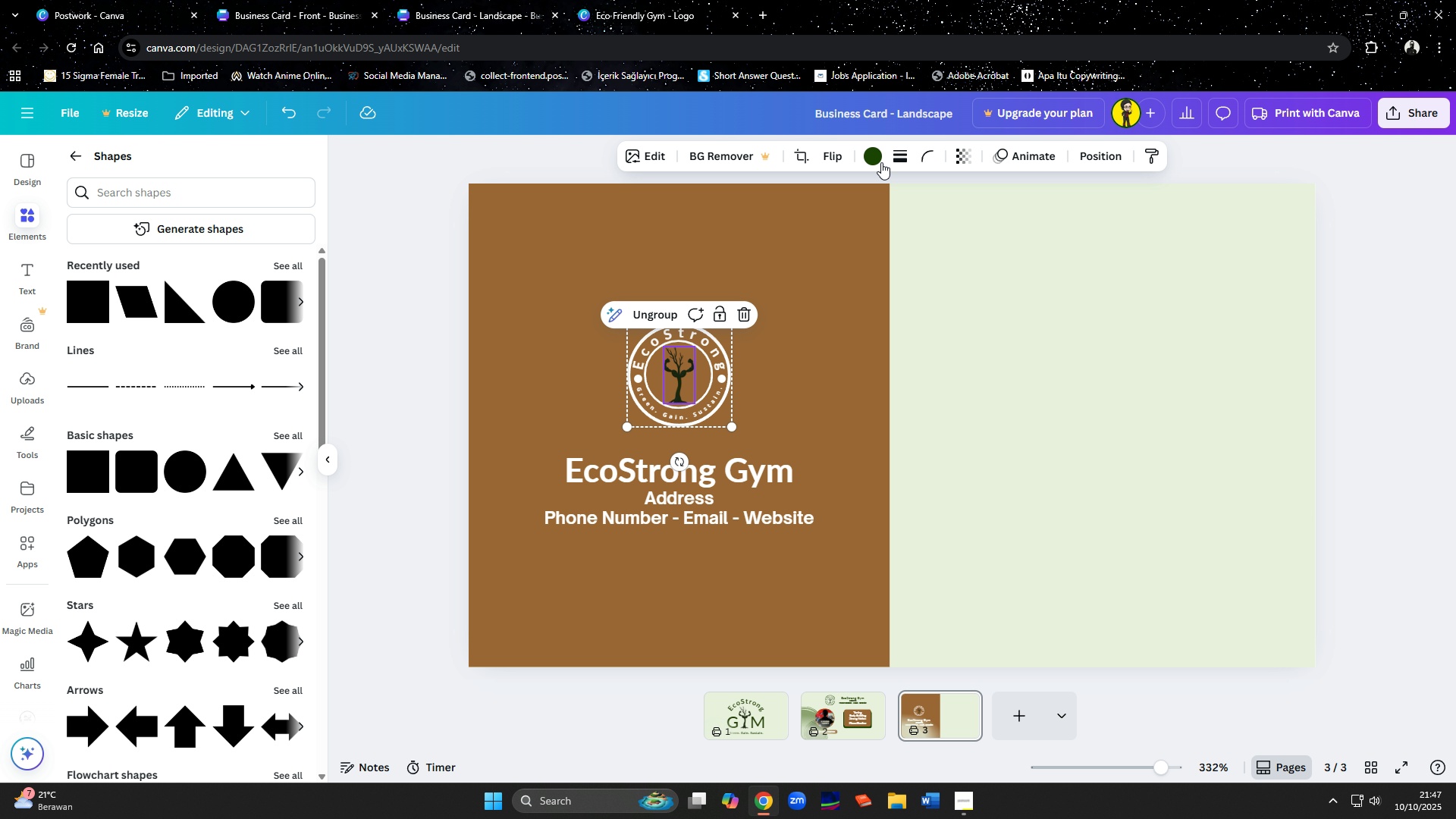 
left_click([880, 155])
 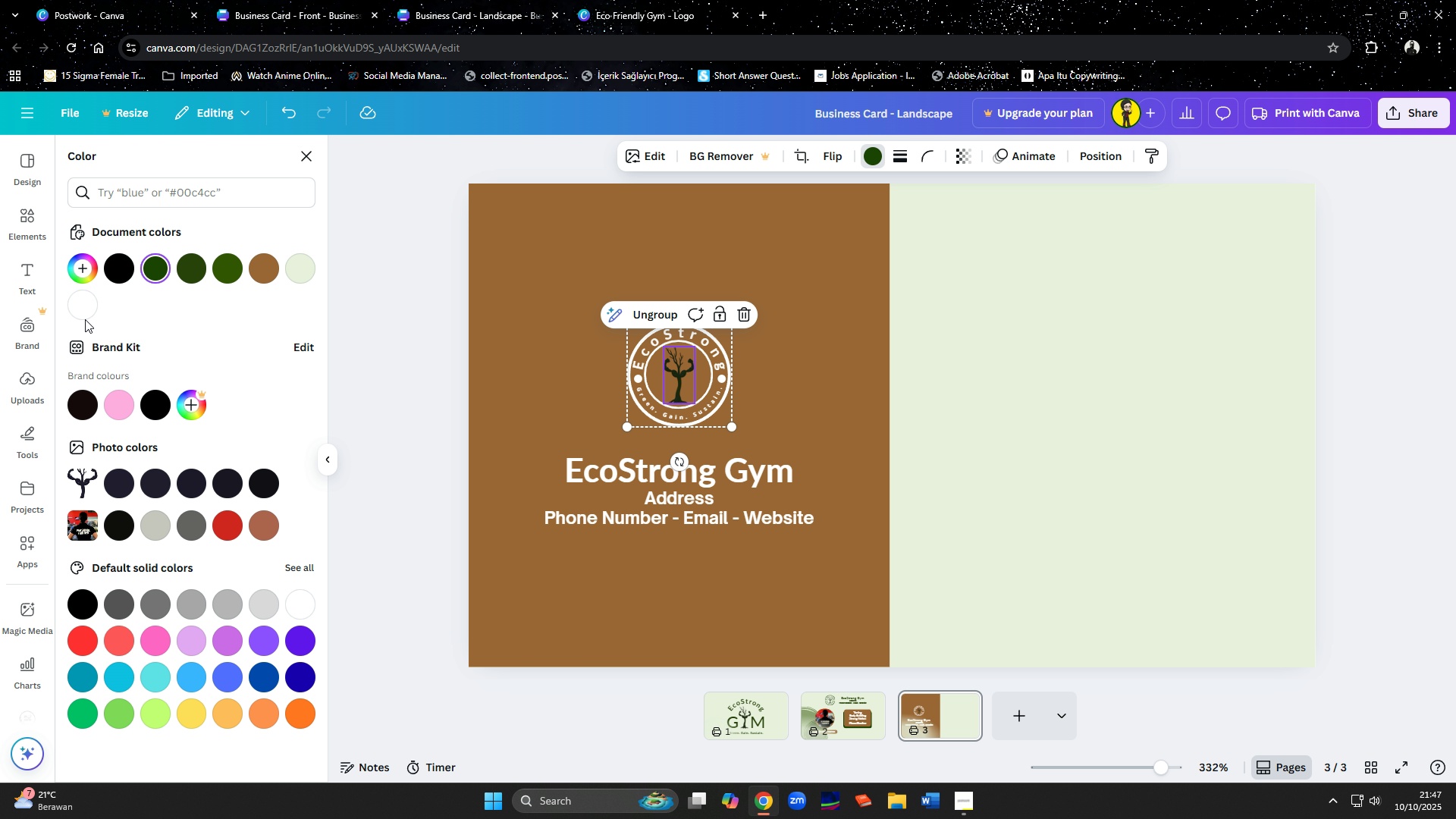 
left_click([83, 309])
 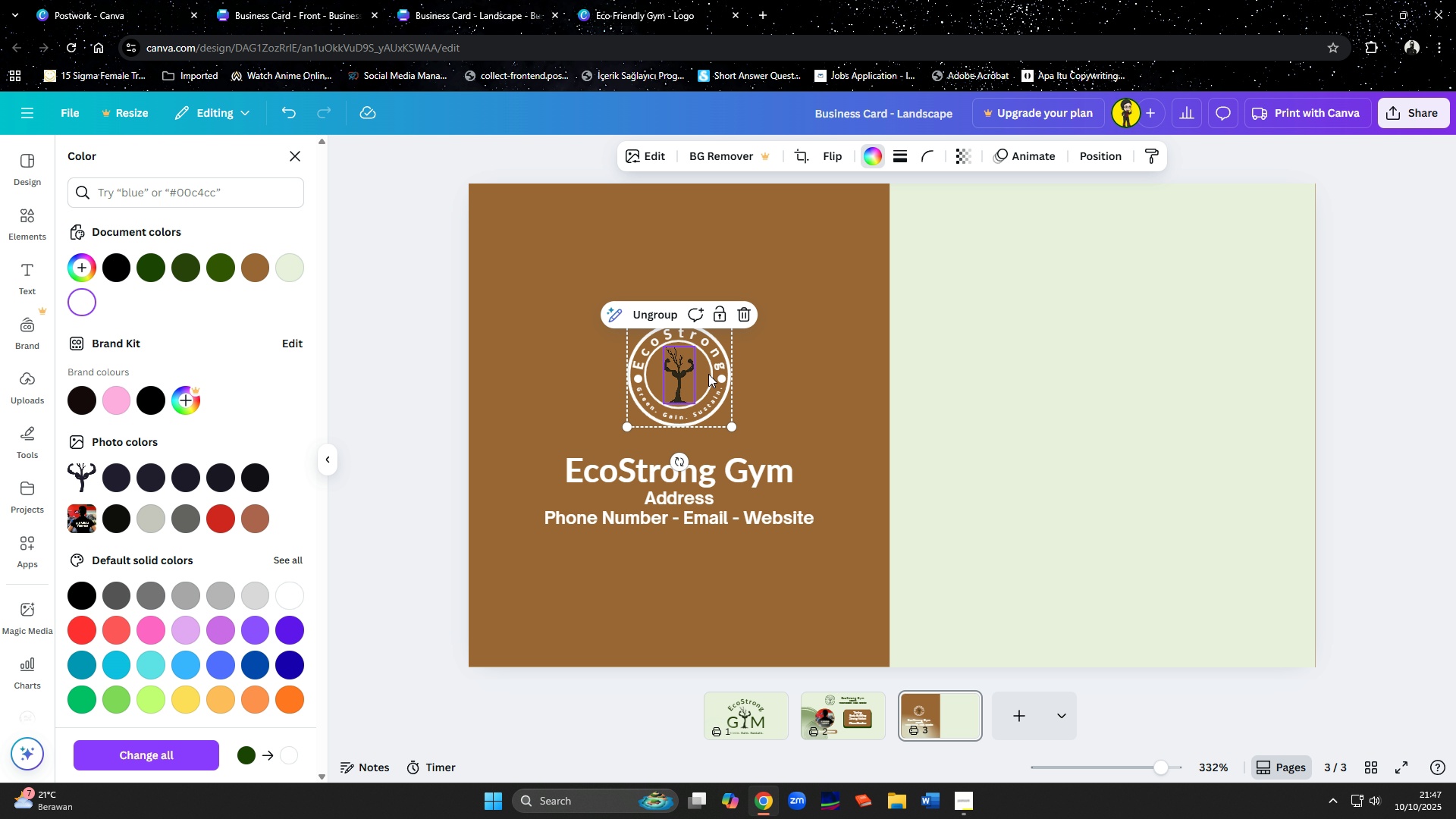 
left_click([769, 374])
 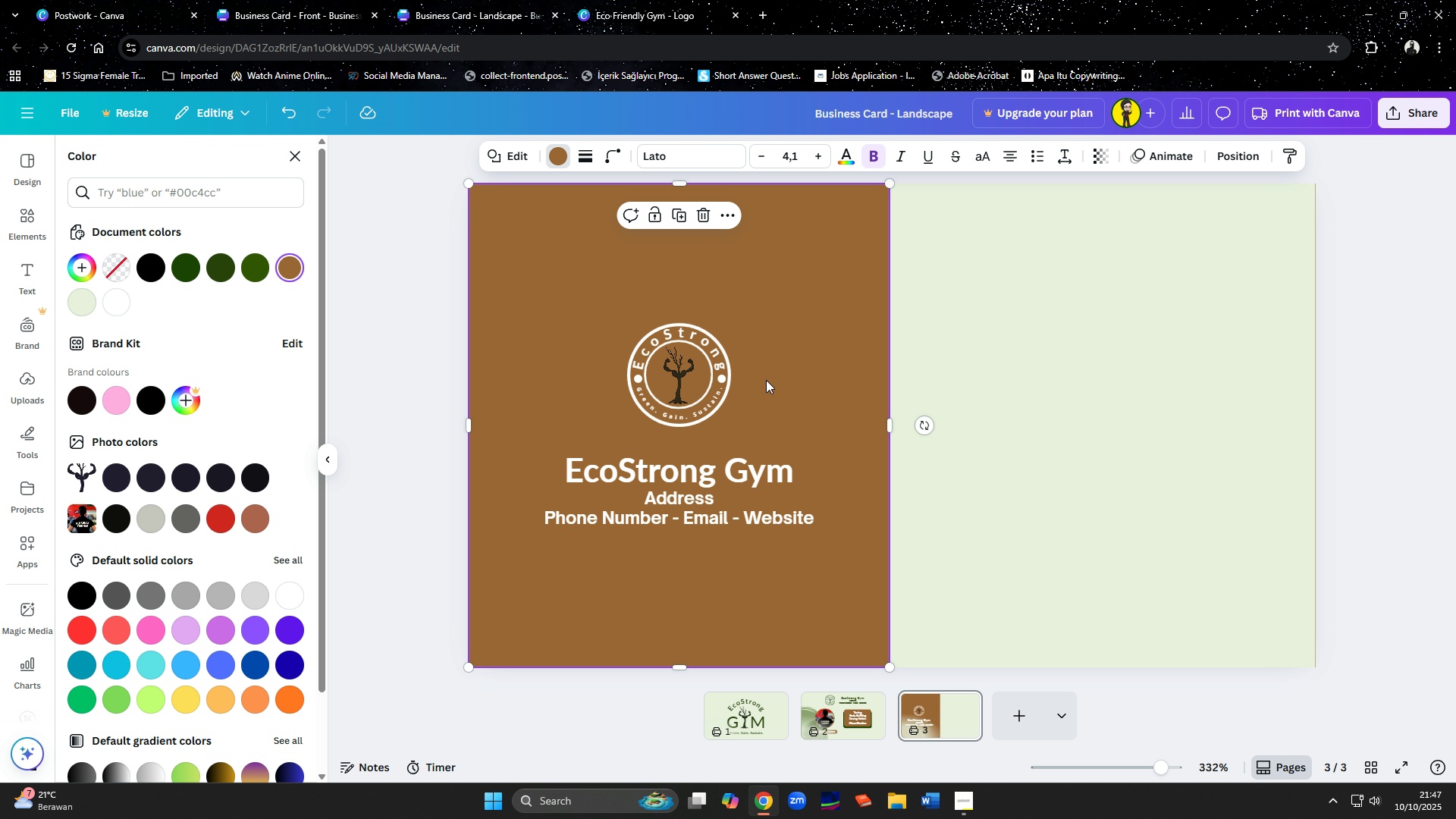 
wait(6.22)
 